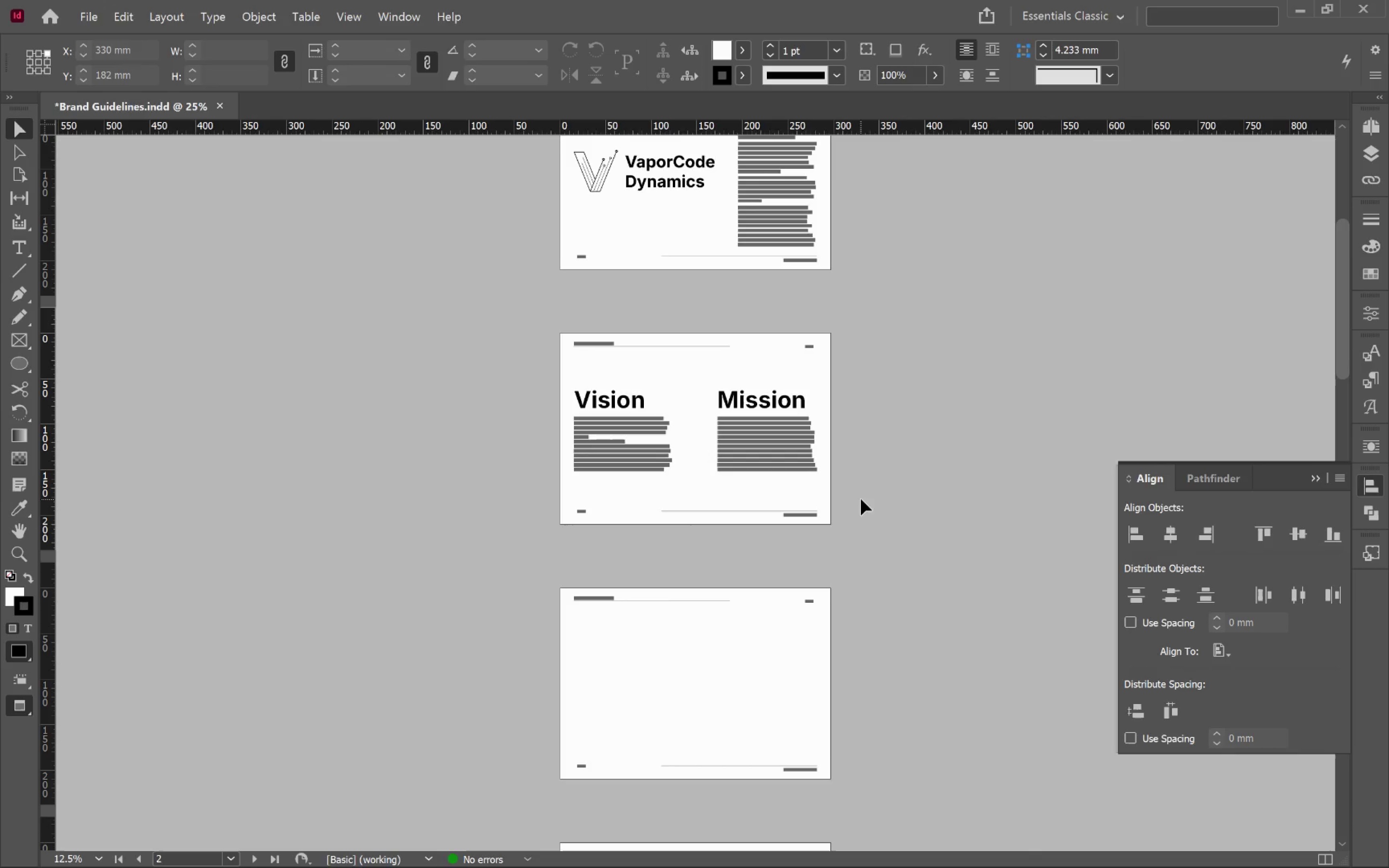 
wait(23.47)
 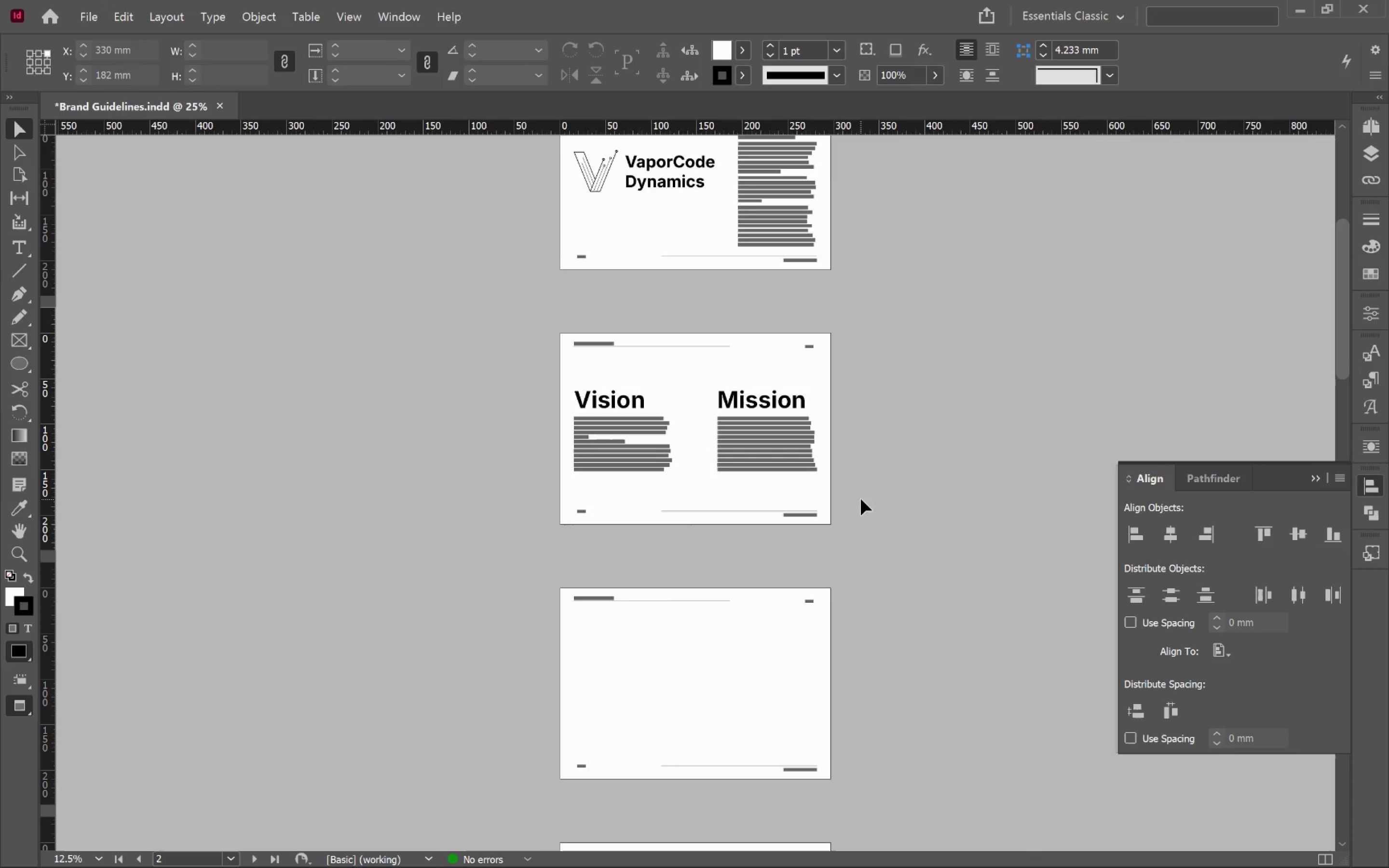 
key(Unknown)
 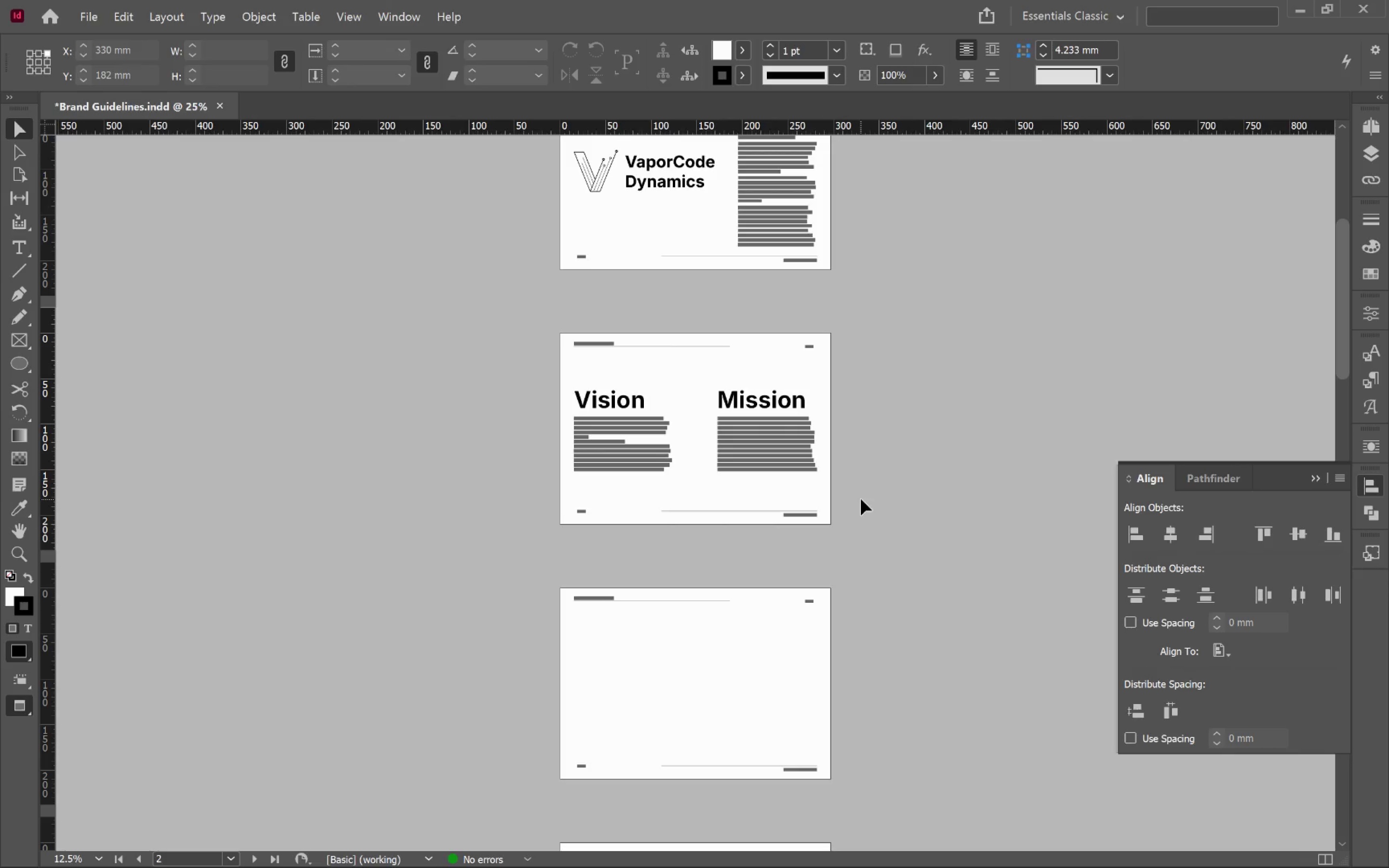 
wait(12.36)
 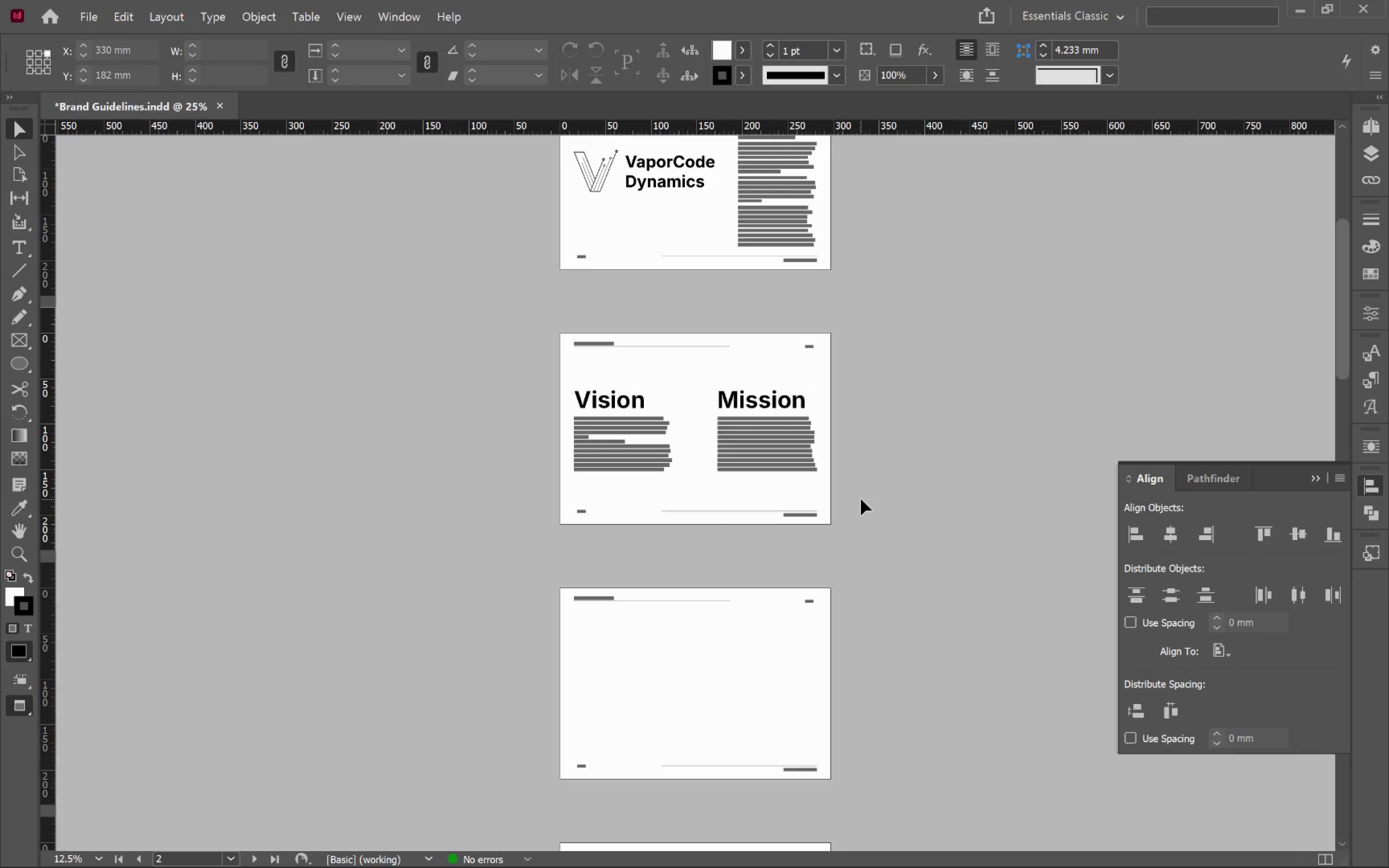 
left_click([864, 495])
 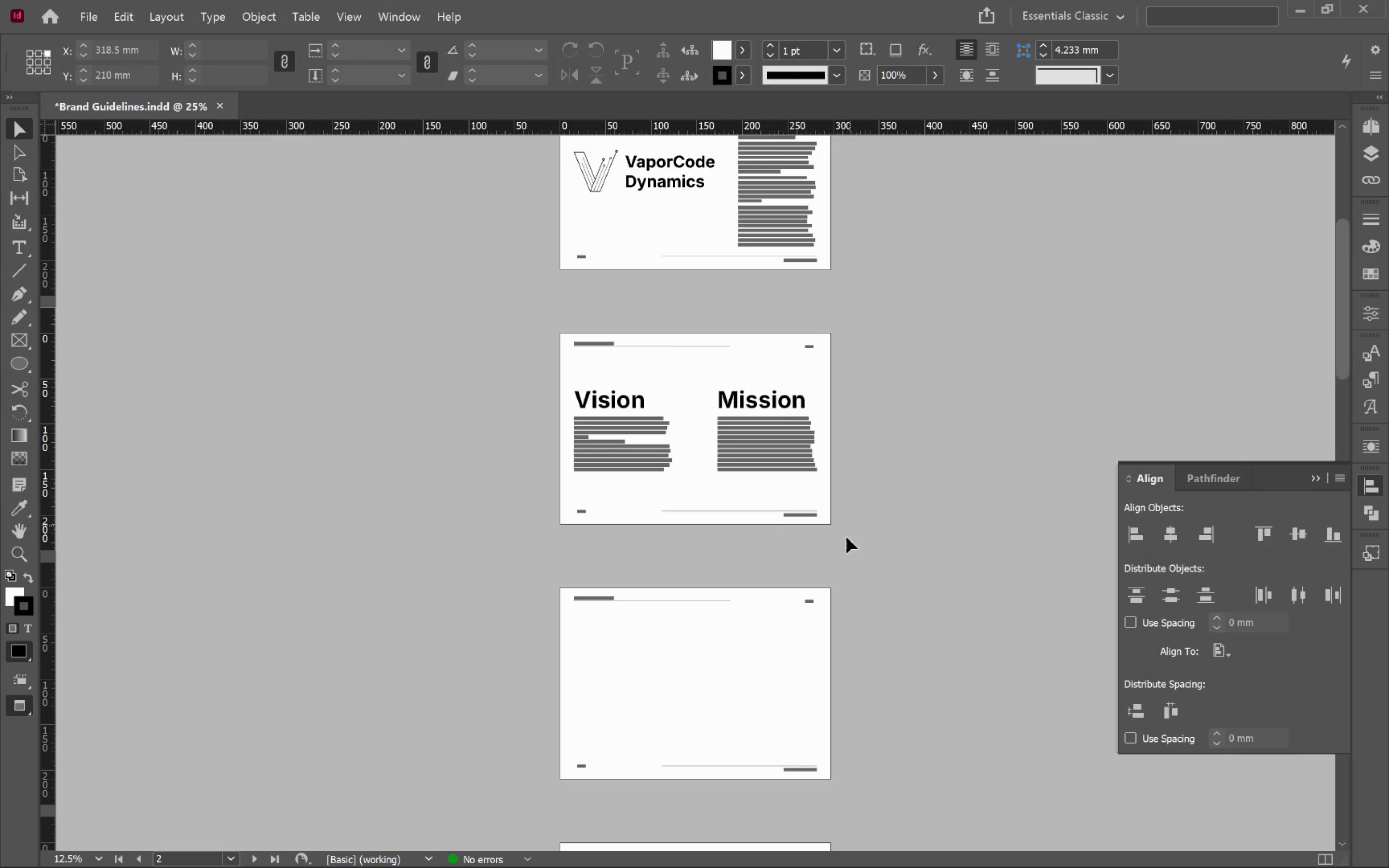 
hold_key(key=AltLeft, duration=0.6)
 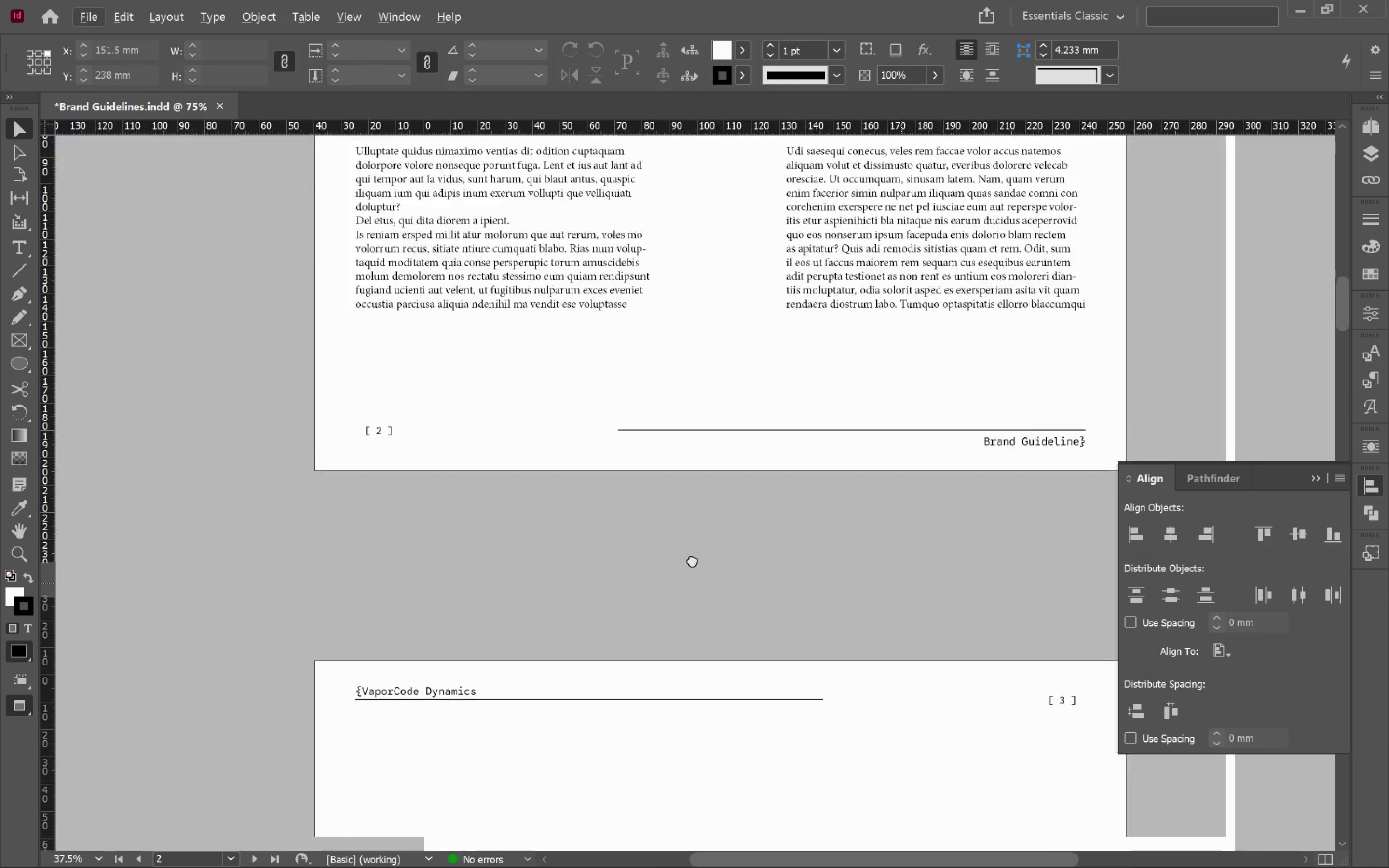 
hold_key(key=Space, duration=1.04)
 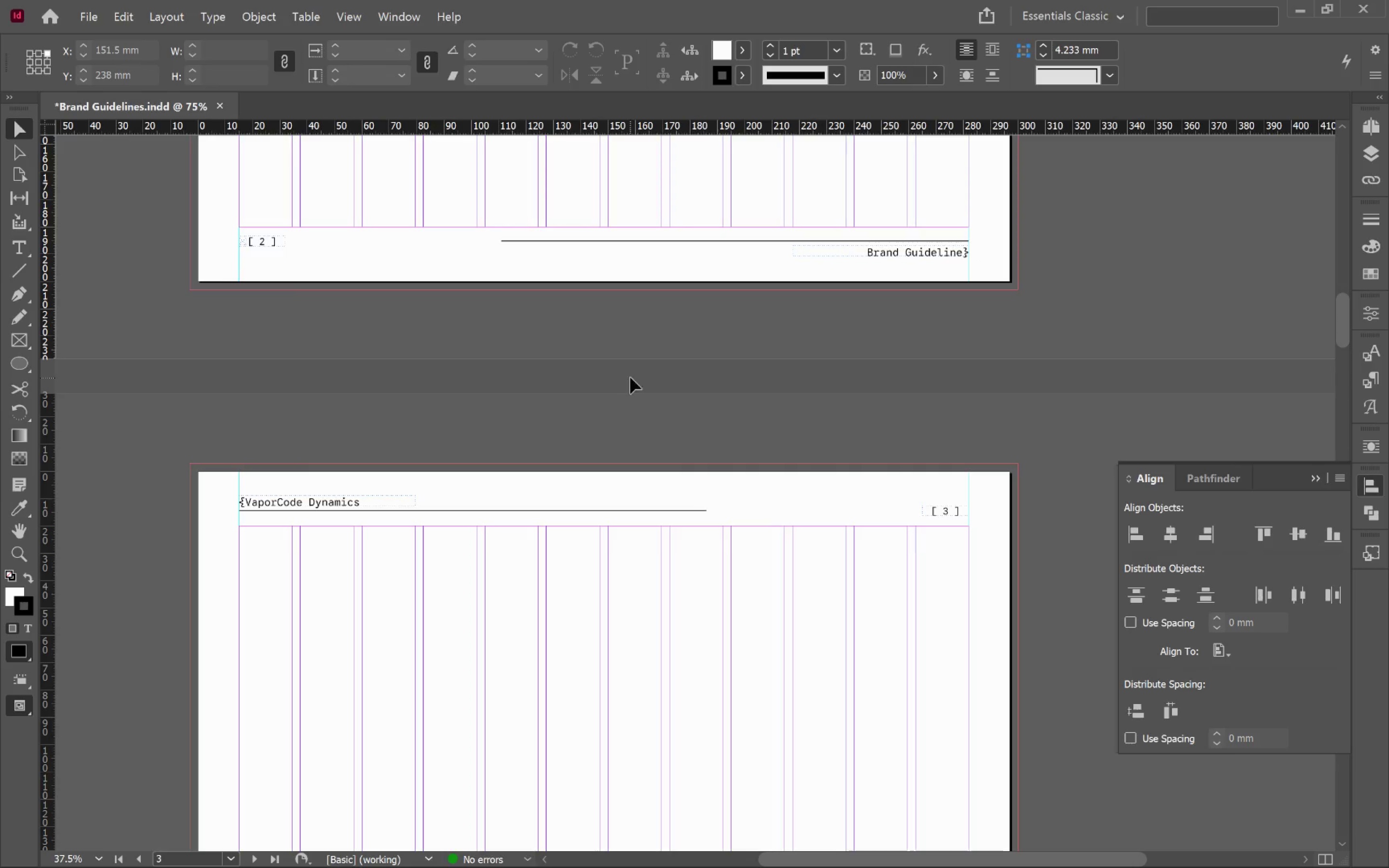 
scroll: coordinate [849, 543], scroll_direction: up, amount: 1.0
 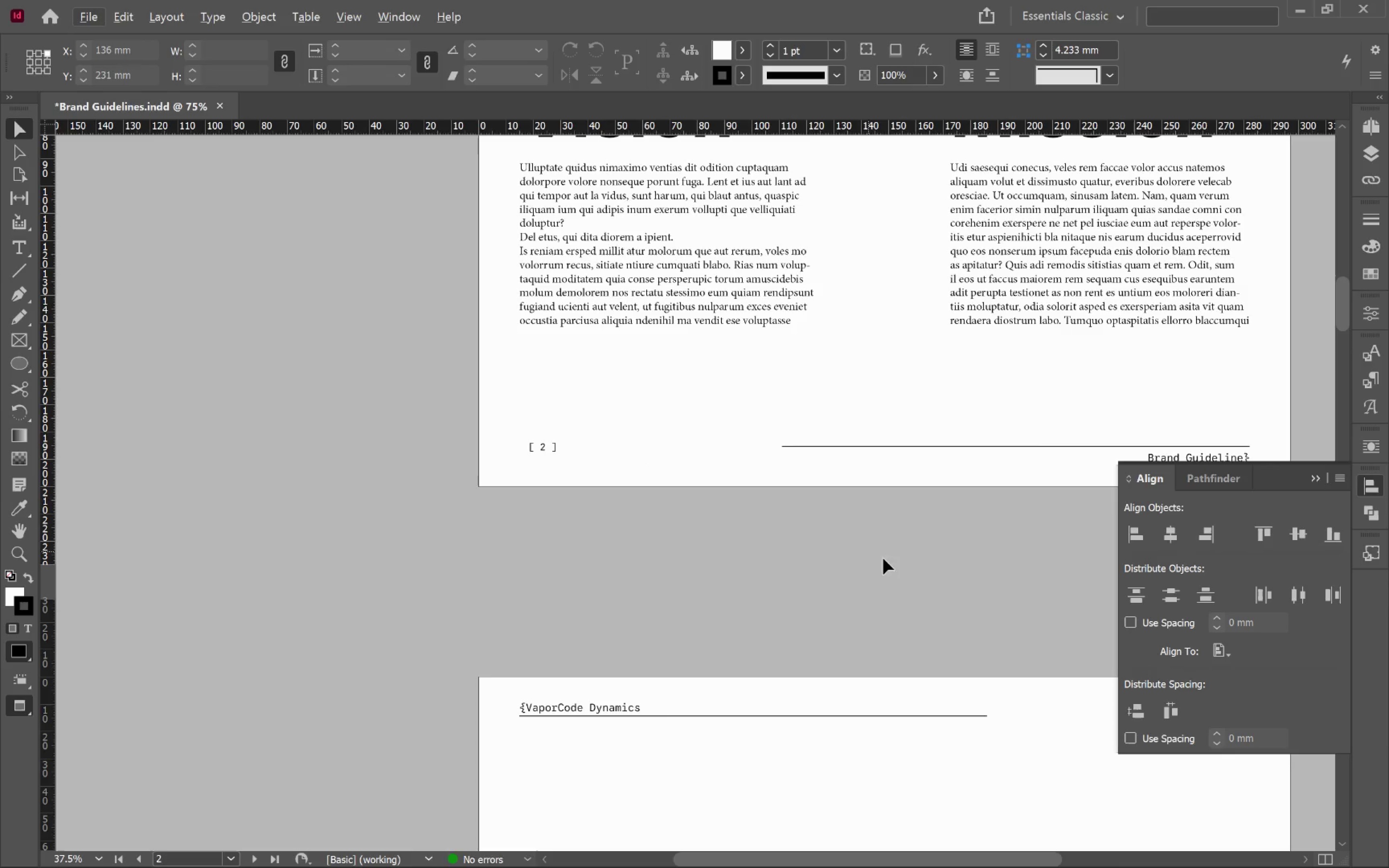 
left_click_drag(start_coordinate=[911, 583], to_coordinate=[630, 378])
 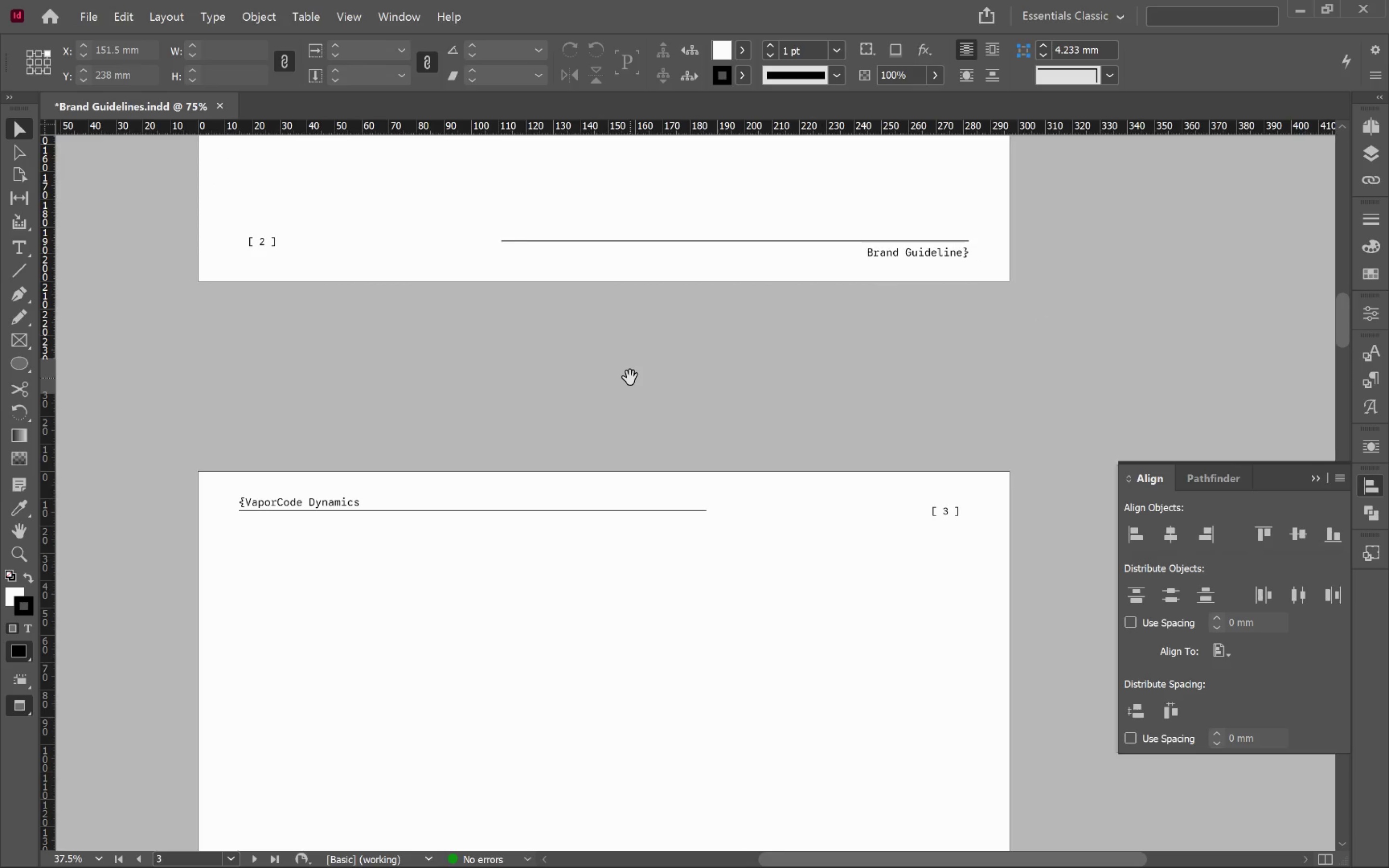 
key(W)
 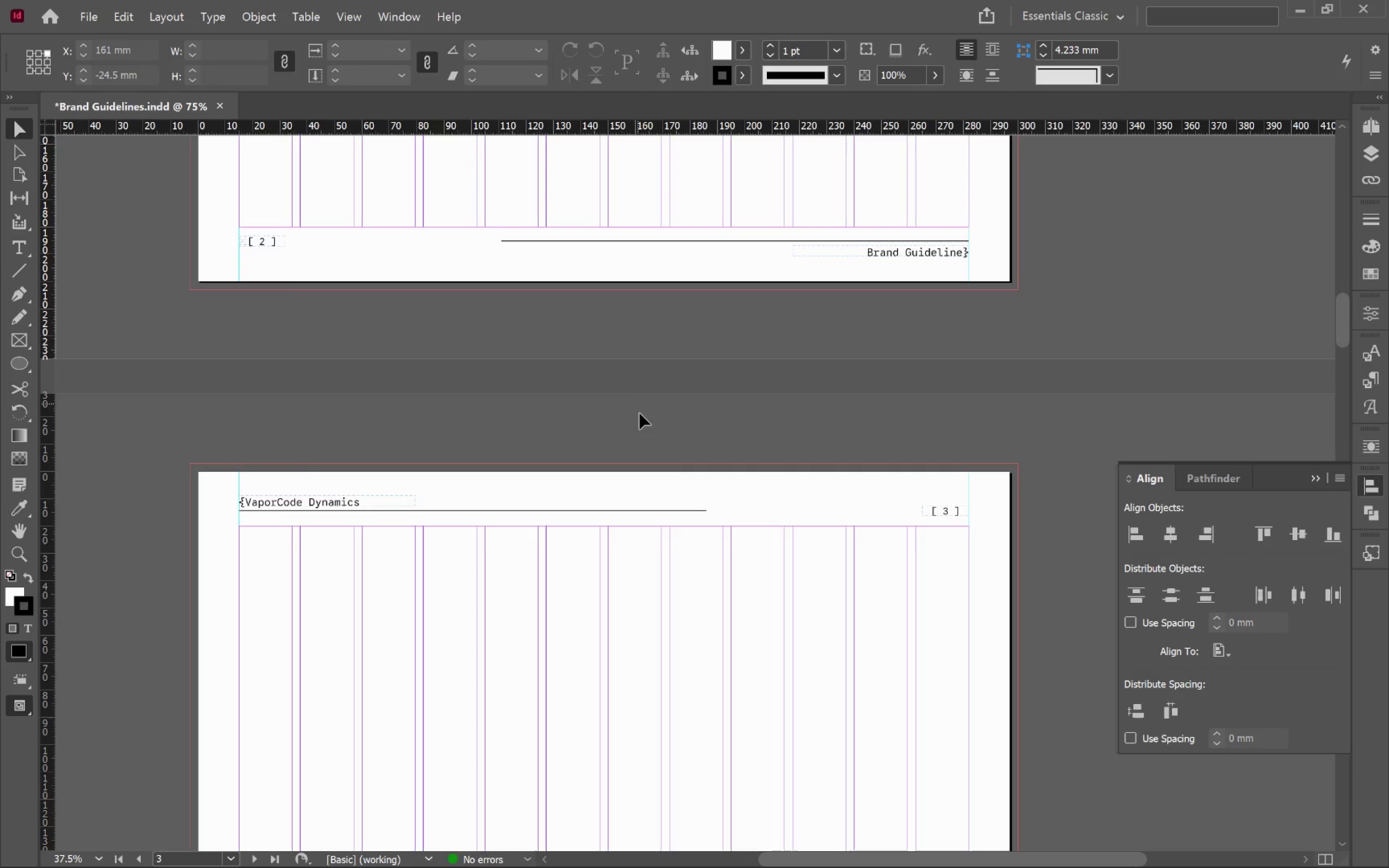 
hold_key(key=AltLeft, duration=0.5)
scroll: coordinate [652, 442], scroll_direction: none, amount: 0.0
 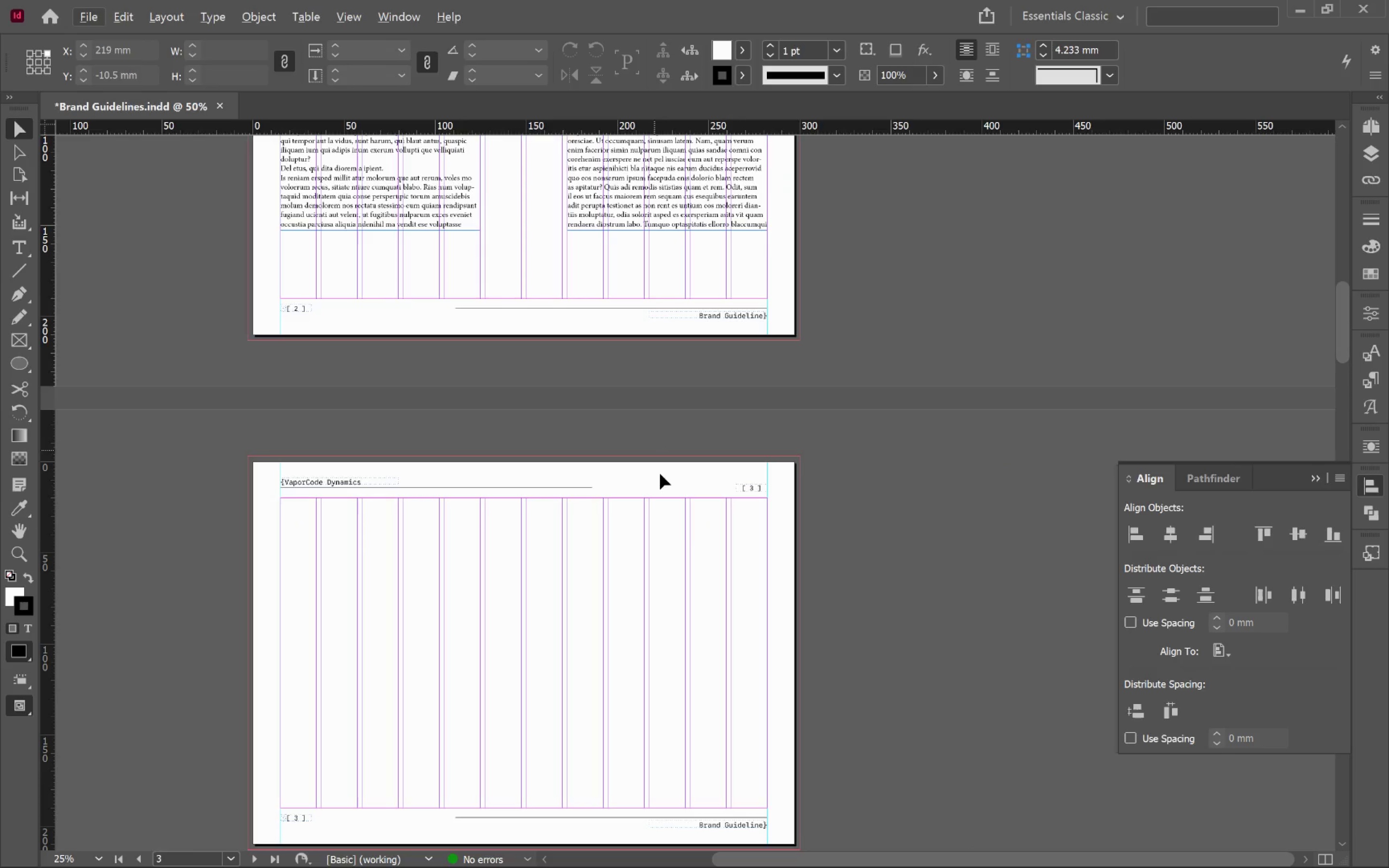 
hold_key(key=Space, duration=0.8)
 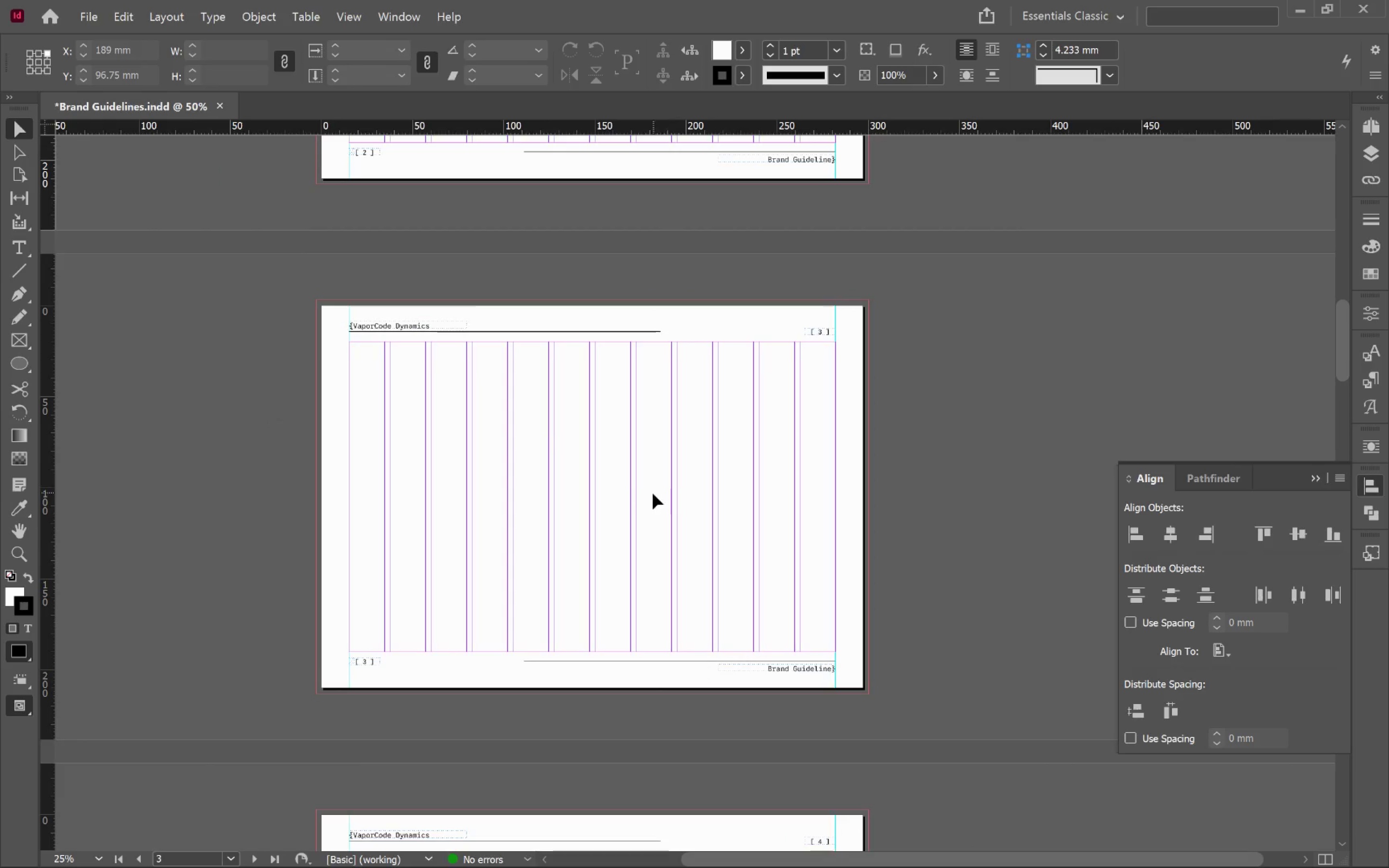 
left_click_drag(start_coordinate=[681, 542], to_coordinate=[750, 386])
 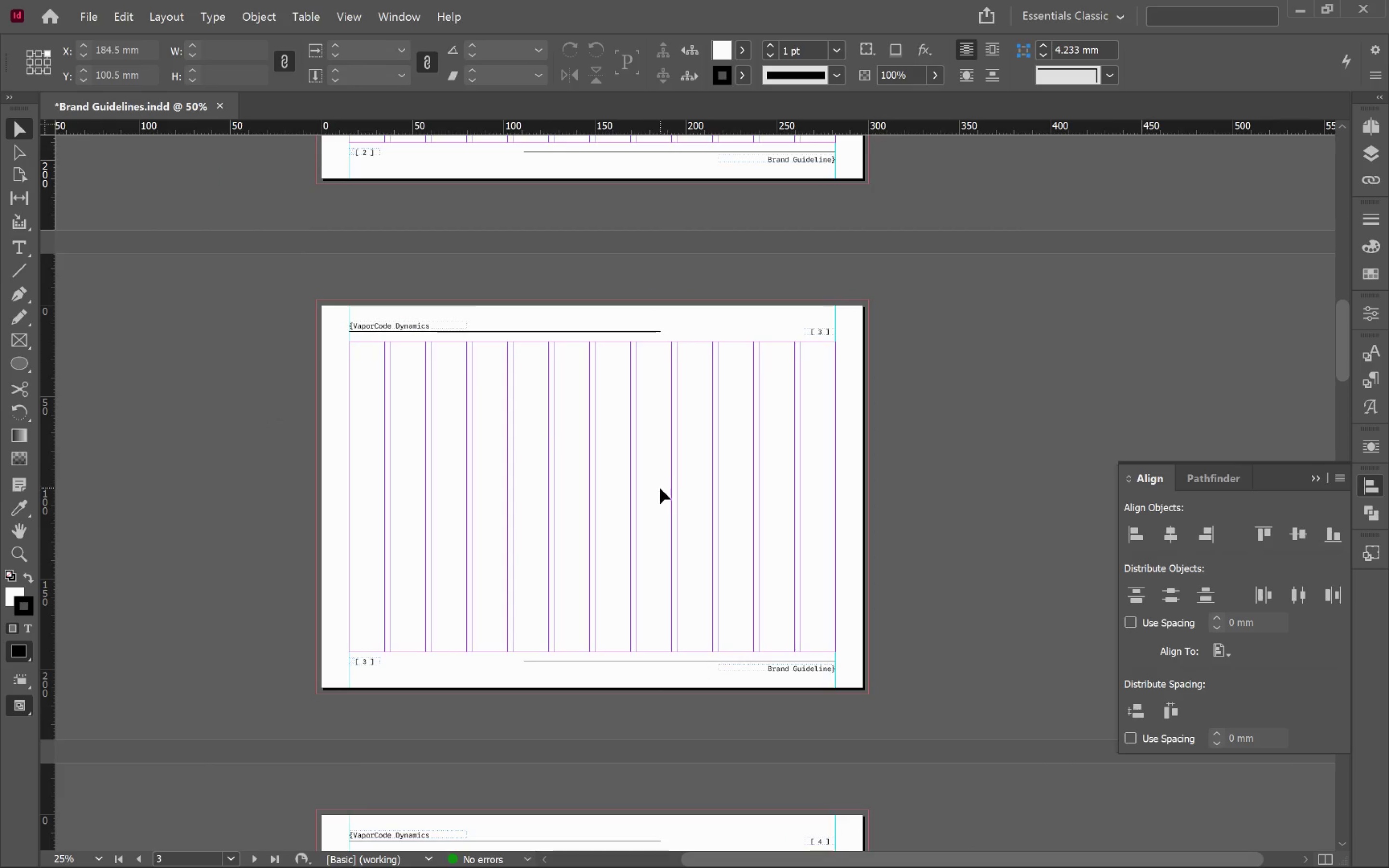 
left_click_drag(start_coordinate=[681, 369], to_coordinate=[695, 554])
 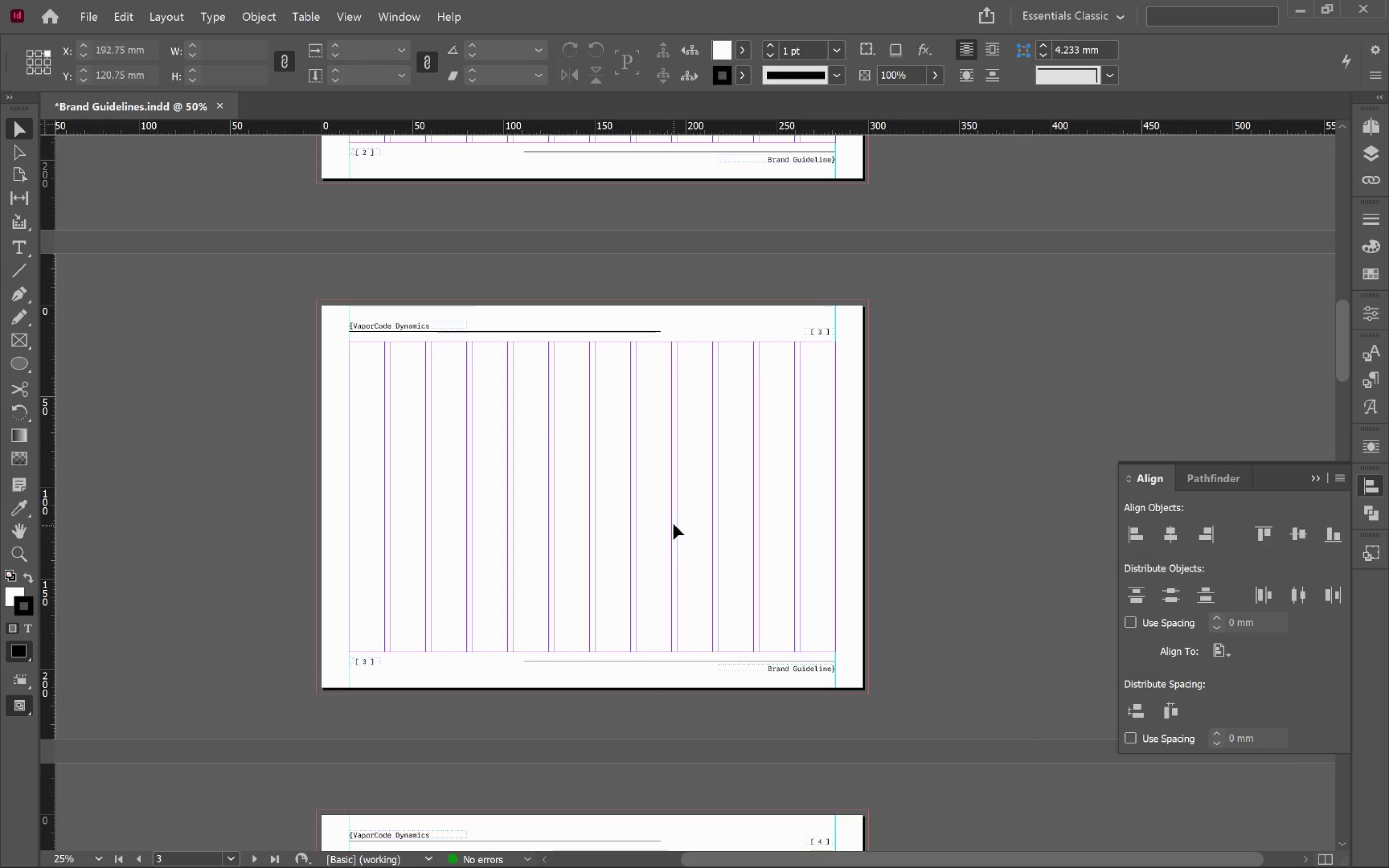 
scroll: coordinate [673, 522], scroll_direction: up, amount: 6.0
 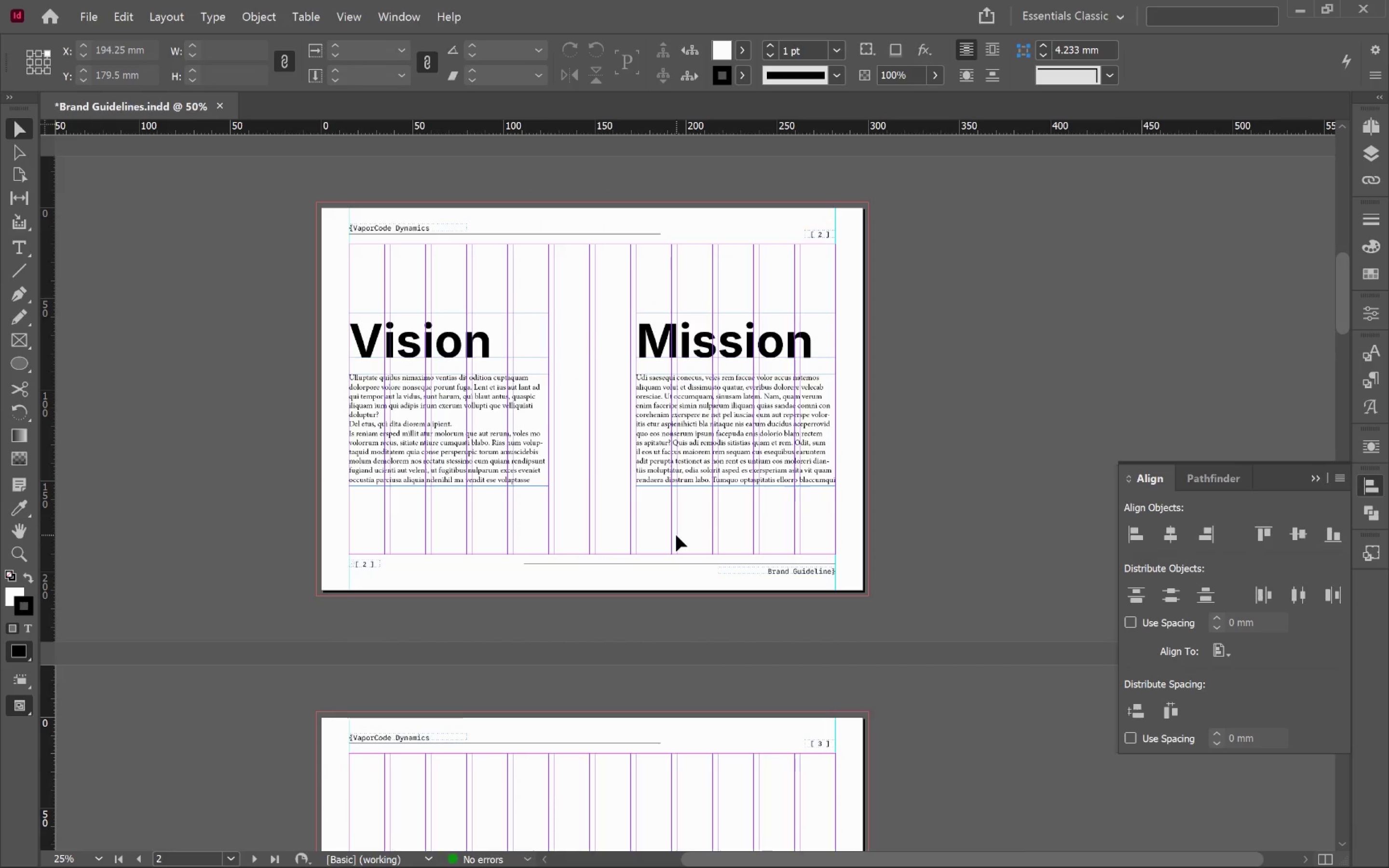 
wait(35.04)
 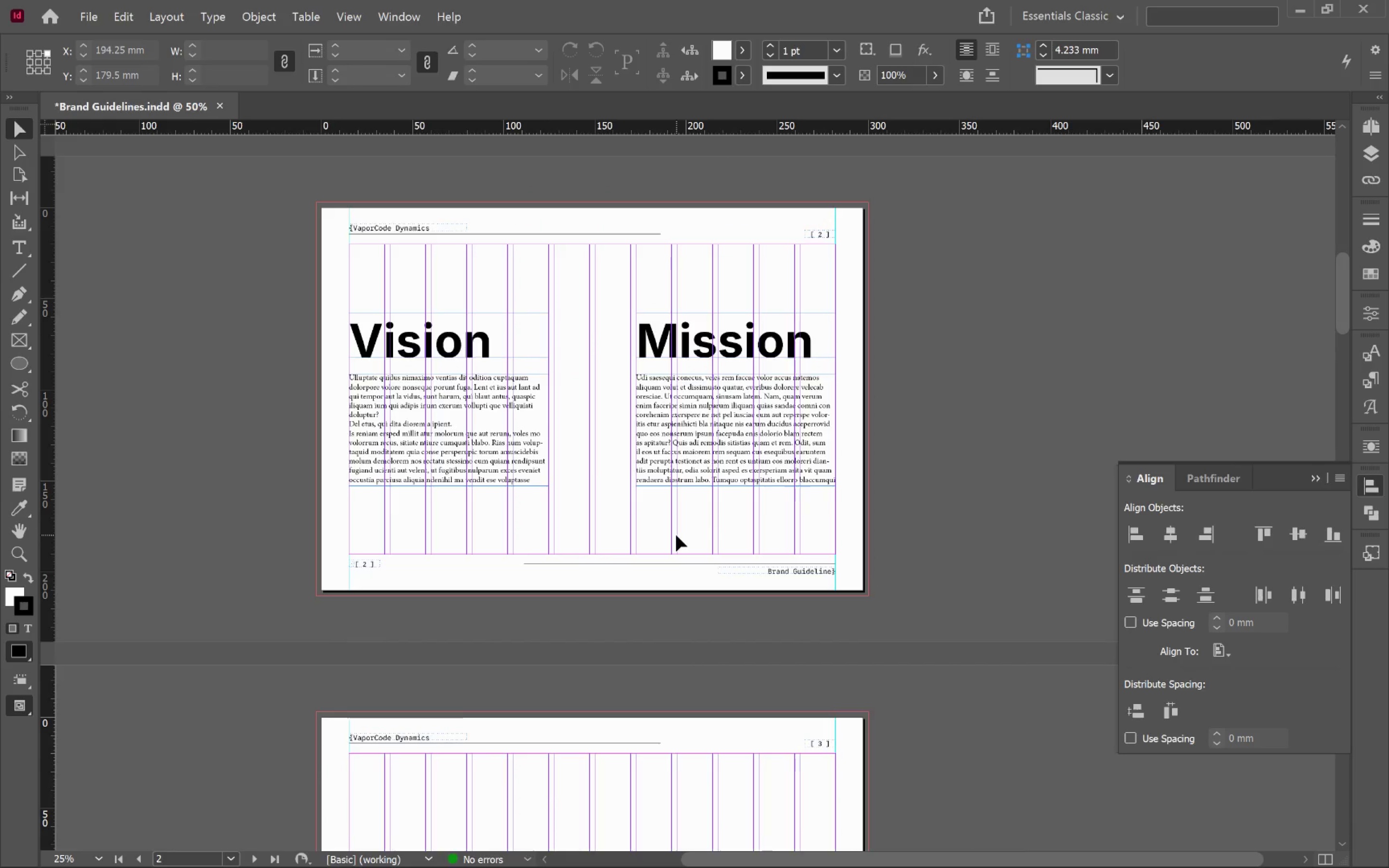 
hold_key(key=AltLeft, duration=0.4)
 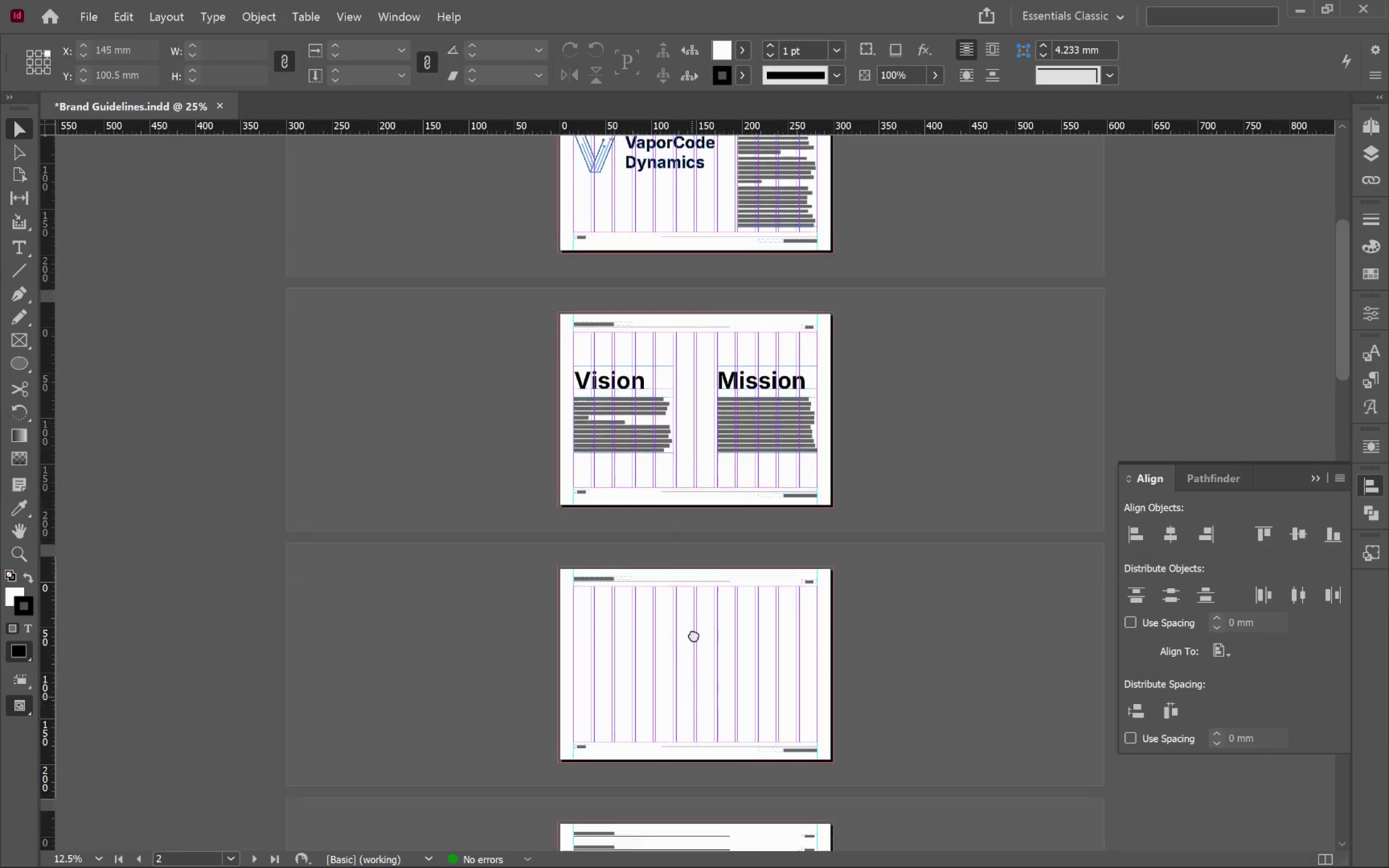 
hold_key(key=Space, duration=0.72)
 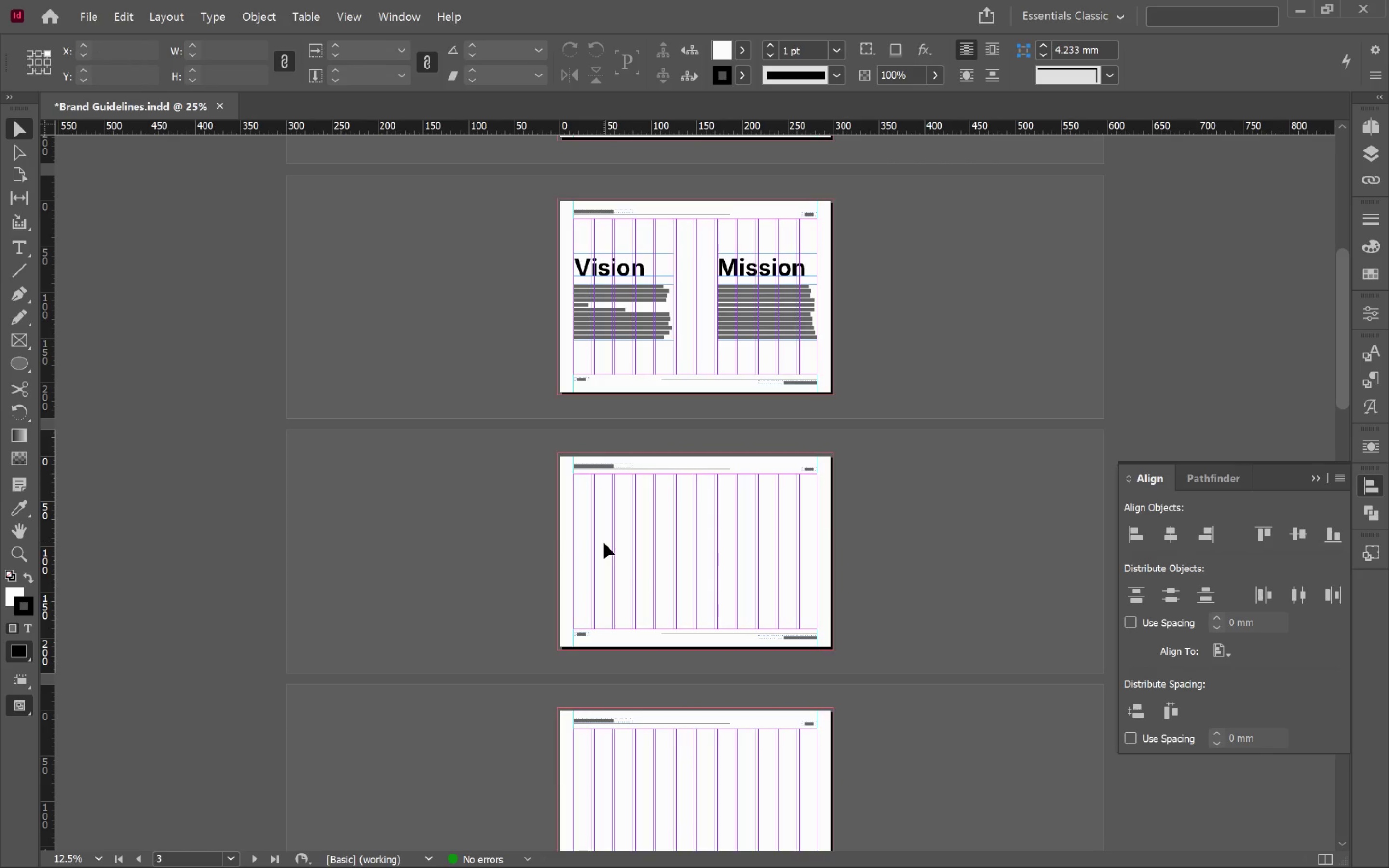 
scroll: coordinate [629, 535], scroll_direction: none, amount: 0.0
 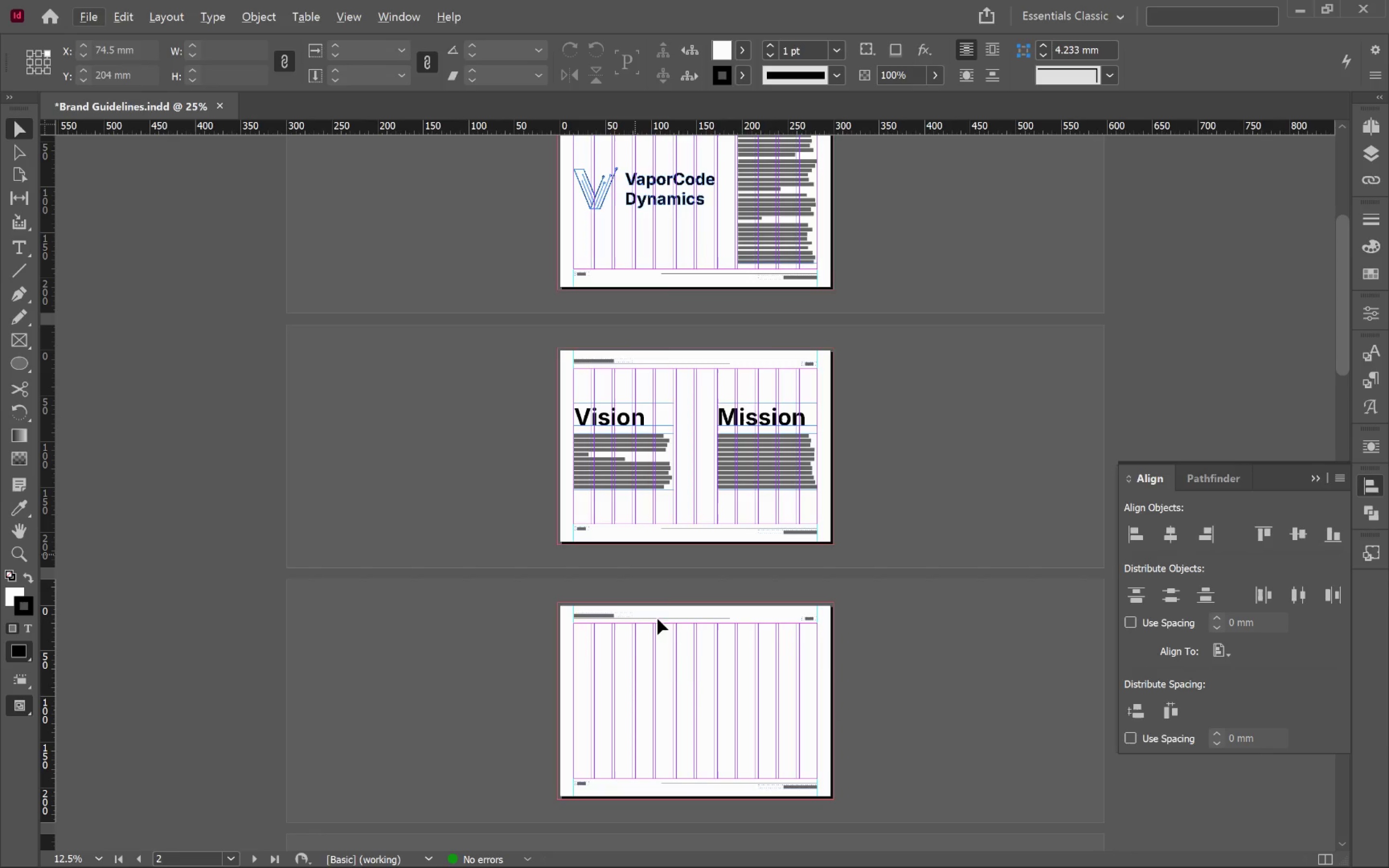 
left_click_drag(start_coordinate=[692, 691], to_coordinate=[664, 542])
 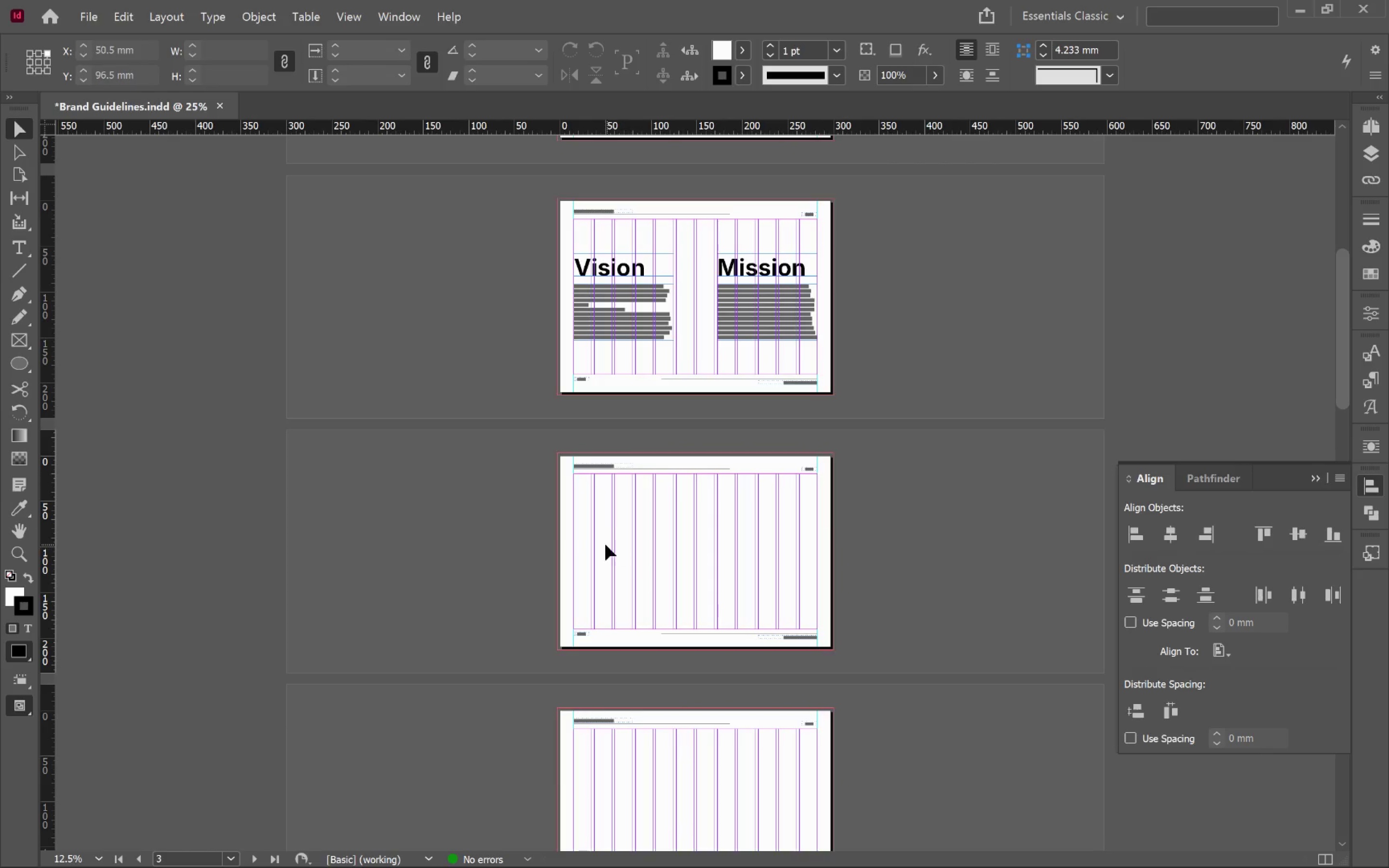 
left_click([604, 543])
 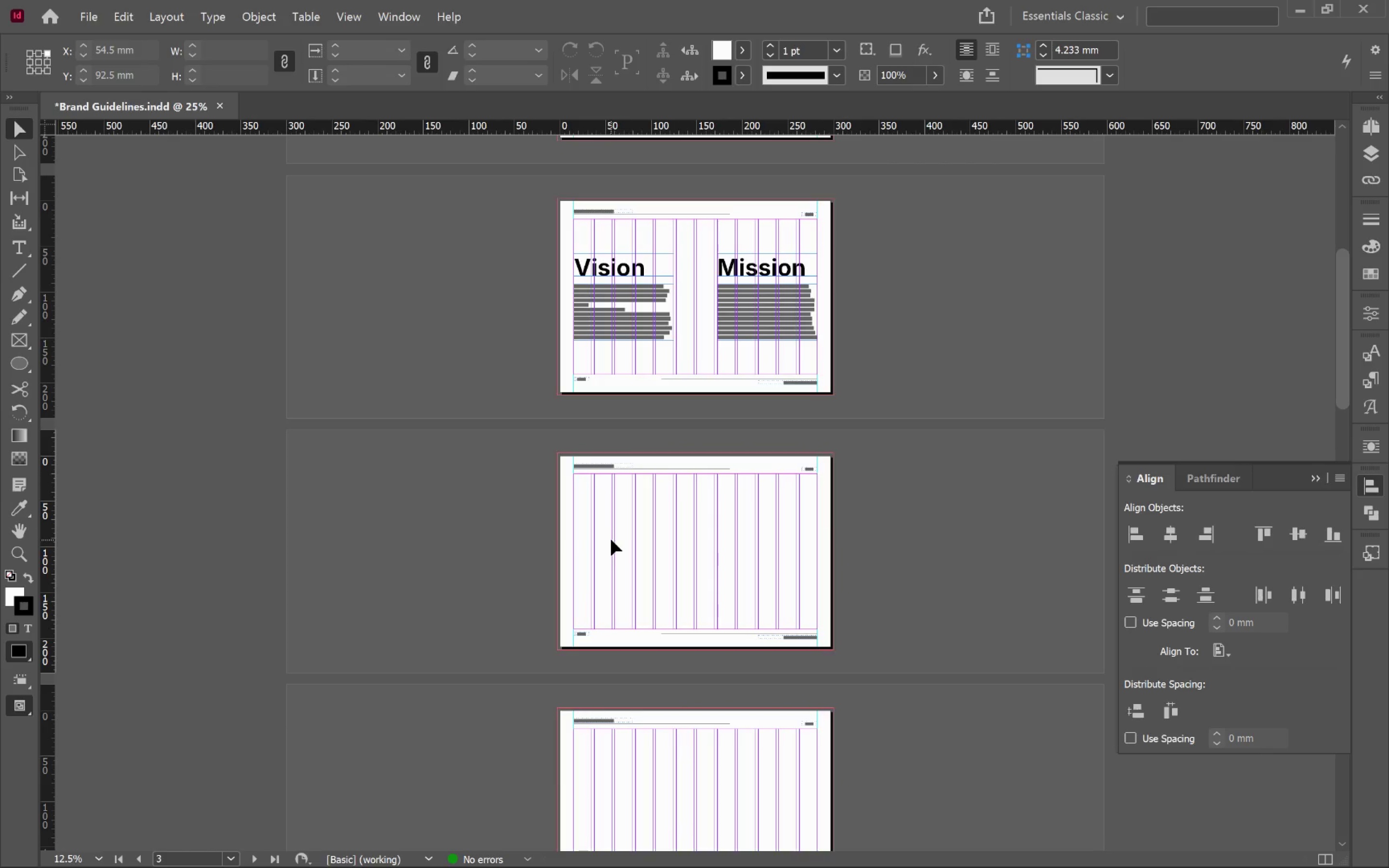 
hold_key(key=Space, duration=0.79)
 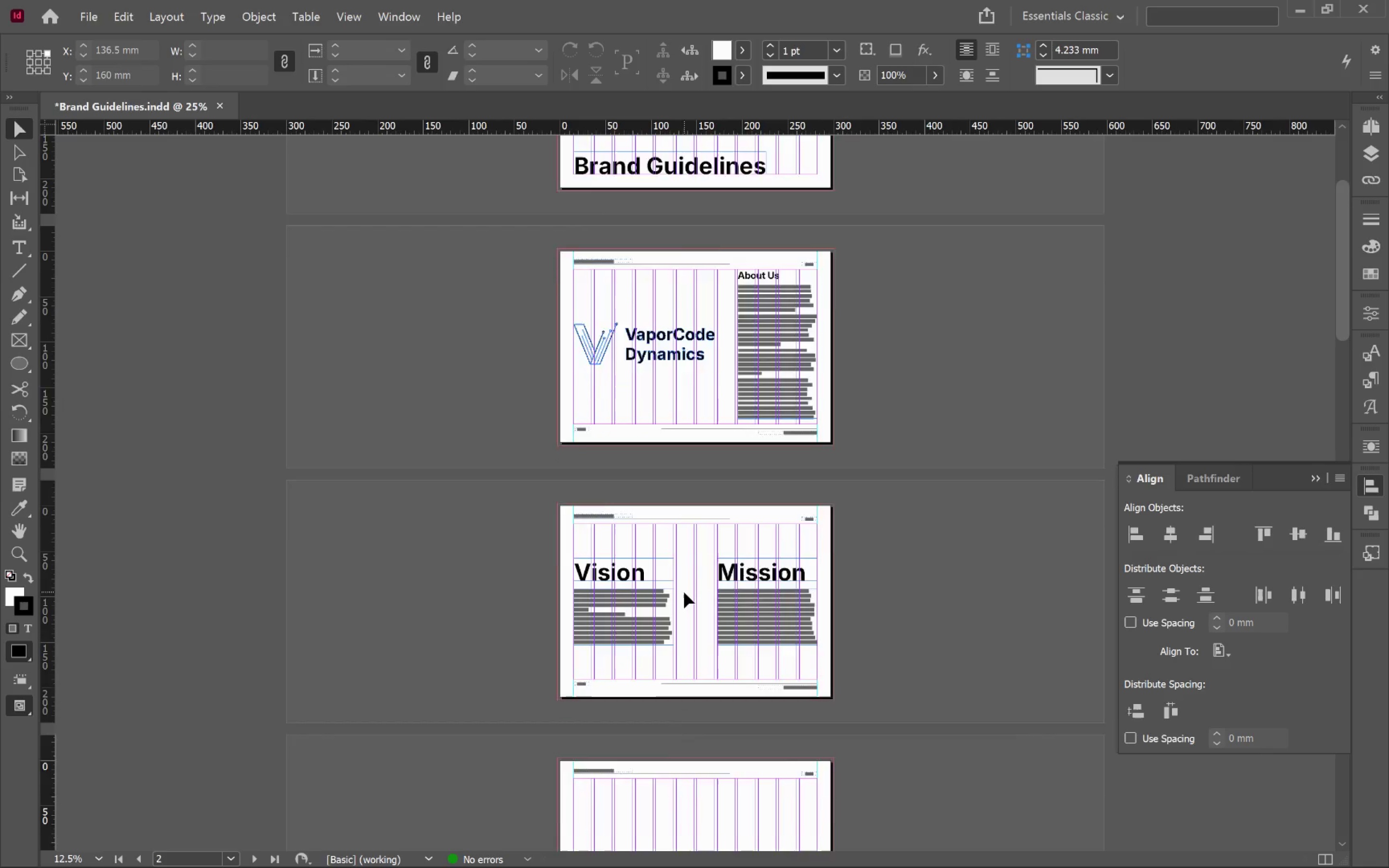 
left_click_drag(start_coordinate=[678, 549], to_coordinate=[564, 615])
 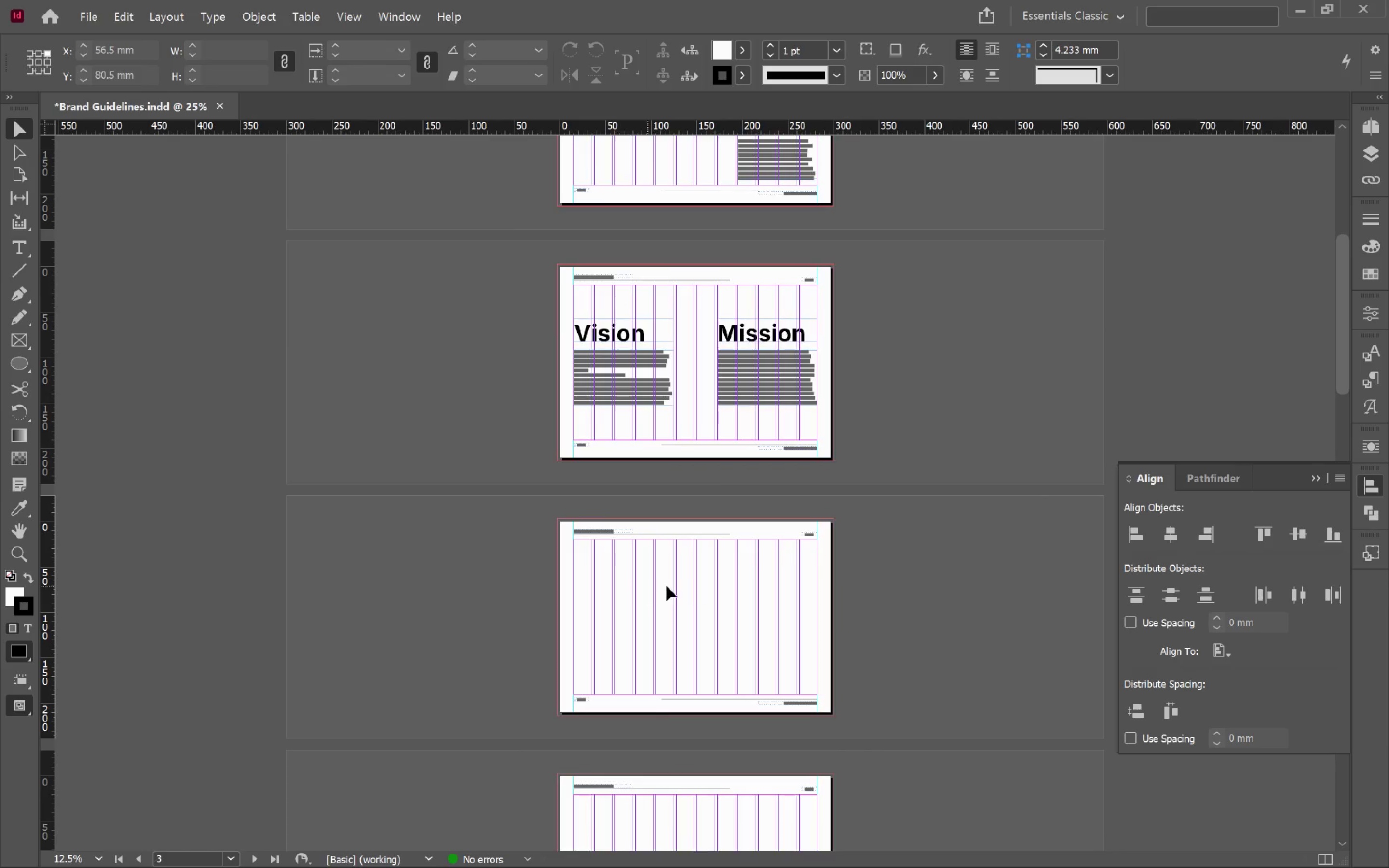 
scroll: coordinate [684, 592], scroll_direction: up, amount: 4.0
 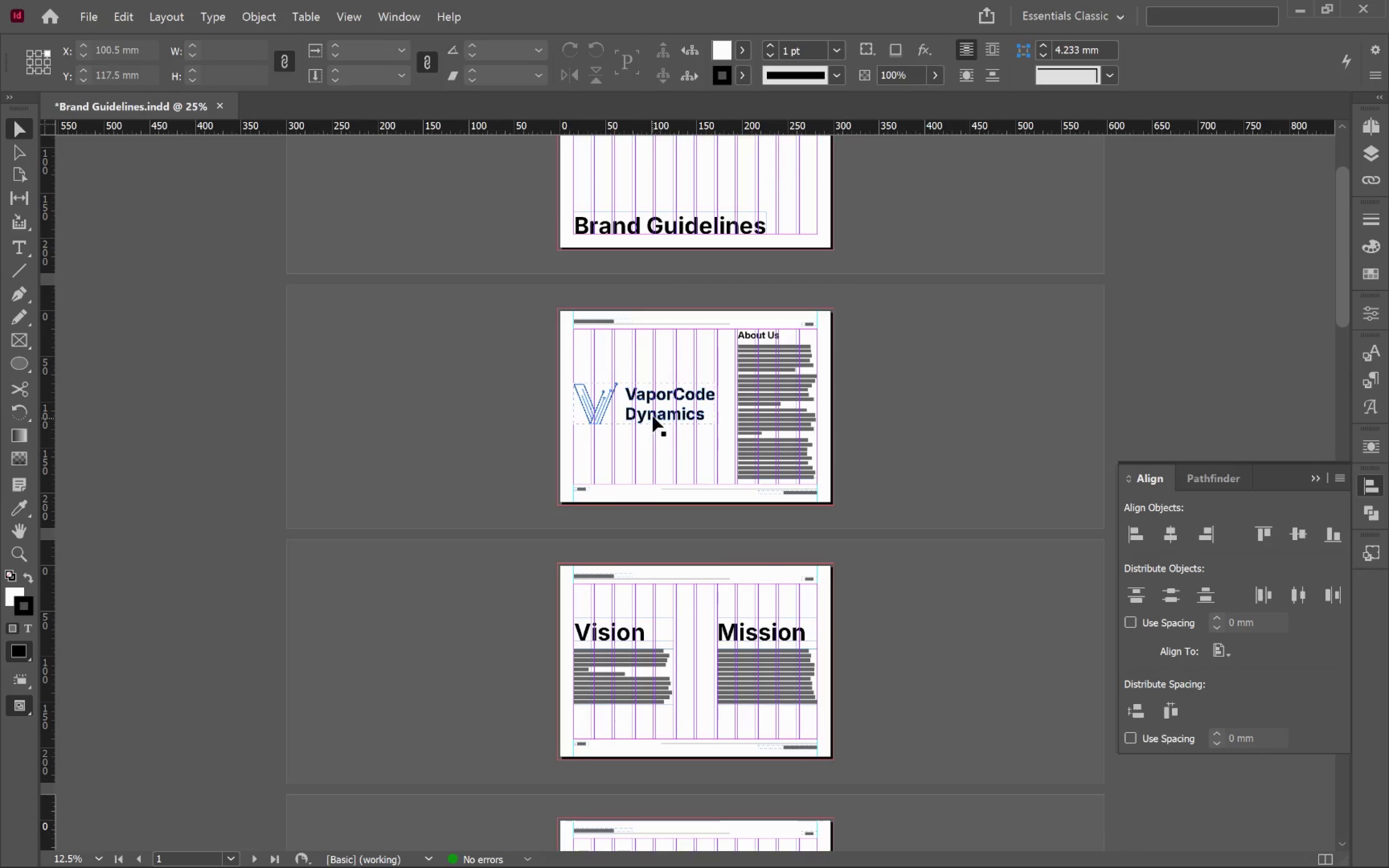 
left_click([653, 416])
 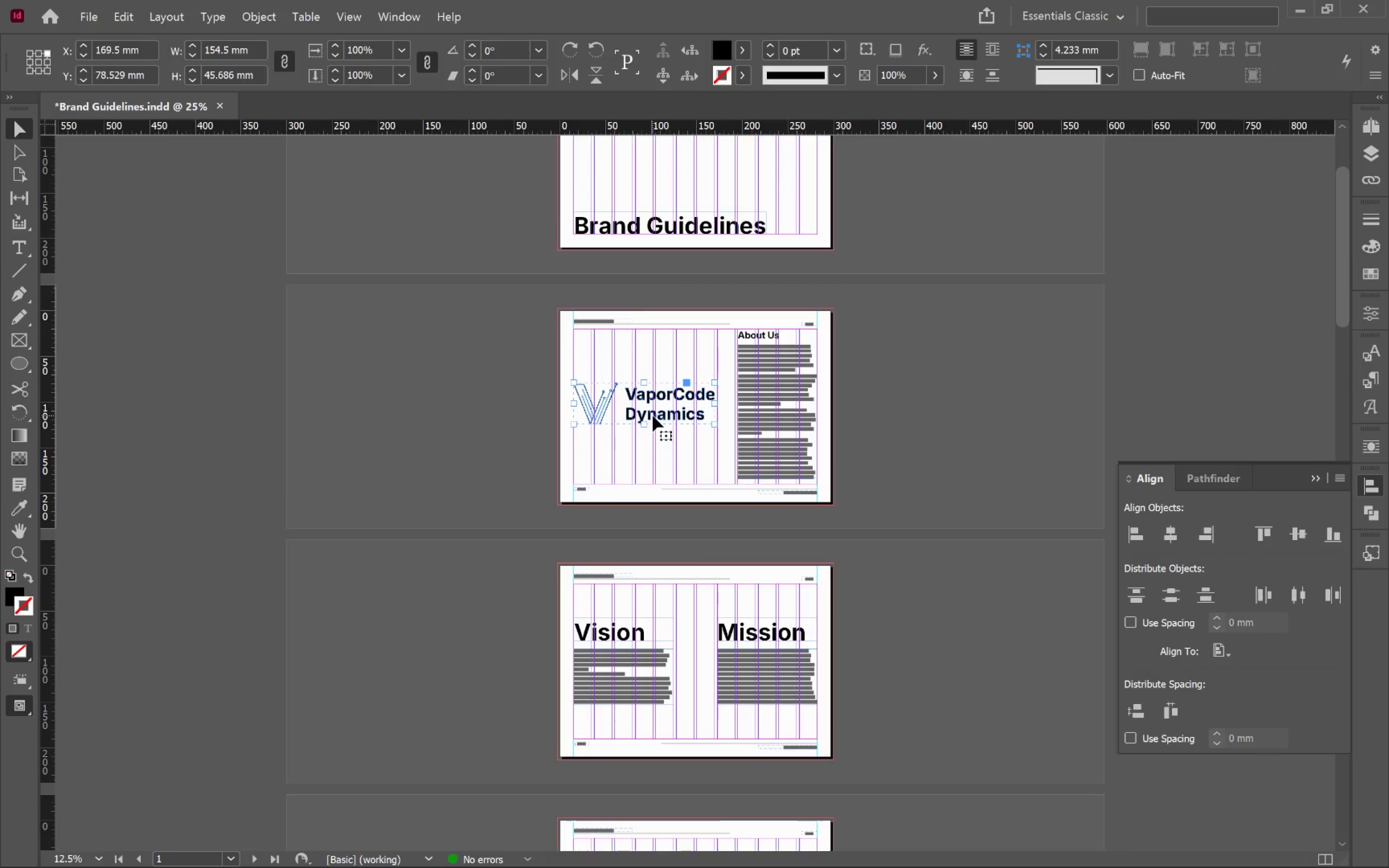 
key(Control+C)
 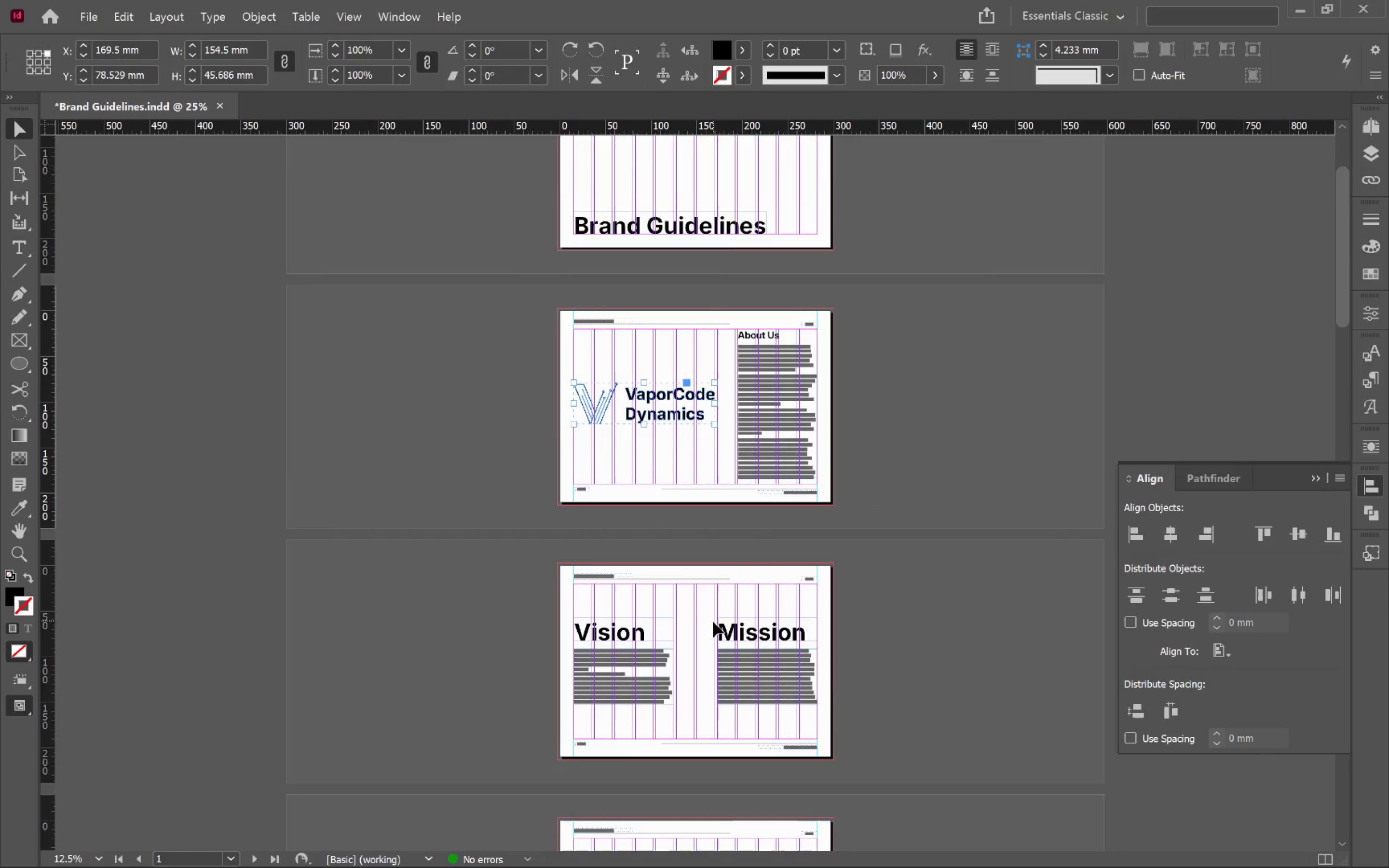 
left_click([705, 595])
 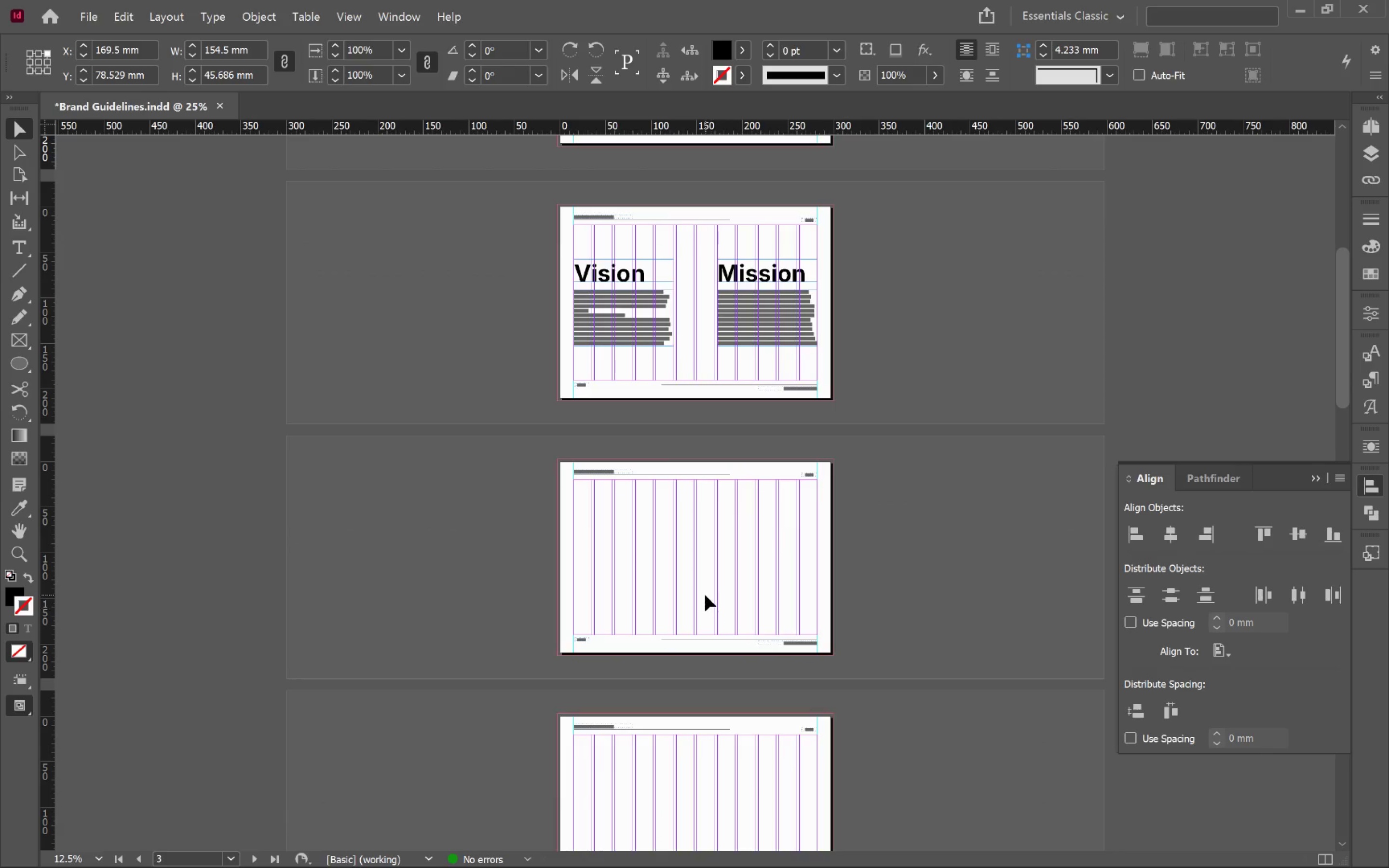 
scroll: coordinate [713, 620], scroll_direction: down, amount: 5.0
 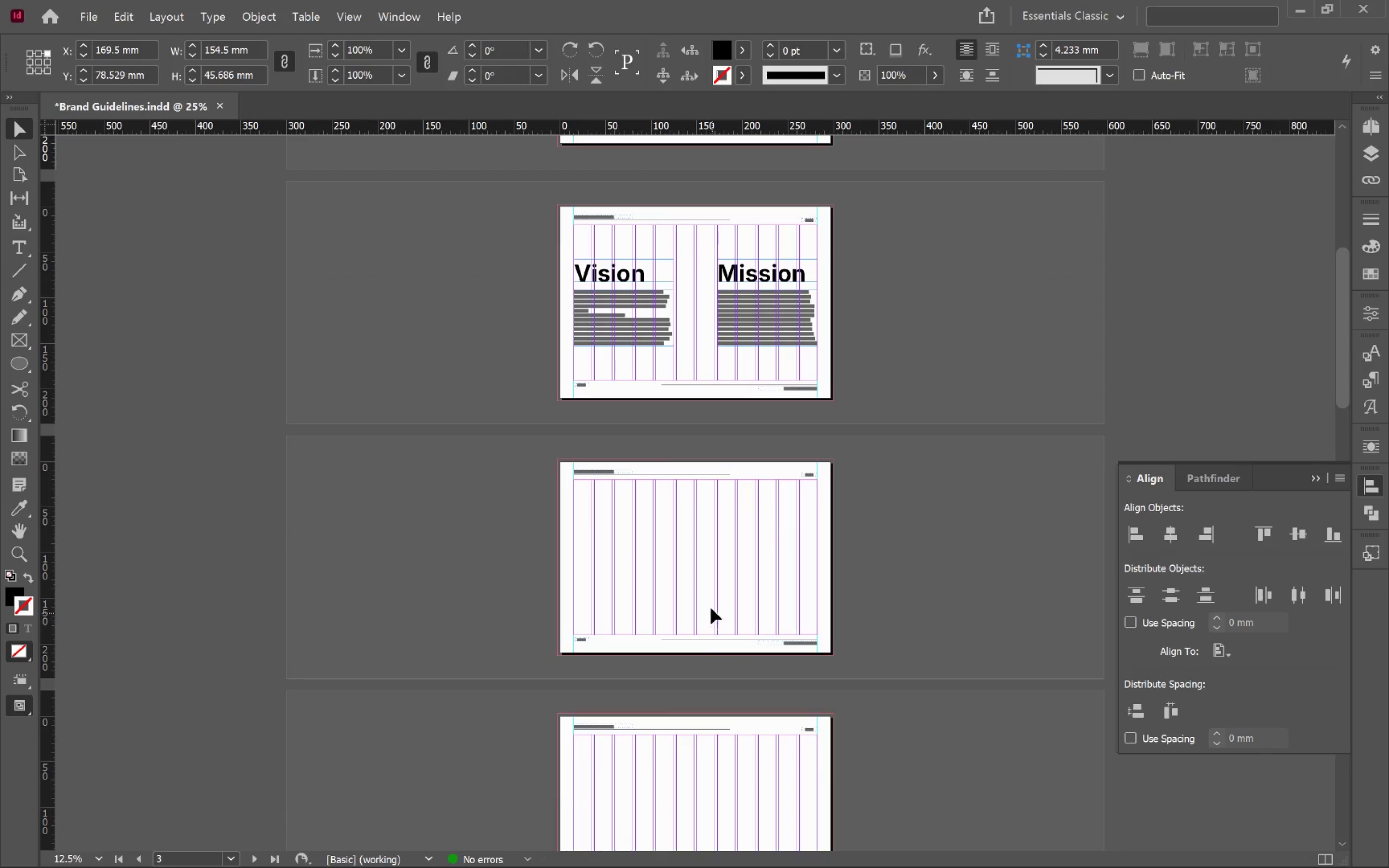 
key(Alt+Control+Shift+V)
 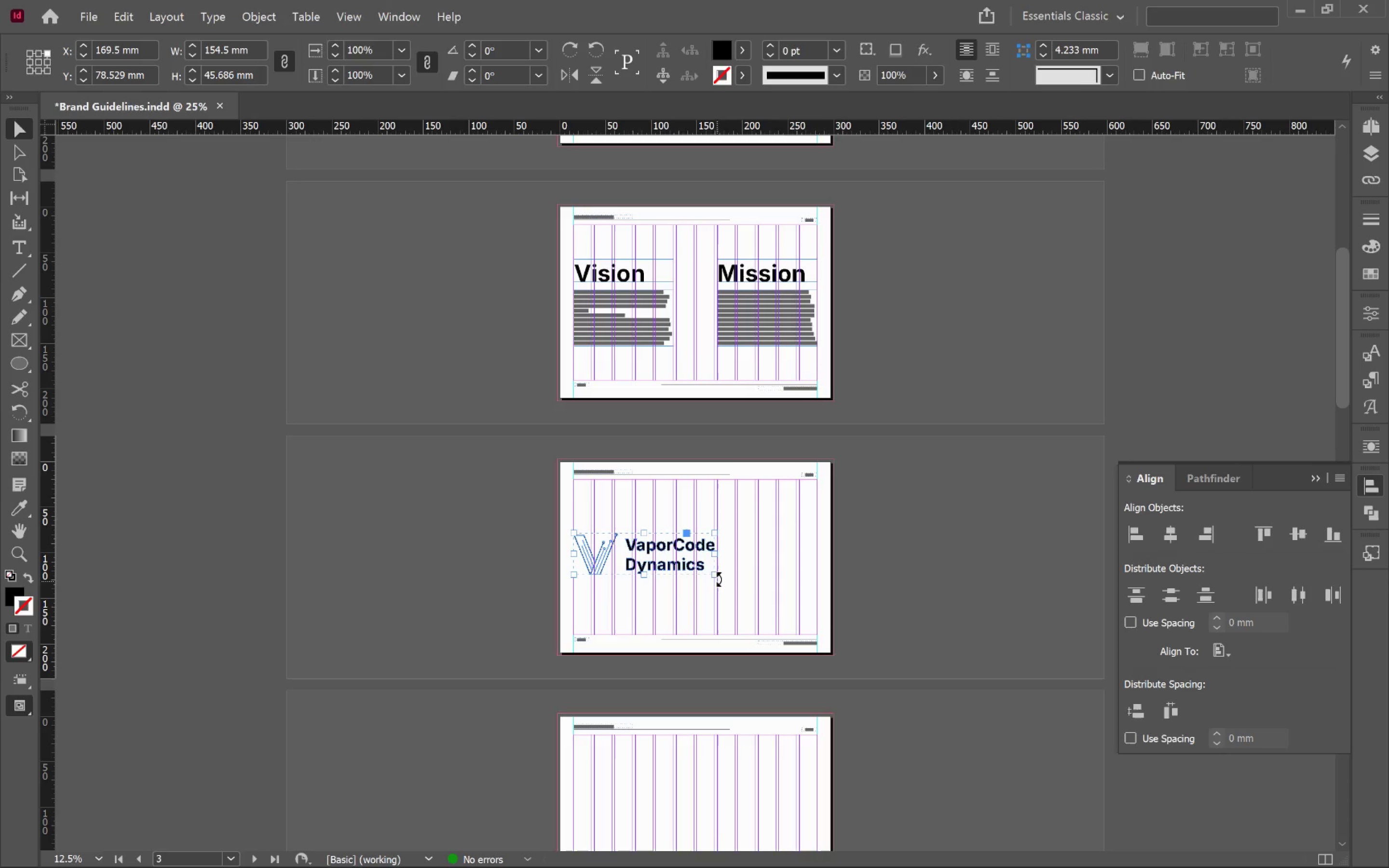 
hold_key(key=AltLeft, duration=0.65)
 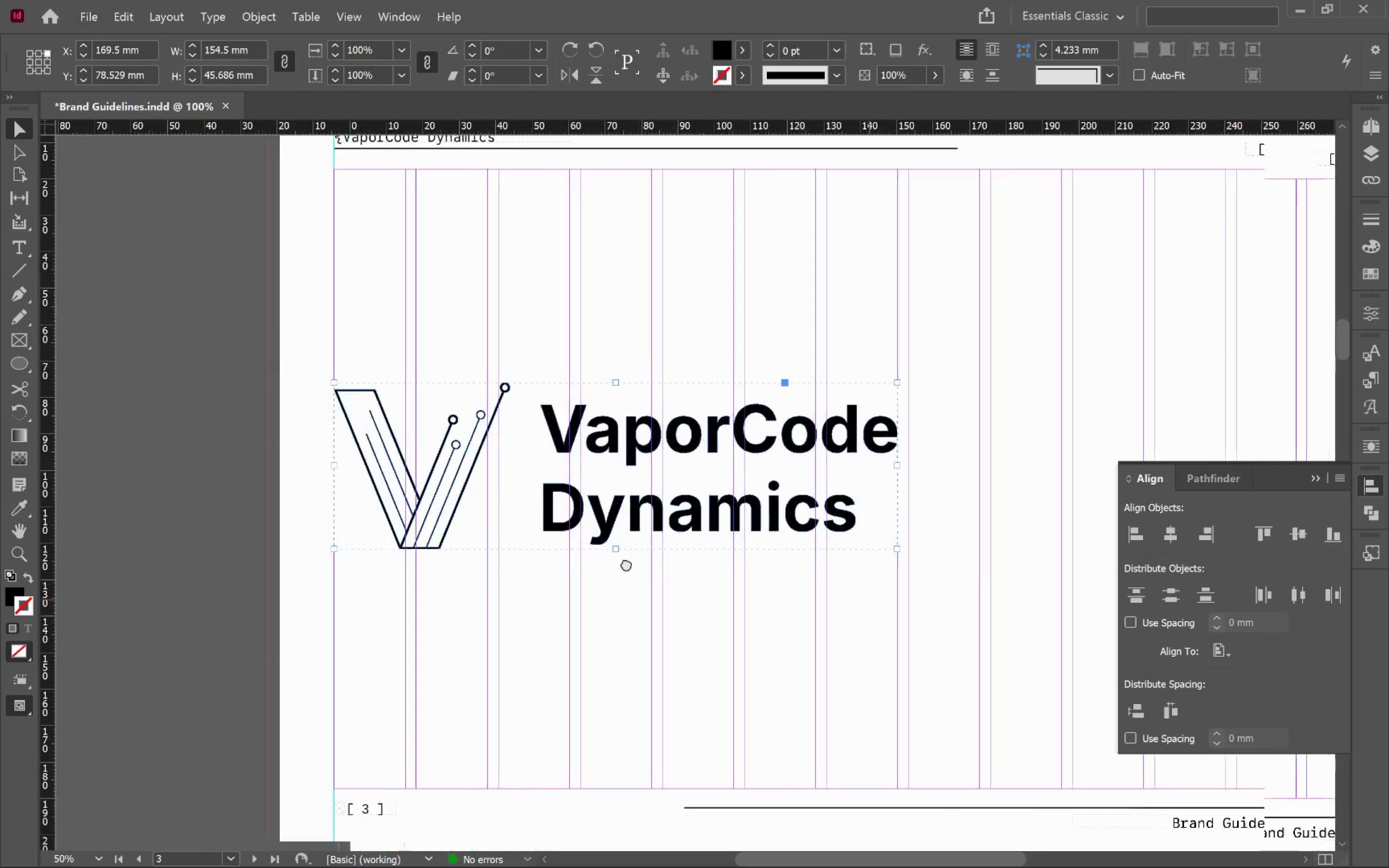 
hold_key(key=Space, duration=0.55)
 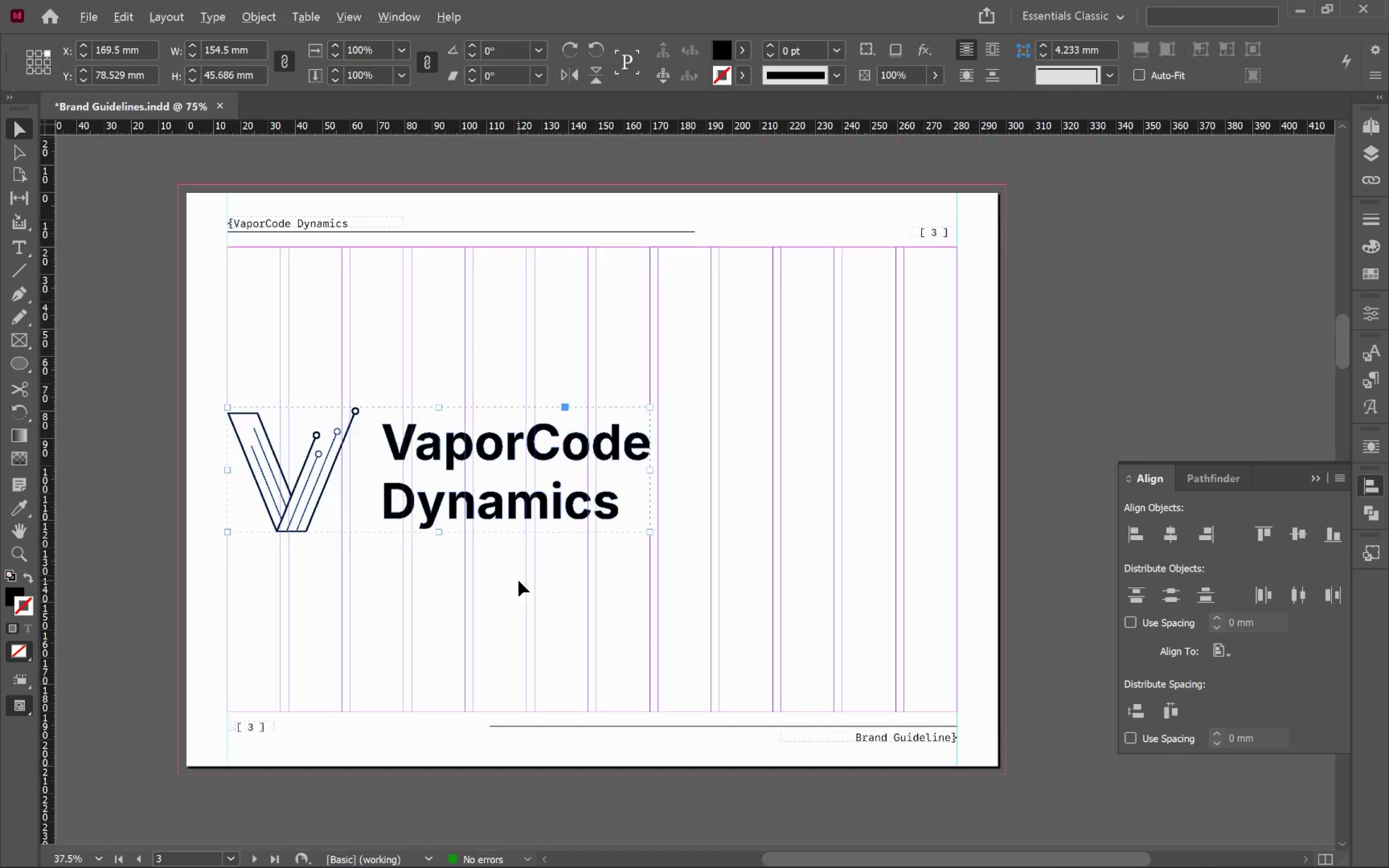 
left_click_drag(start_coordinate=[862, 599], to_coordinate=[456, 536])
 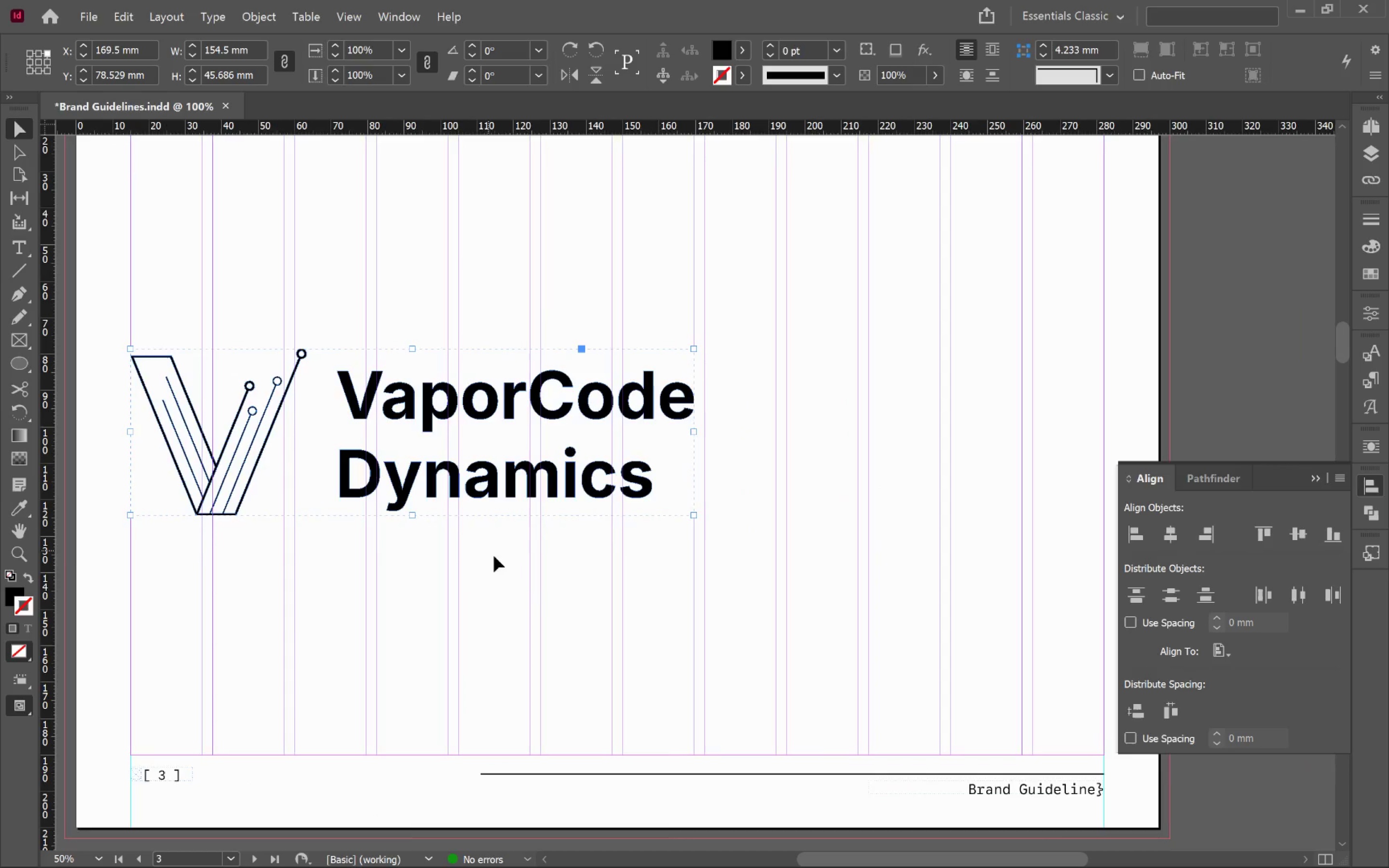 
scroll: coordinate [723, 573], scroll_direction: up, amount: 2.0
 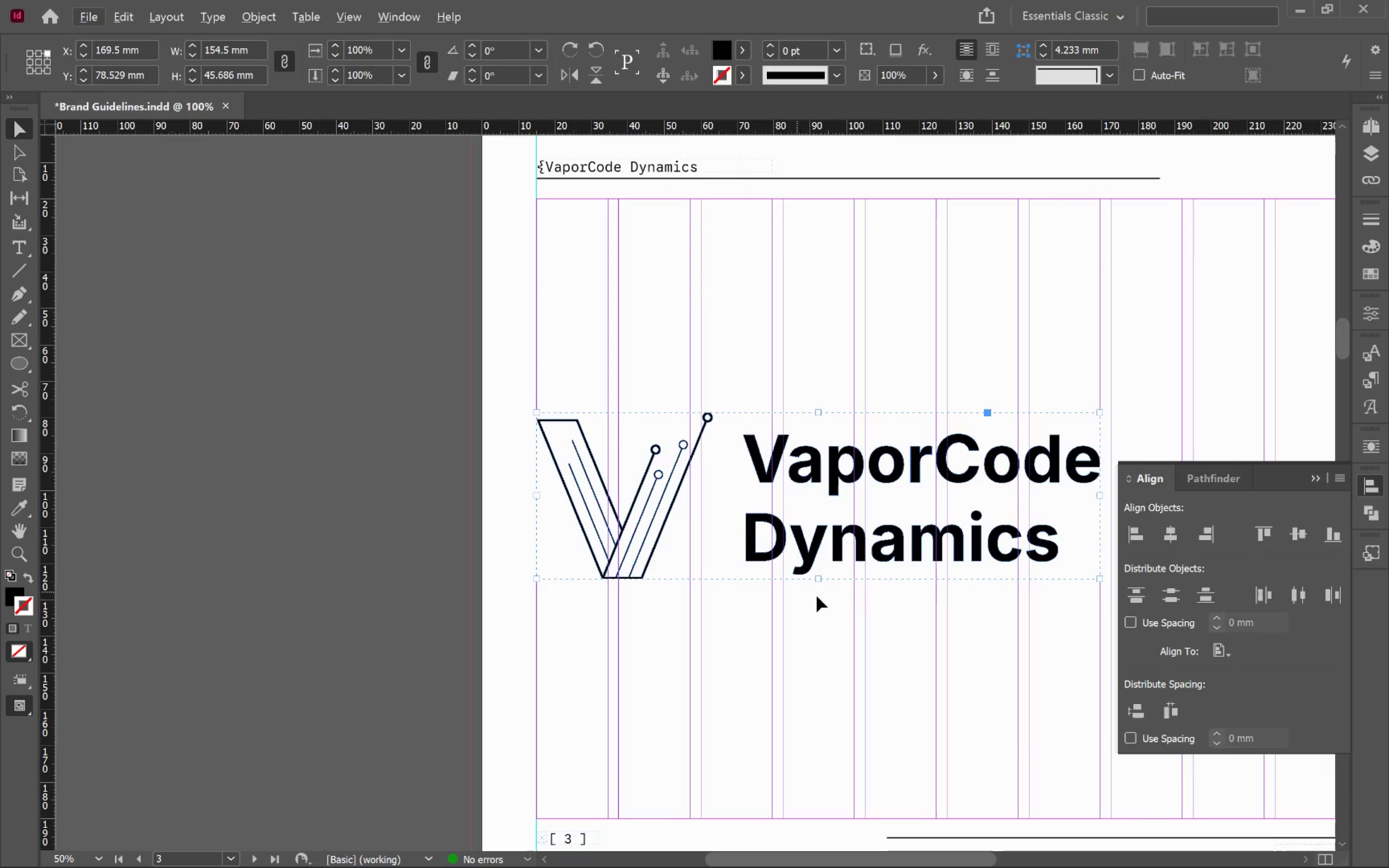 
hold_key(key=AltLeft, duration=0.49)
 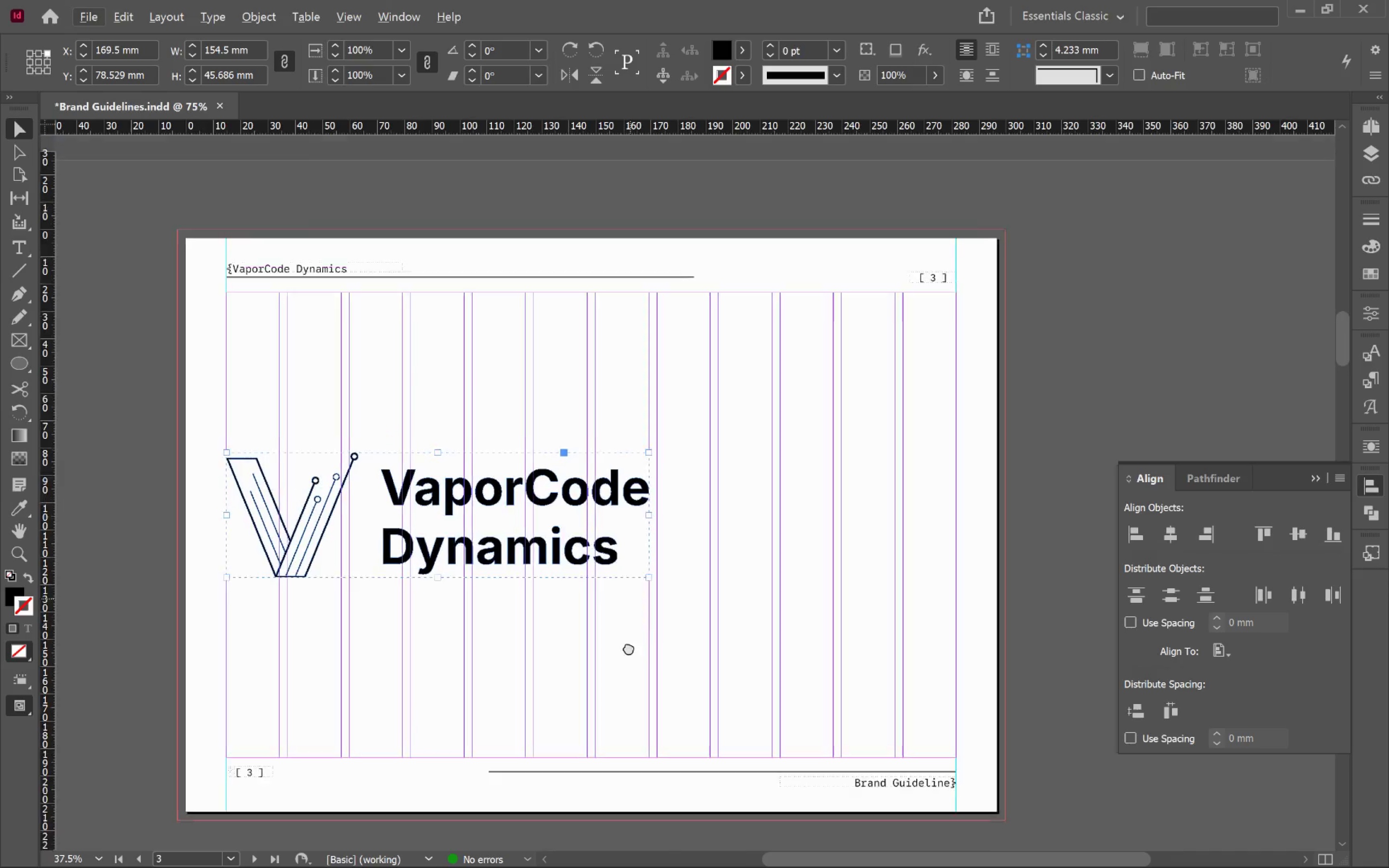 
hold_key(key=Space, duration=0.53)
 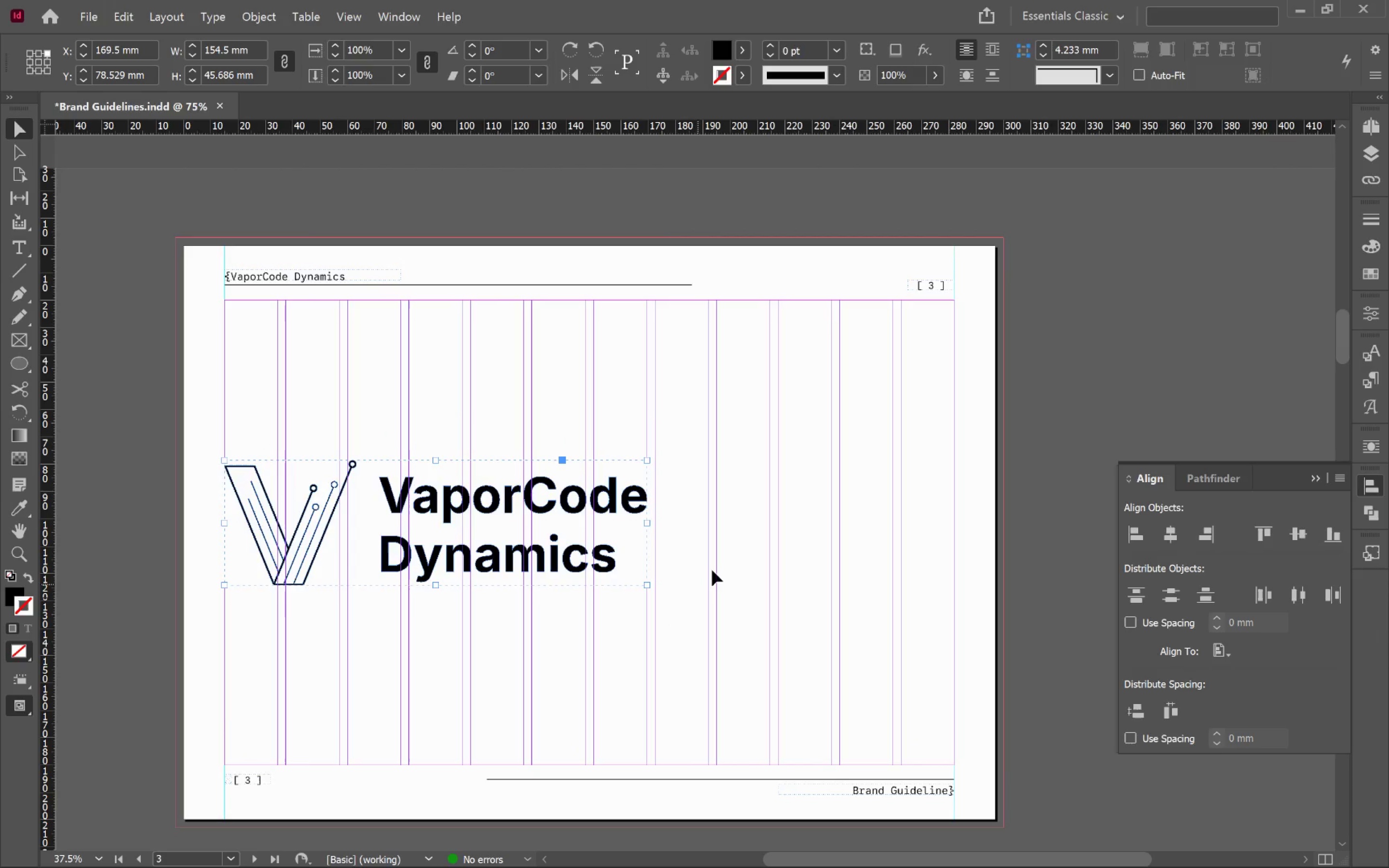 
scroll: coordinate [518, 581], scroll_direction: none, amount: 0.0
 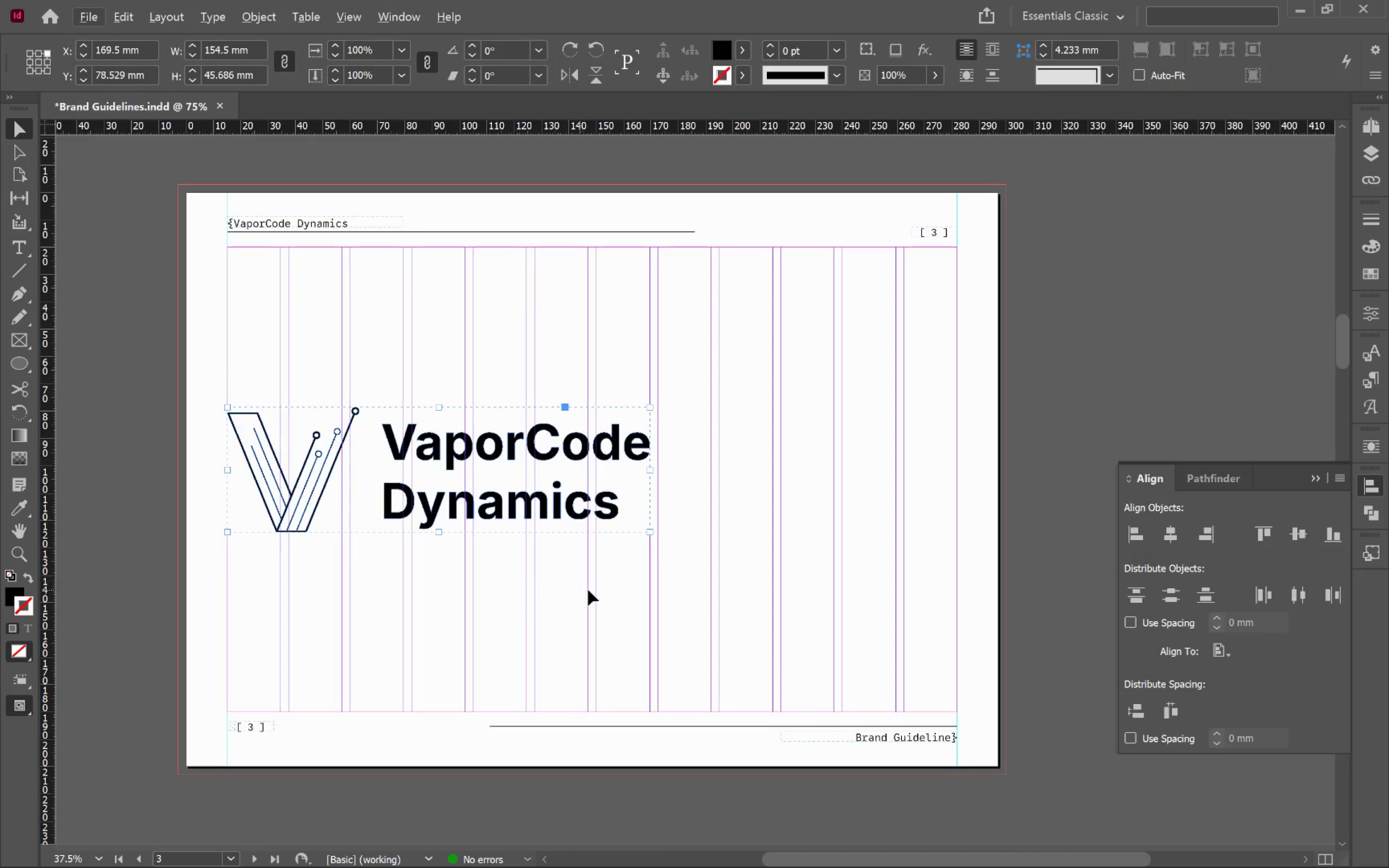 
left_click_drag(start_coordinate=[630, 598], to_coordinate=[627, 651])
 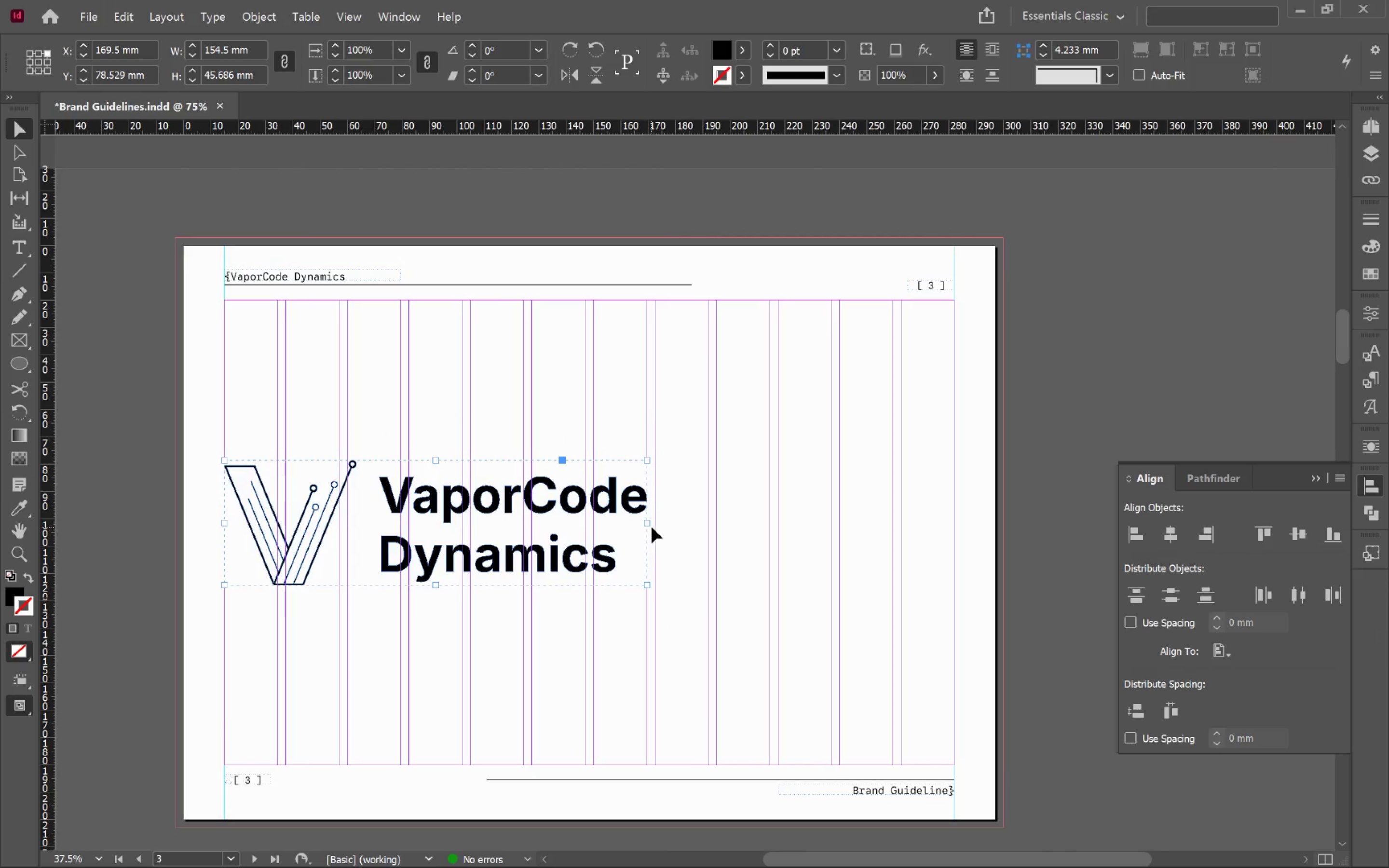 
left_click_drag(start_coordinate=[648, 522], to_coordinate=[706, 531])
 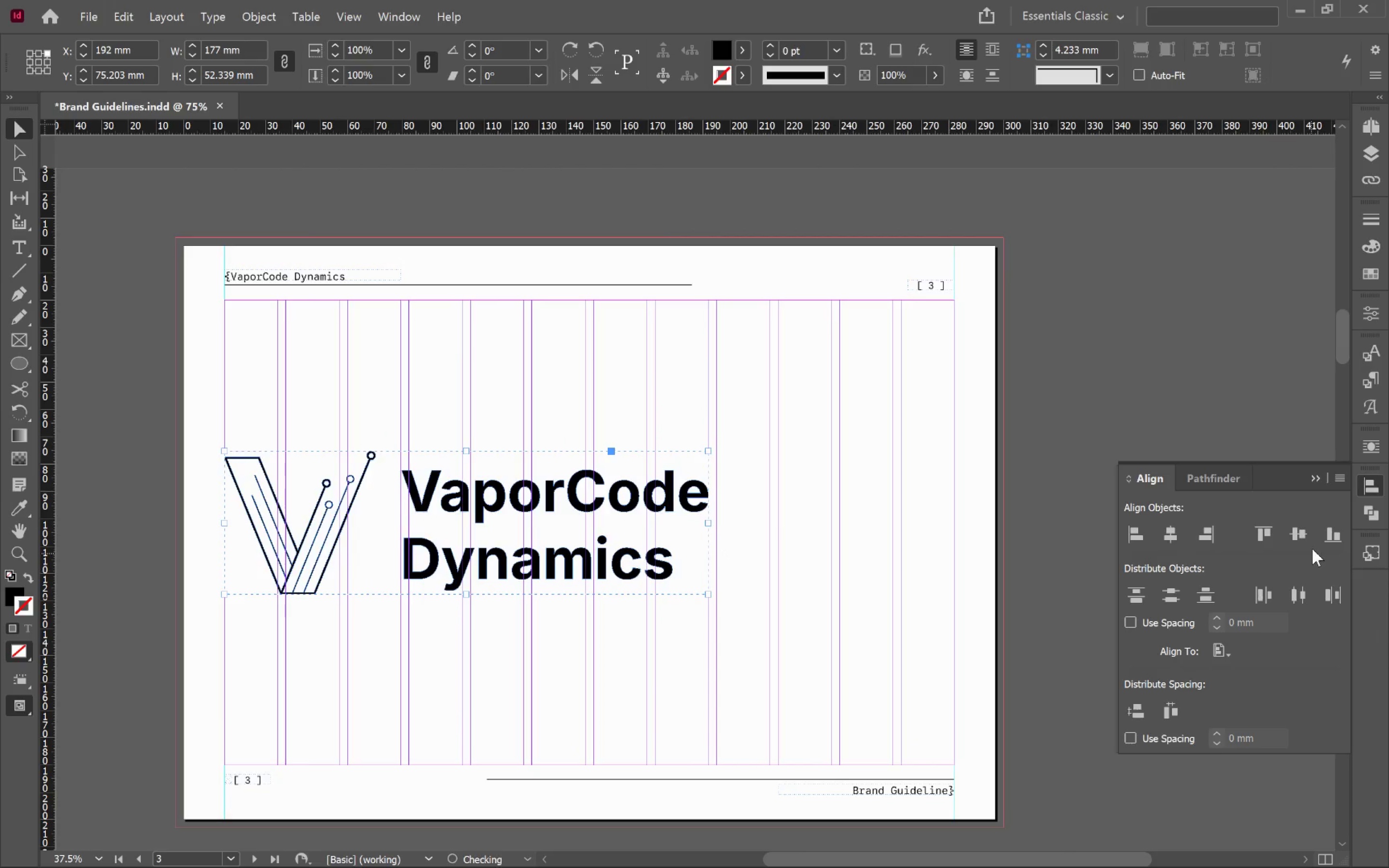 
hold_key(key=ShiftLeft, duration=2.19)
 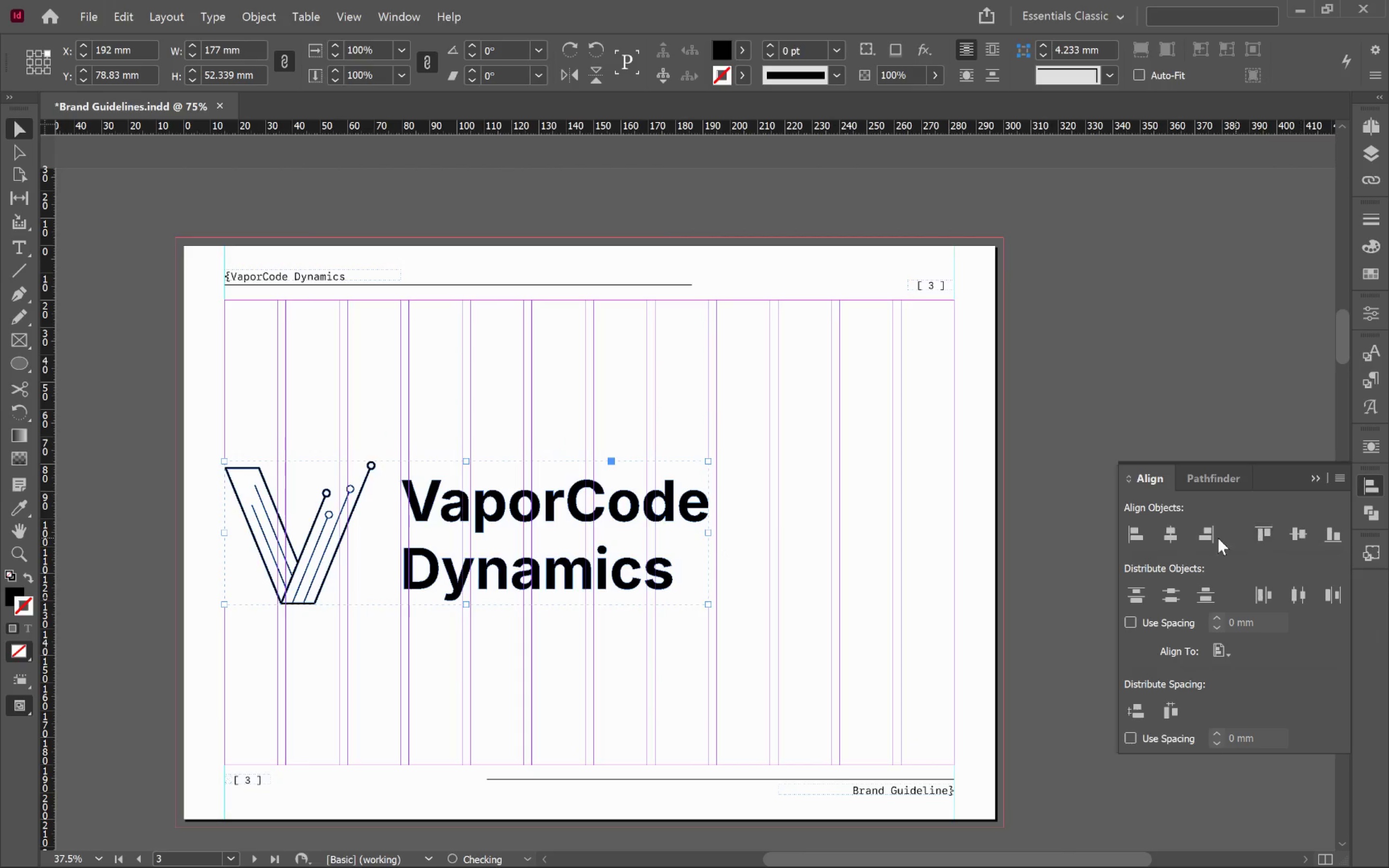 
left_click([1166, 534])
 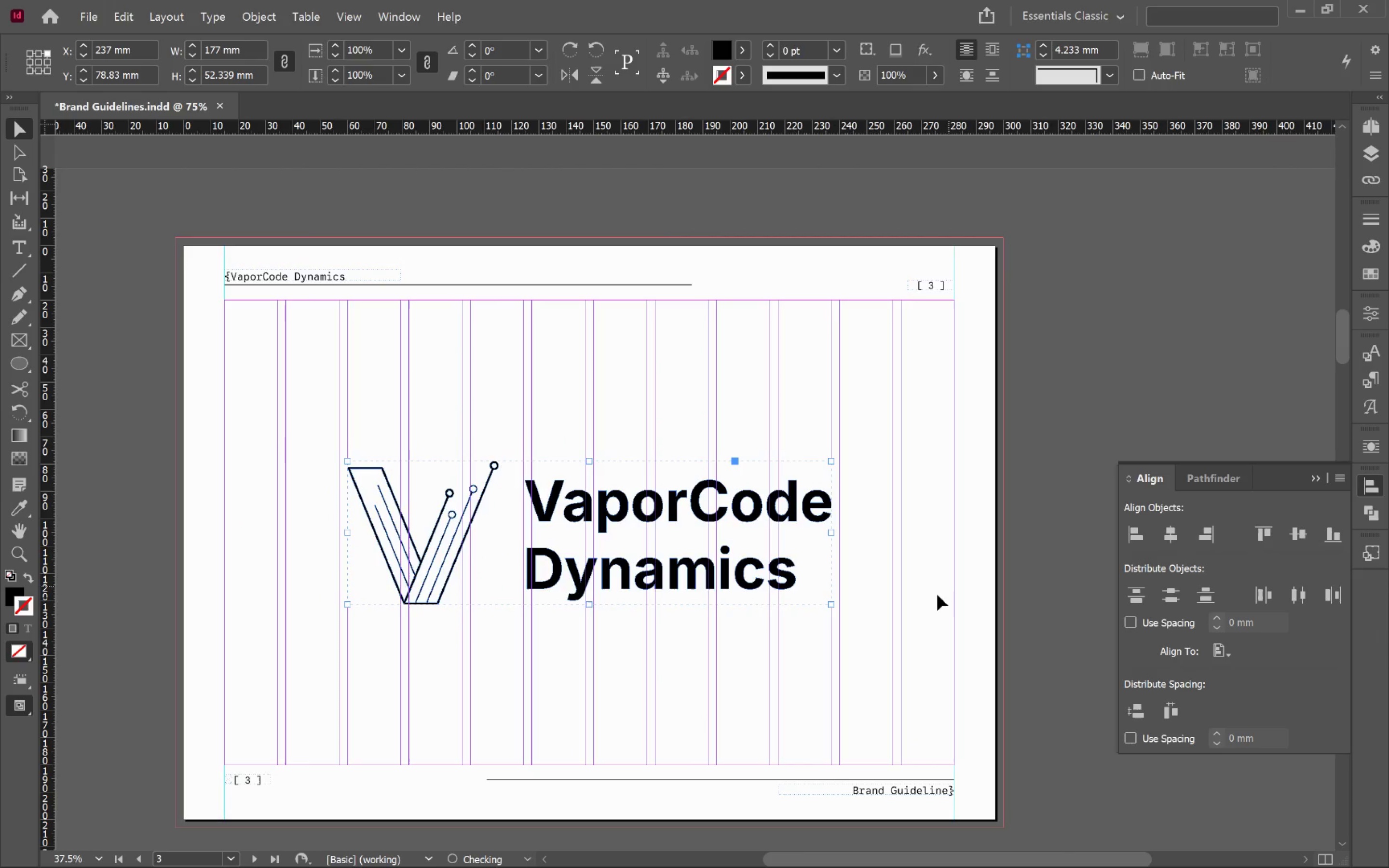 
left_click([930, 607])
 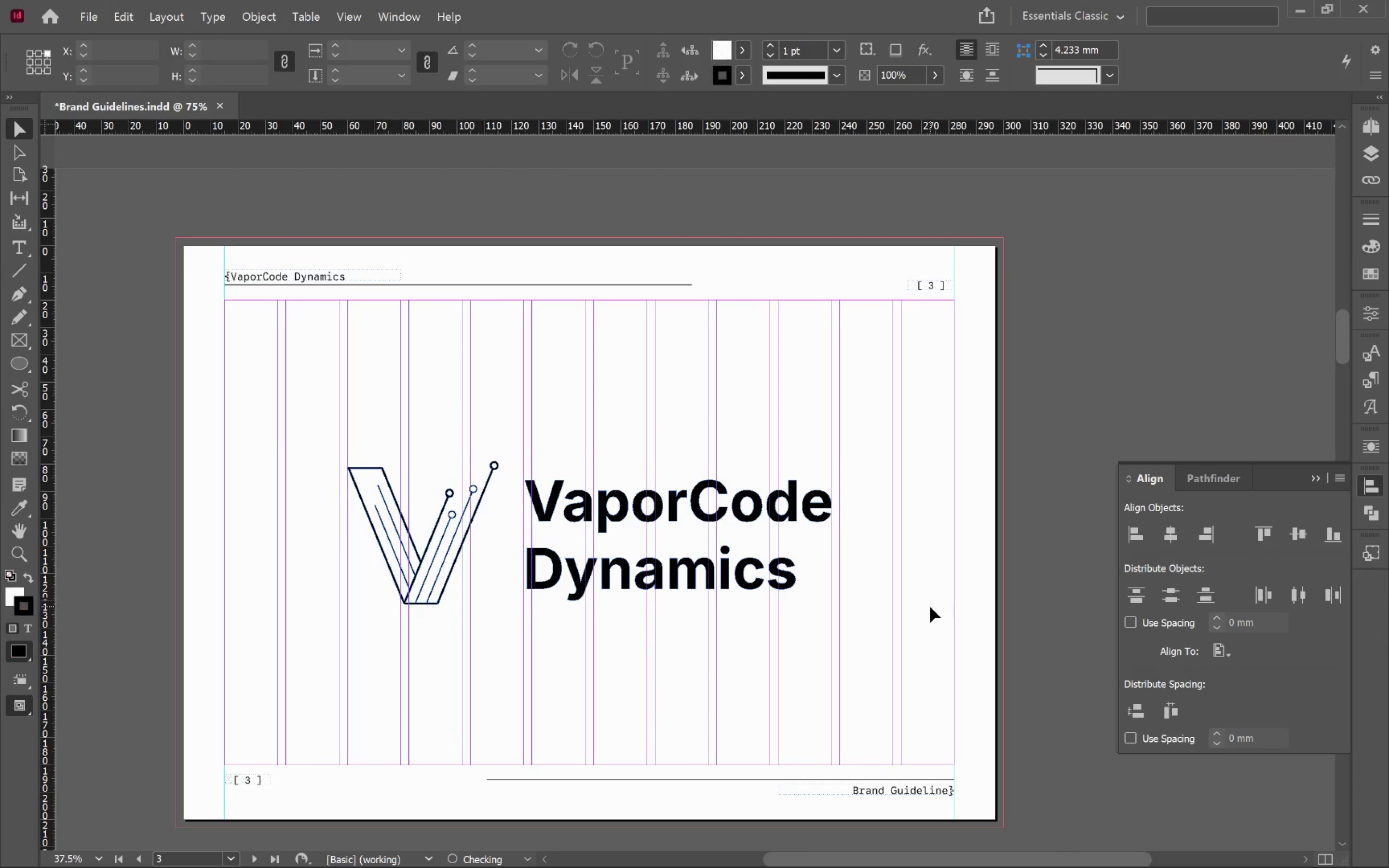 
key(W)
 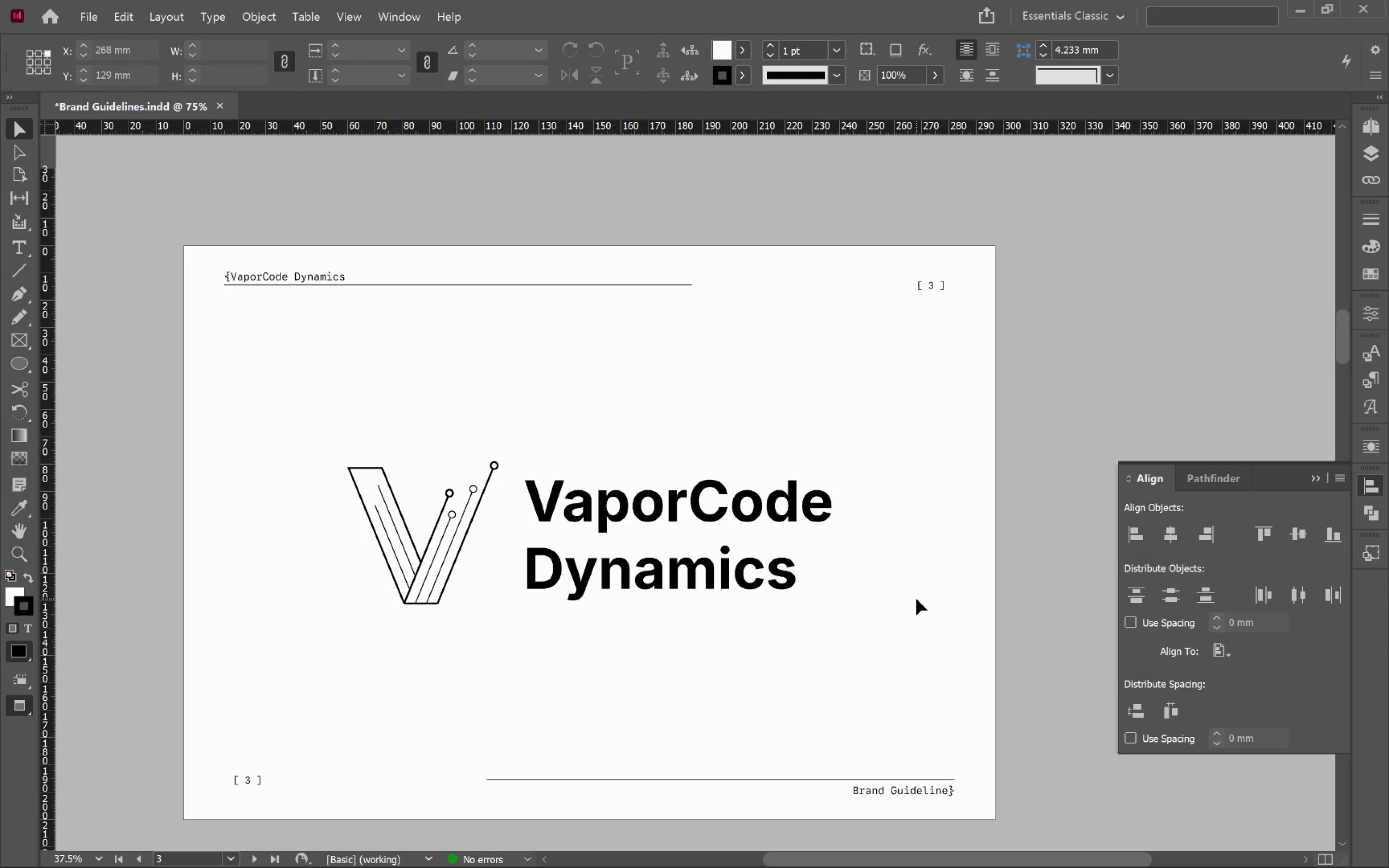 
wait(9.82)
 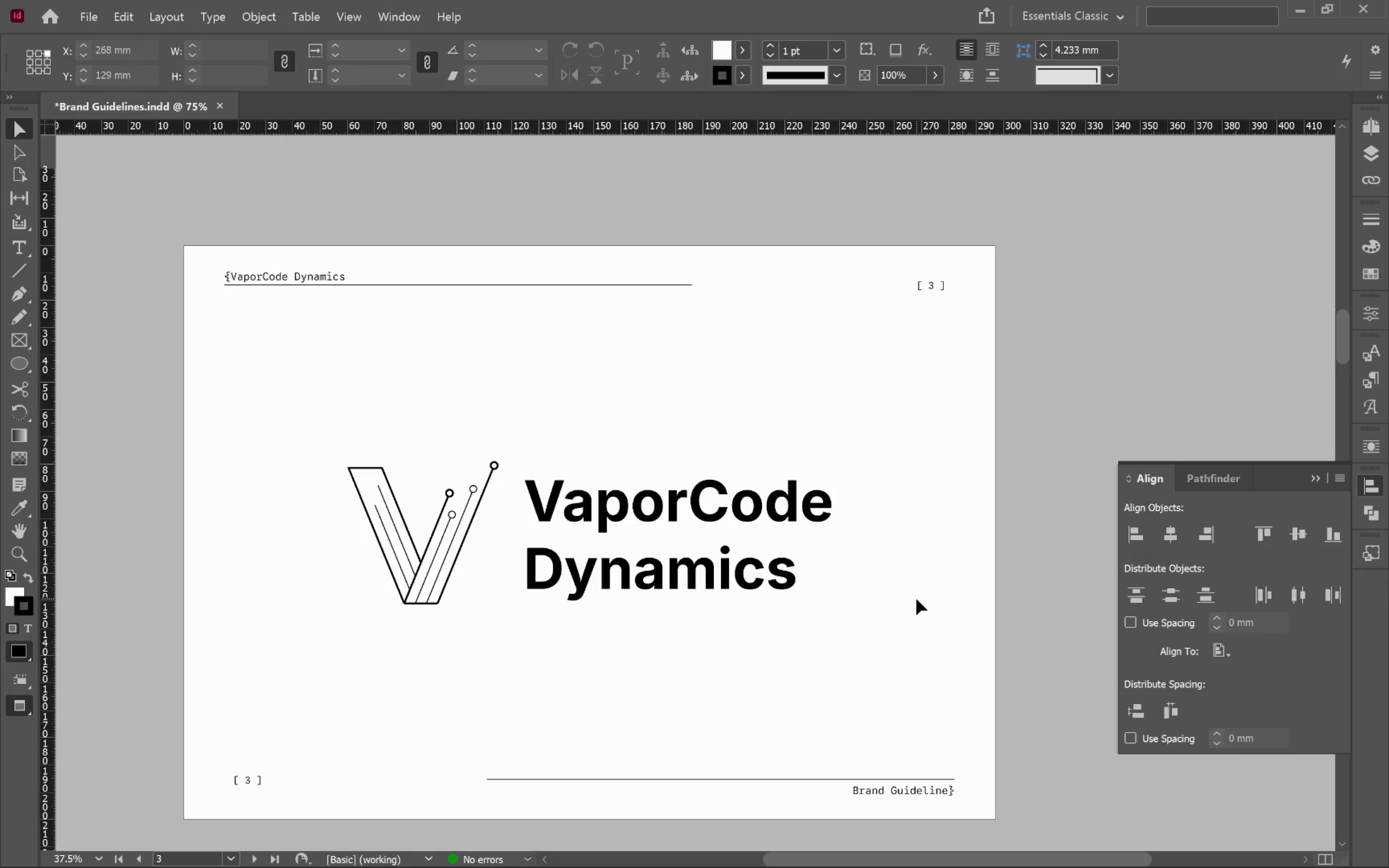 
key(W)
 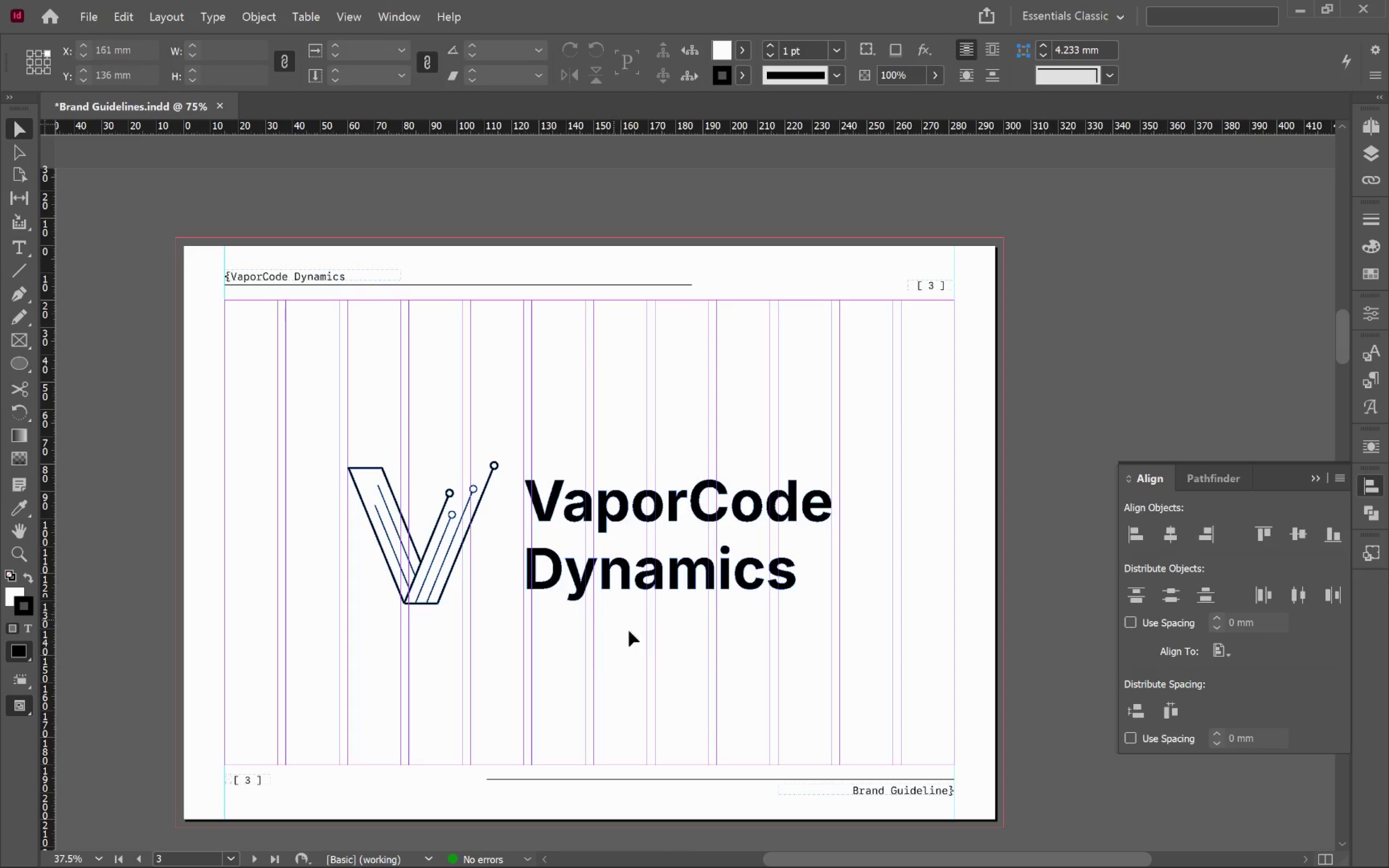 
hold_key(key=AltLeft, duration=0.41)
 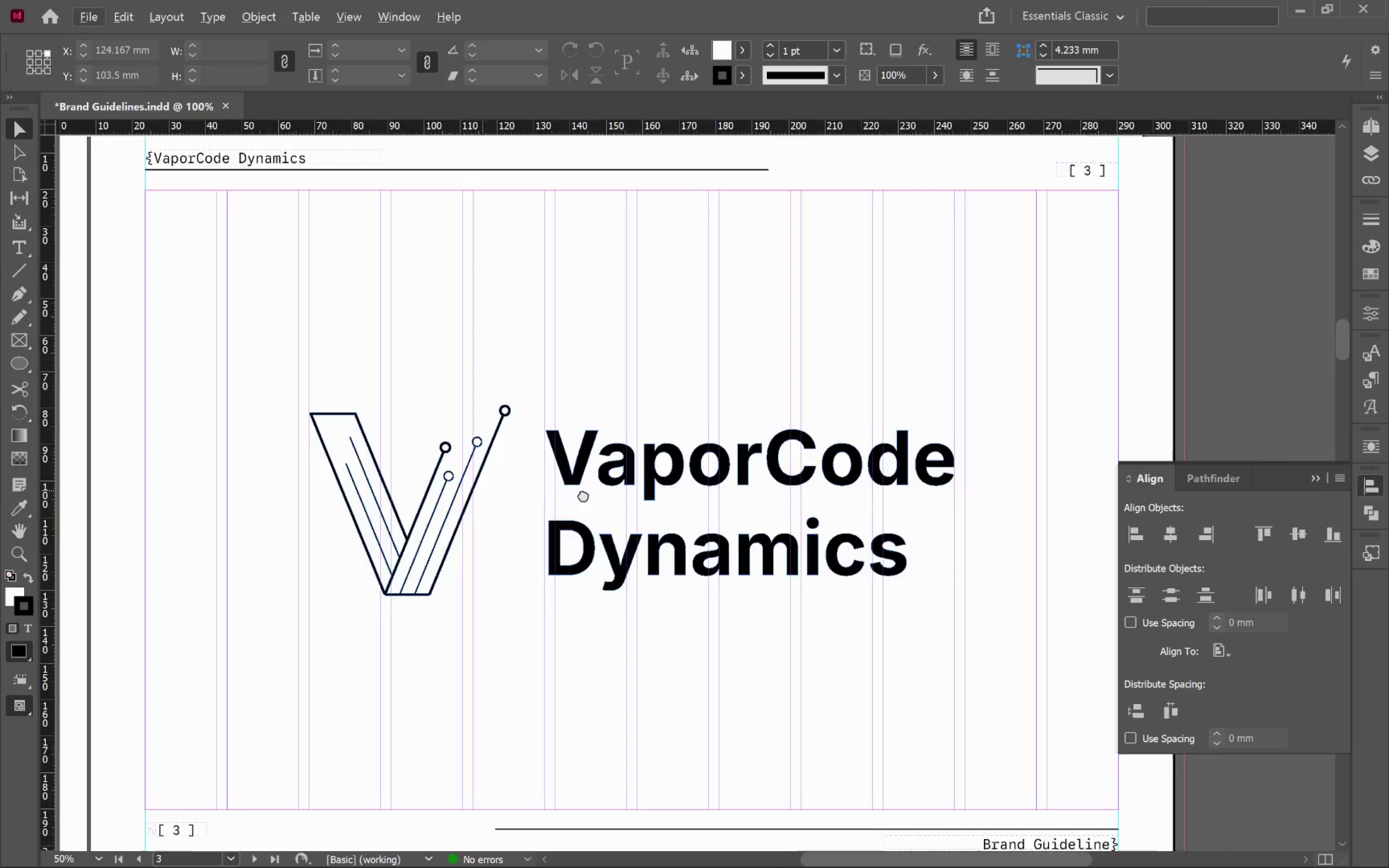 
hold_key(key=Space, duration=0.72)
 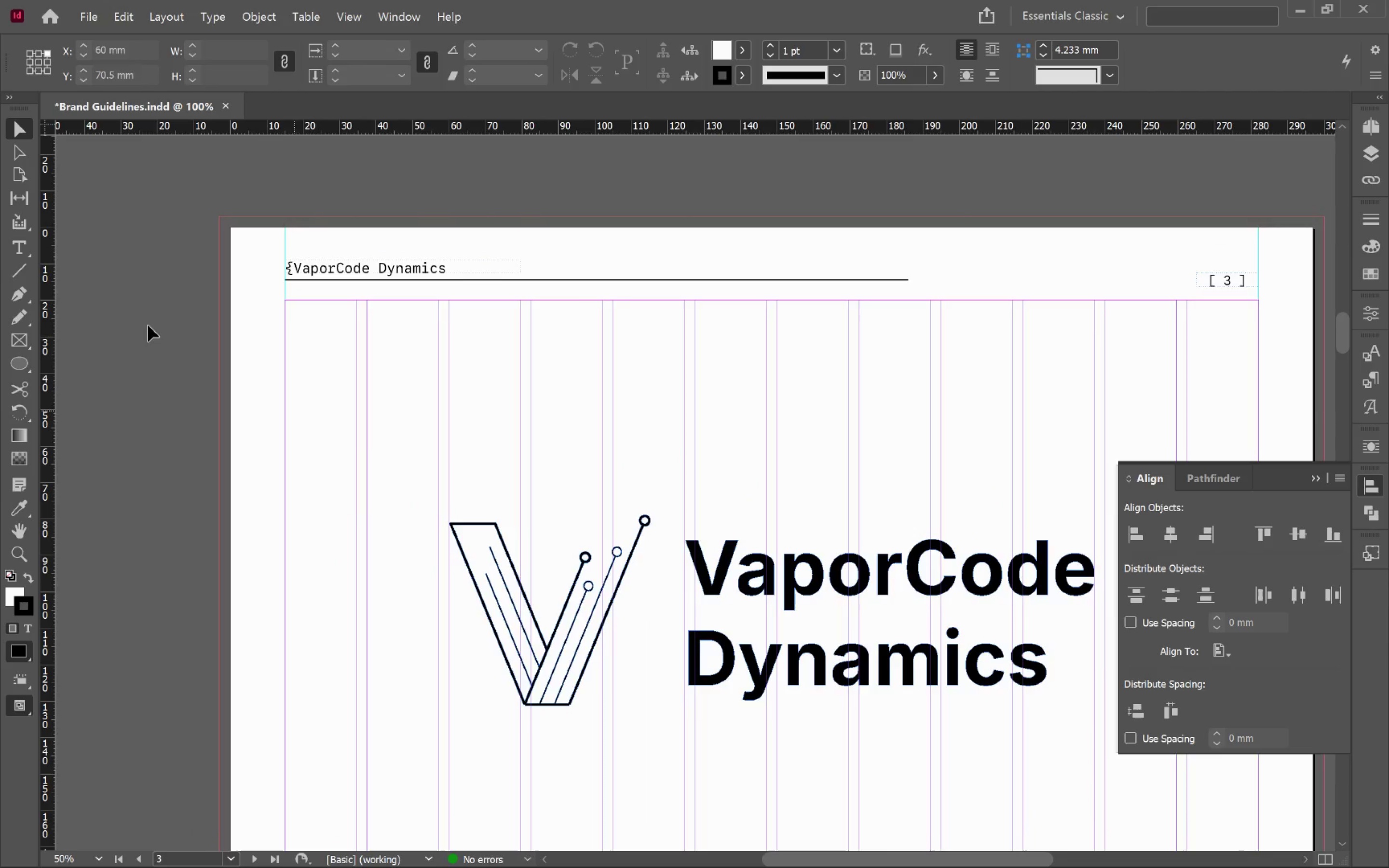 
scroll: coordinate [647, 639], scroll_direction: none, amount: 0.0
 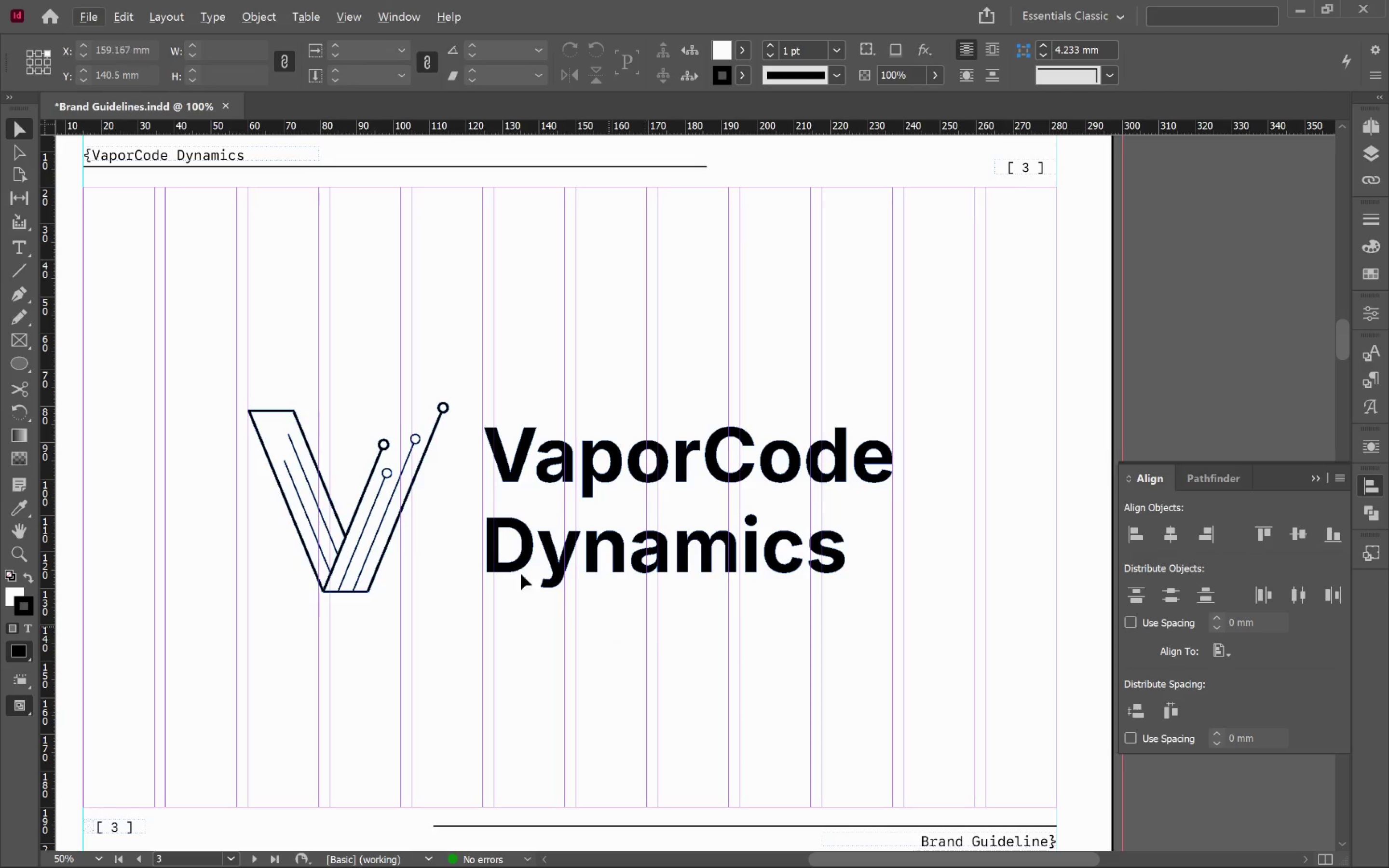 
left_click_drag(start_coordinate=[502, 489], to_coordinate=[703, 603])
 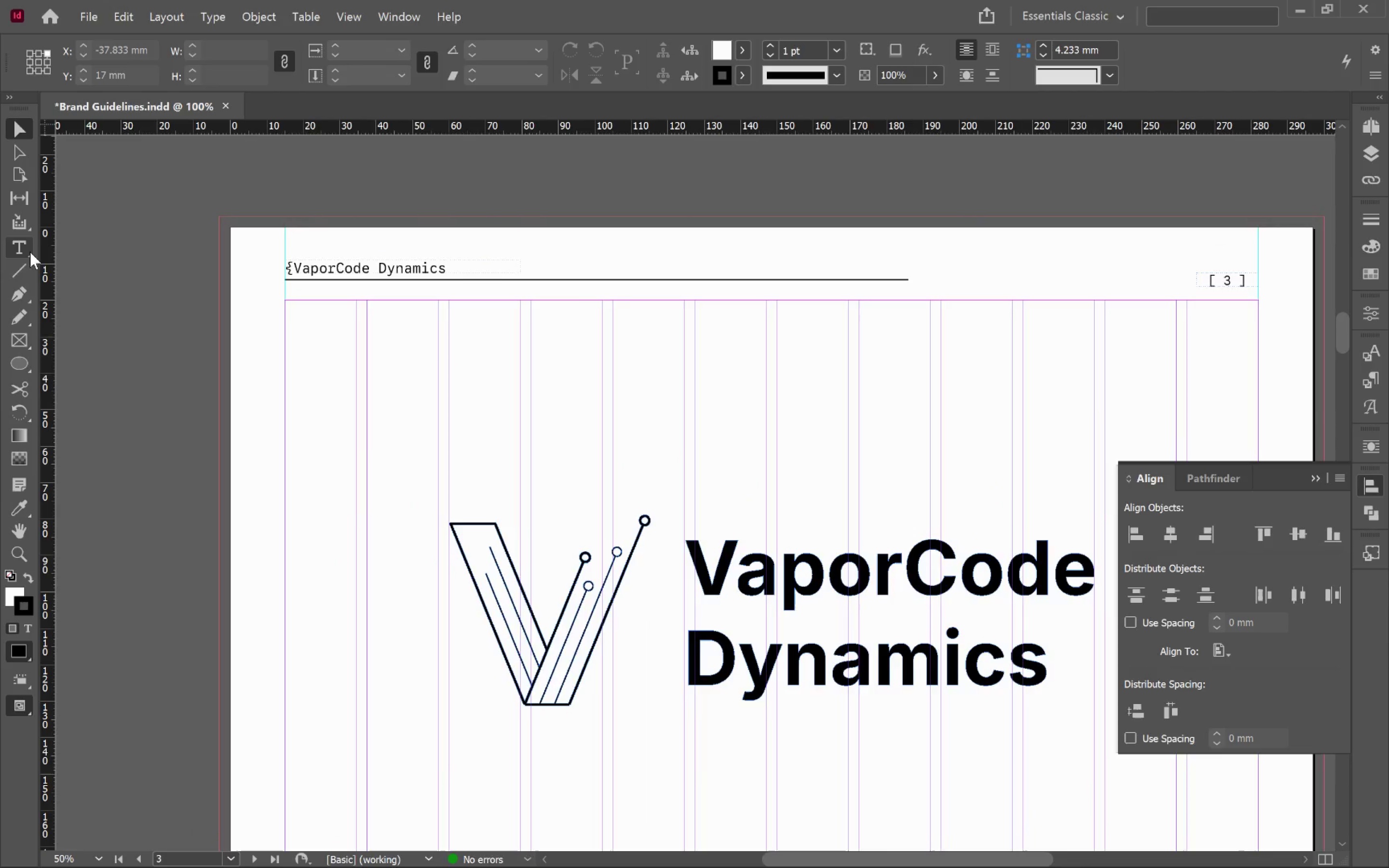 
left_click([19, 266])
 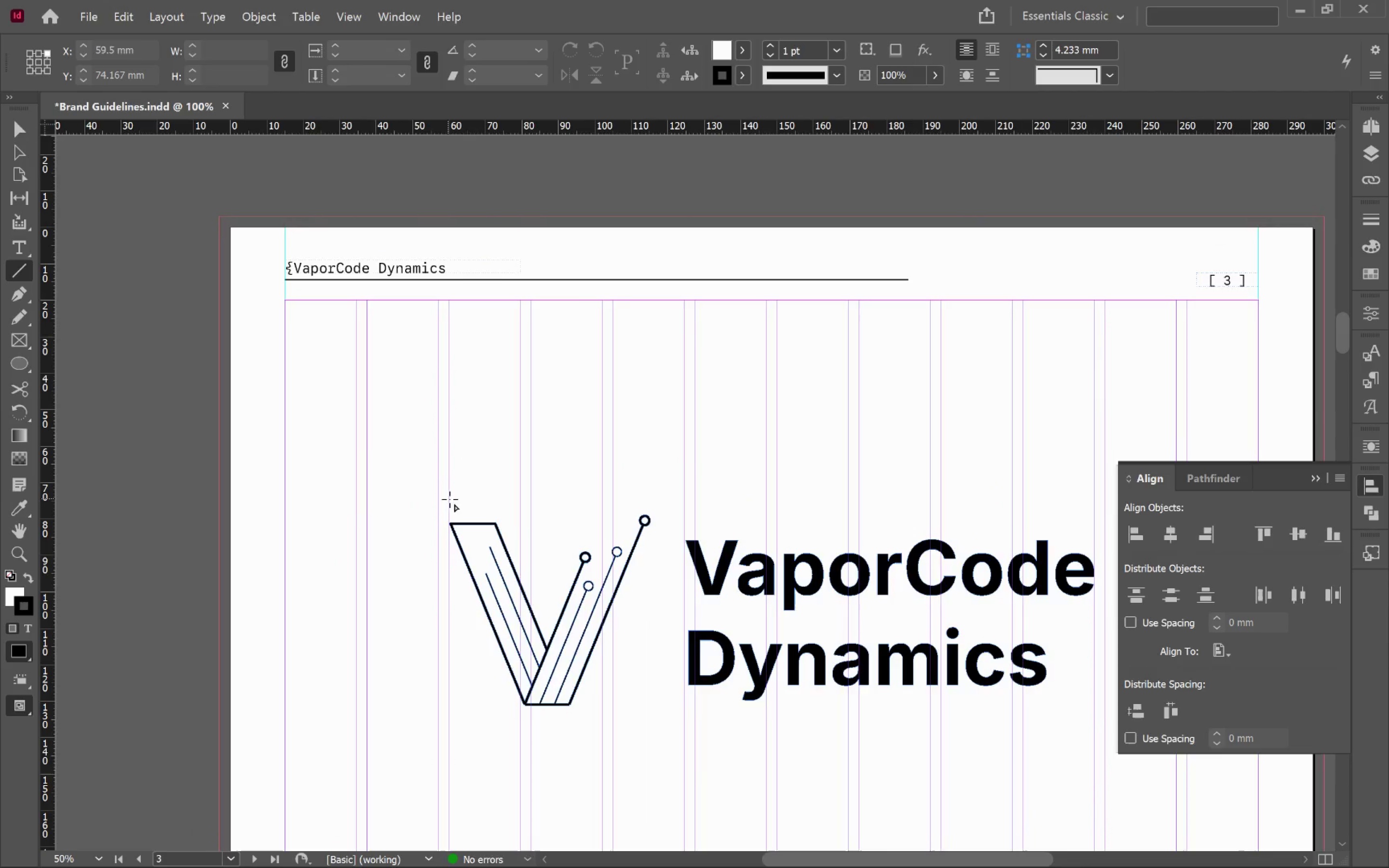 
left_click_drag(start_coordinate=[449, 500], to_coordinate=[451, 462])
 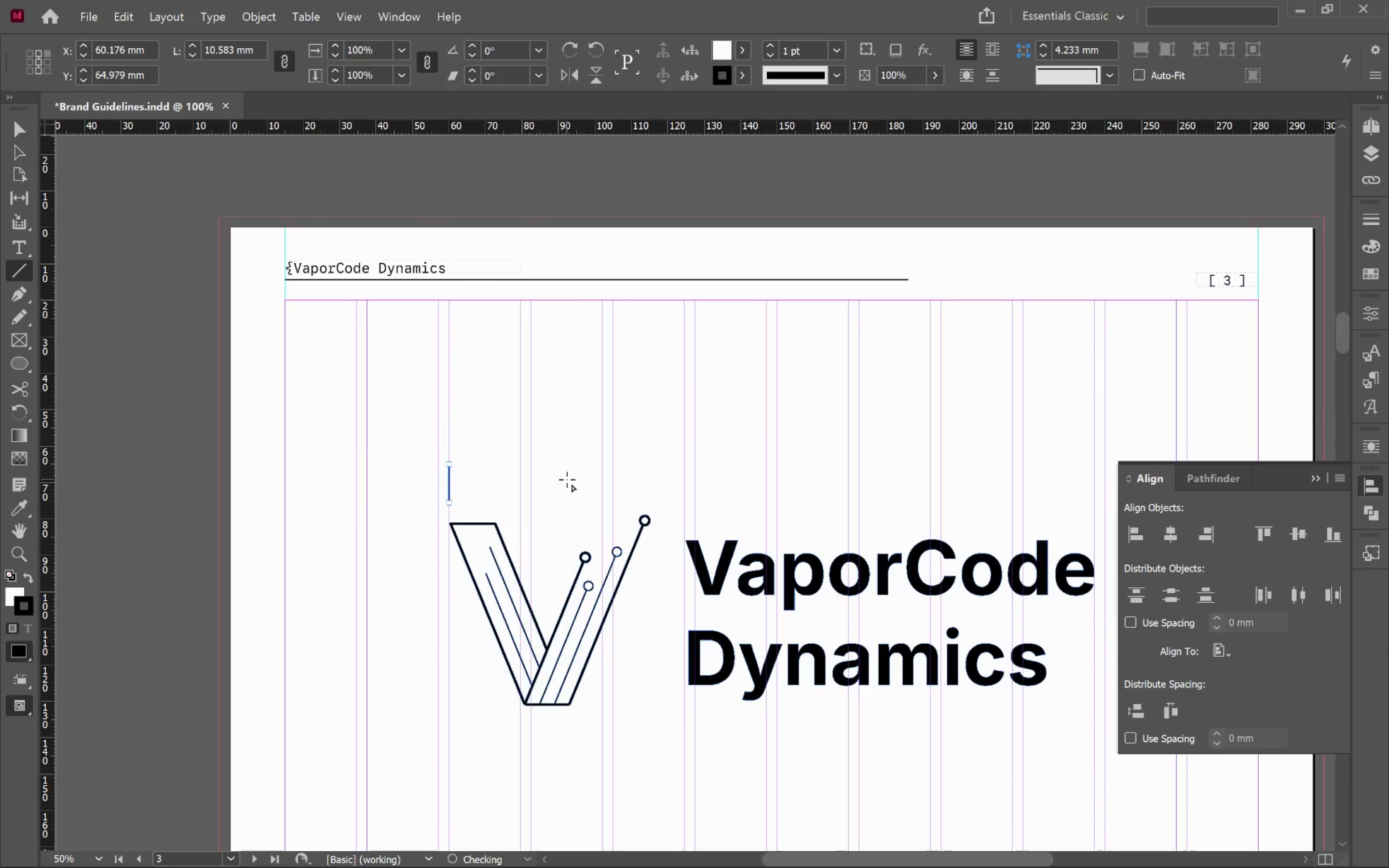 
hold_key(key=ShiftLeft, duration=2.01)
 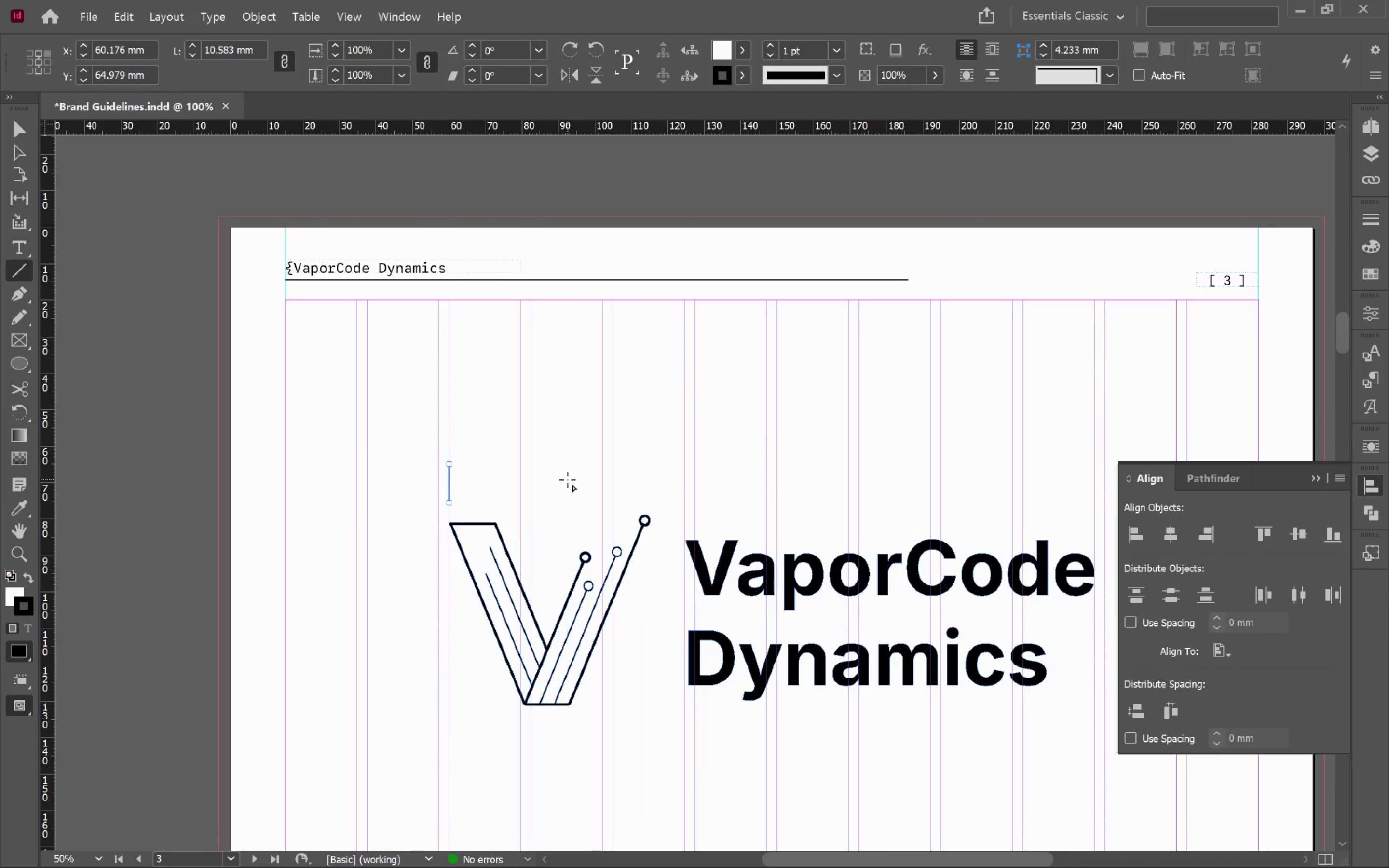 
key(V)
 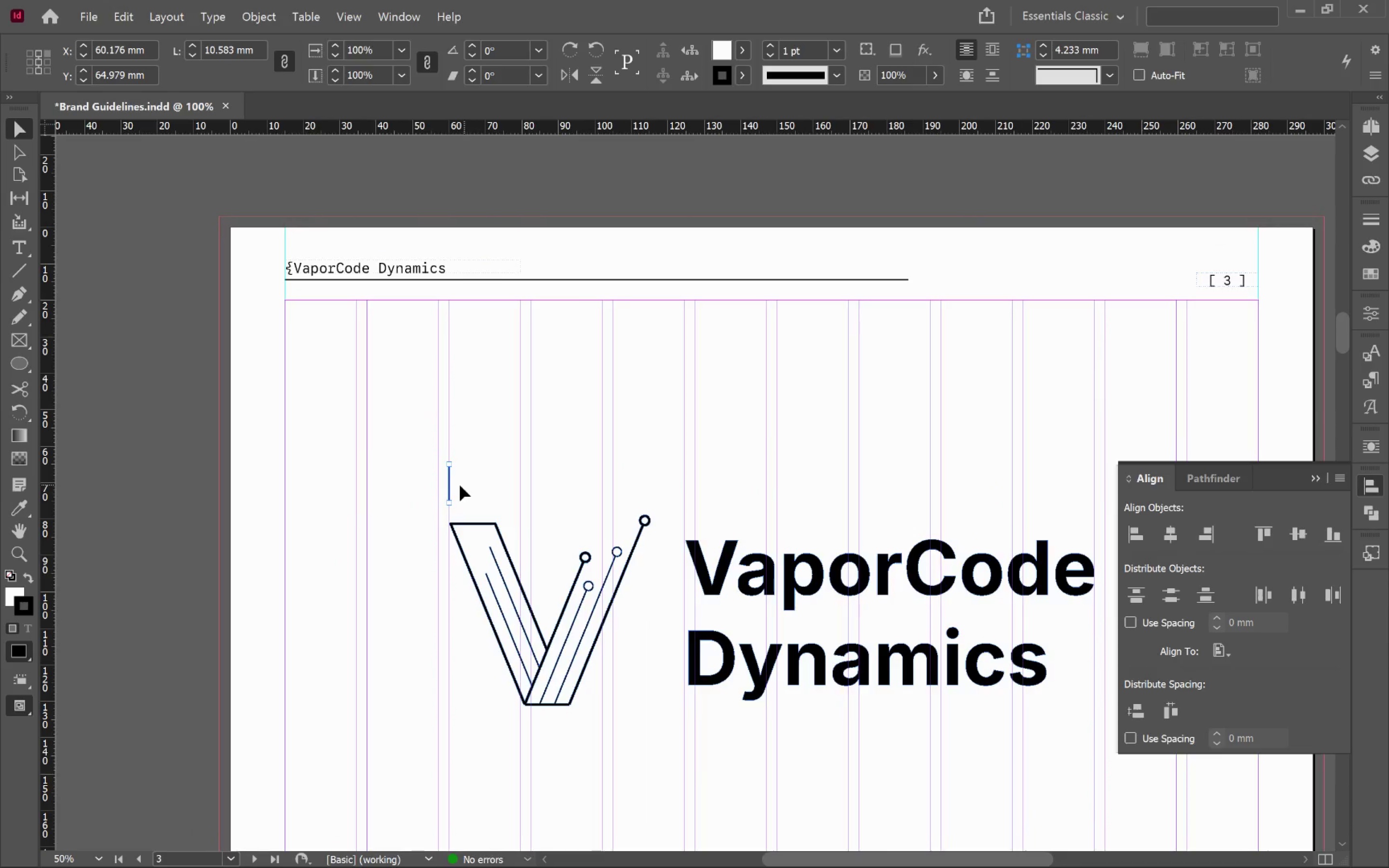 
hold_key(key=AltLeft, duration=2.65)
left_click_drag(start_coordinate=[451, 484], to_coordinate=[654, 501])
 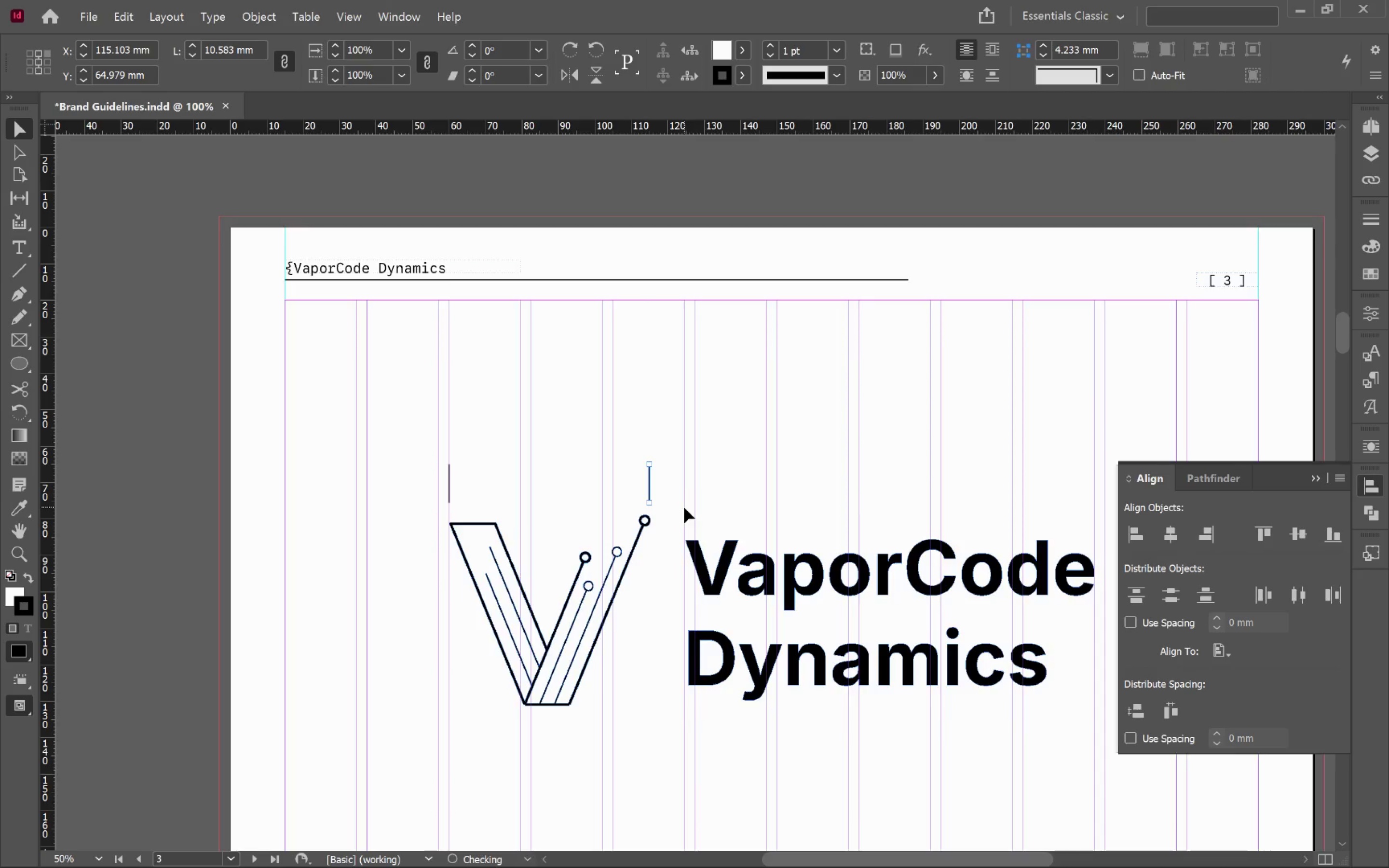 
hold_key(key=ShiftLeft, duration=2.18)
 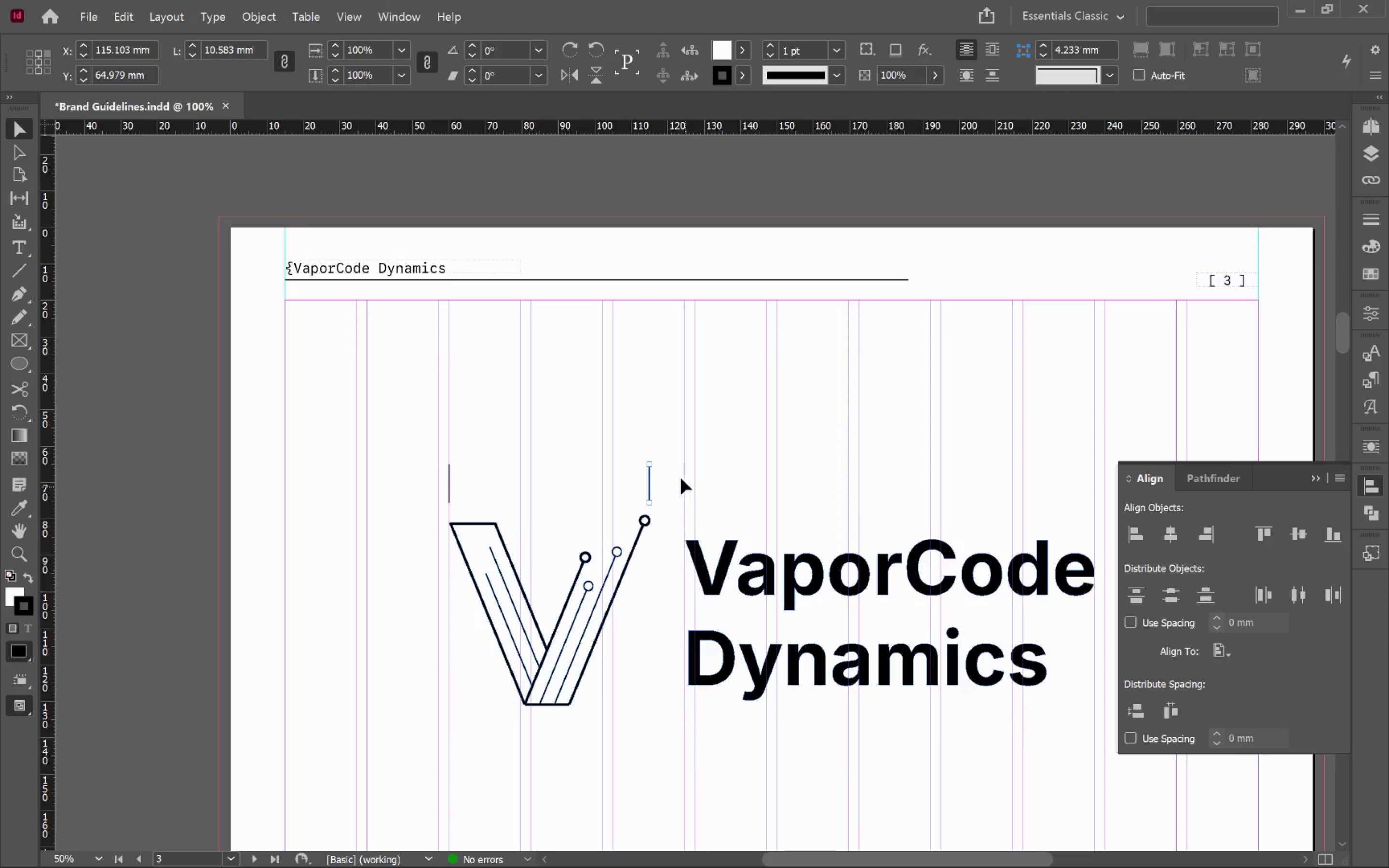 
hold_key(key=AltLeft, duration=0.32)
 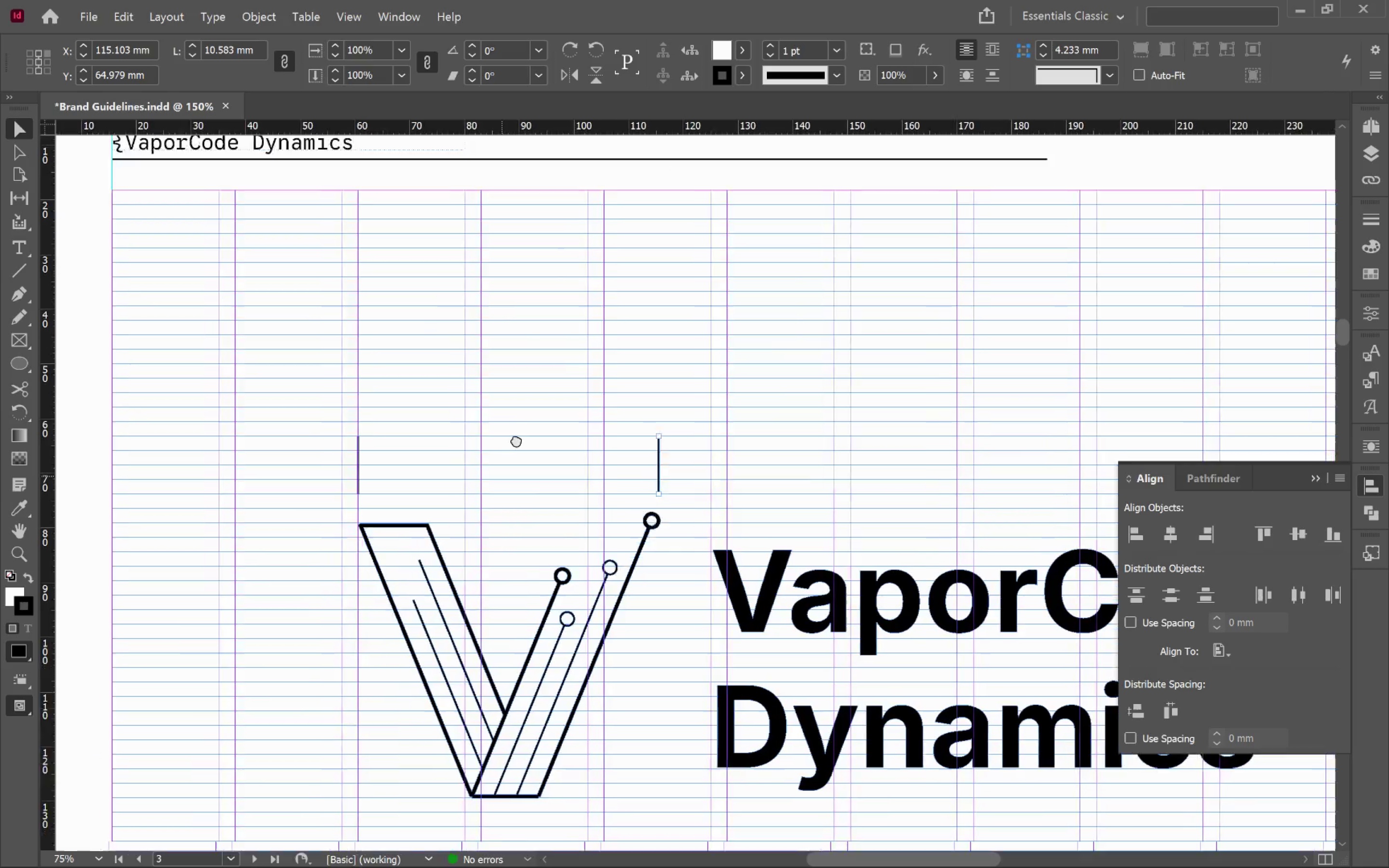 
hold_key(key=Space, duration=0.78)
 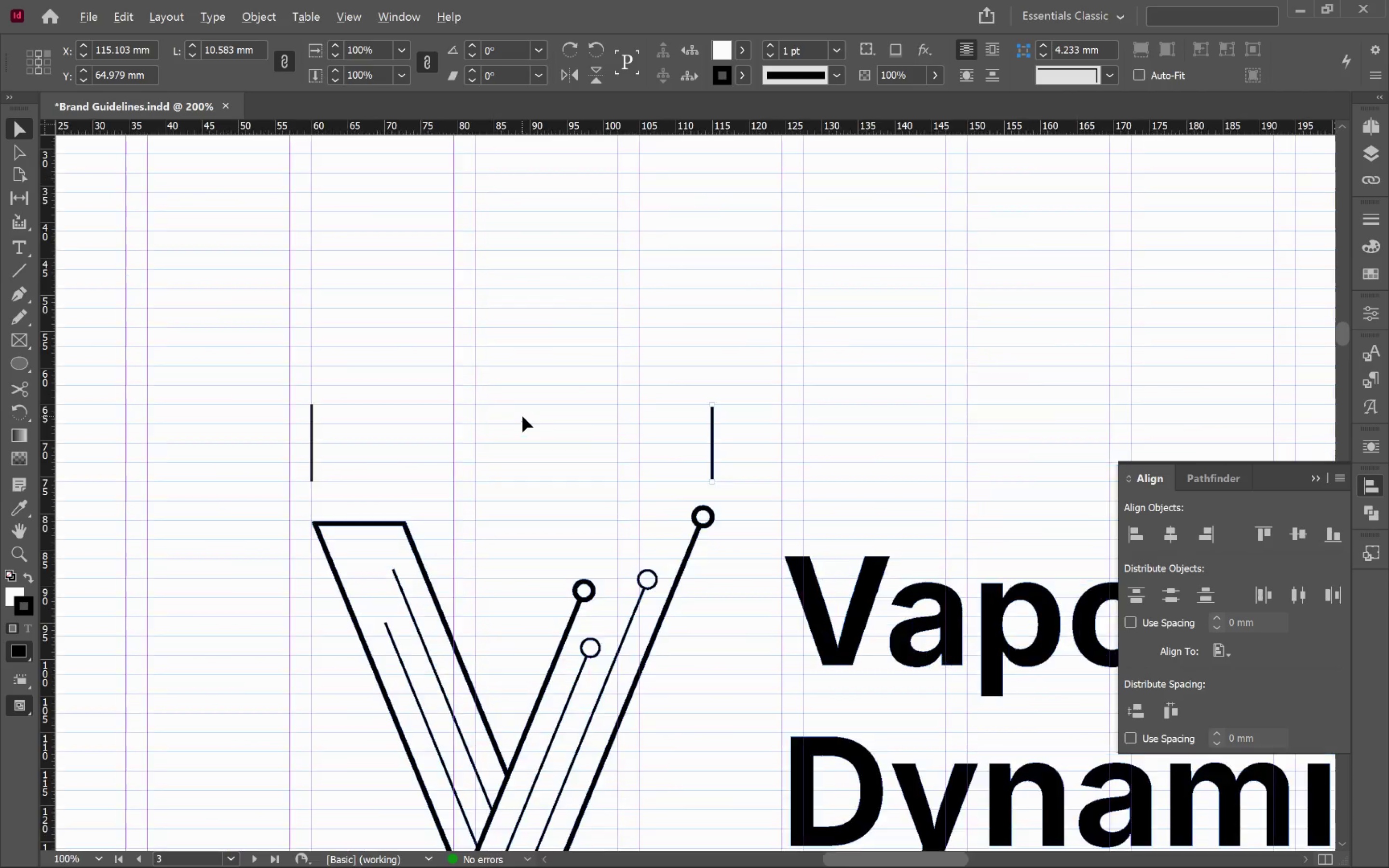 
left_click_drag(start_coordinate=[503, 474], to_coordinate=[522, 416])
 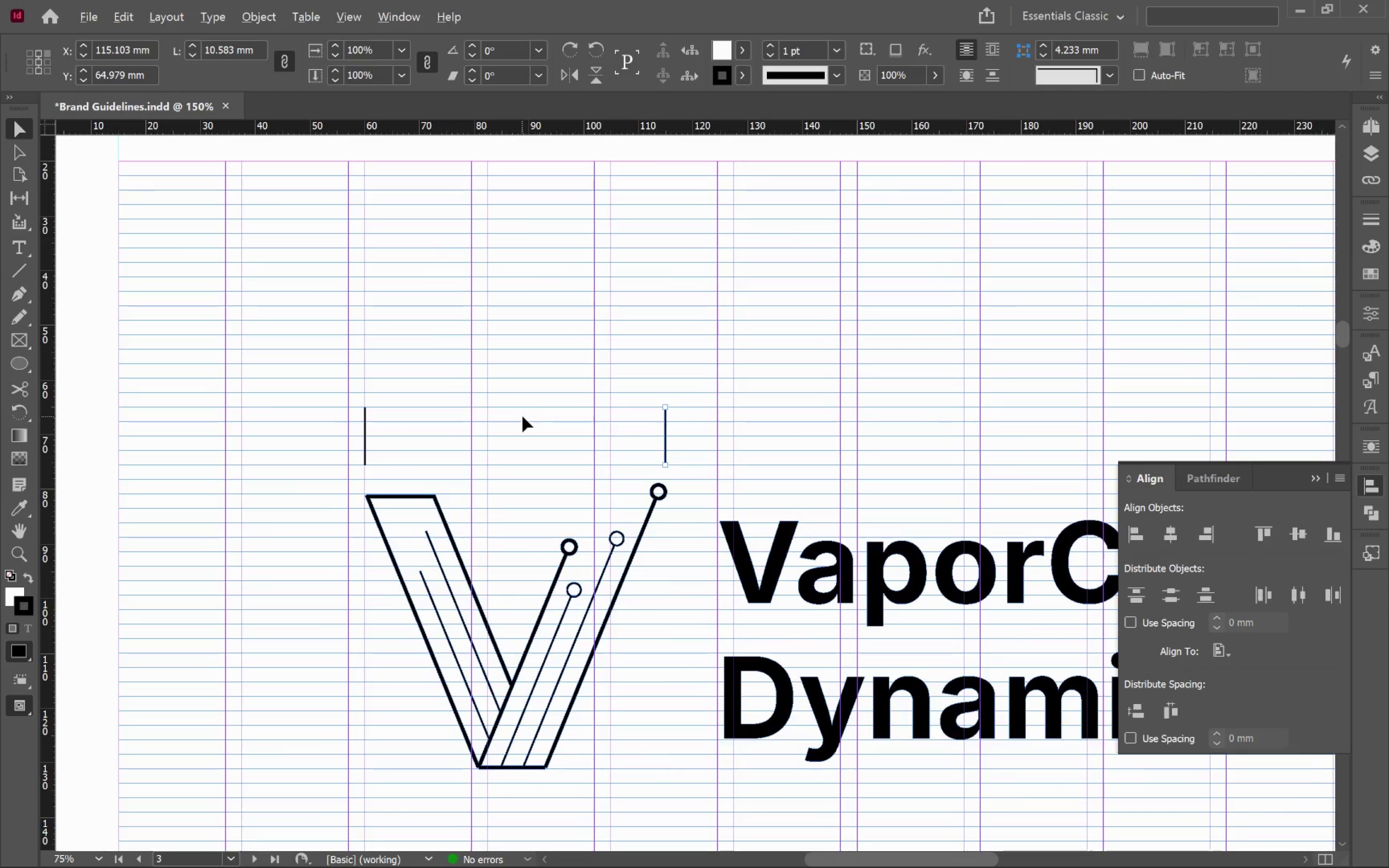 
scroll: coordinate [656, 462], scroll_direction: up, amount: 2.0
 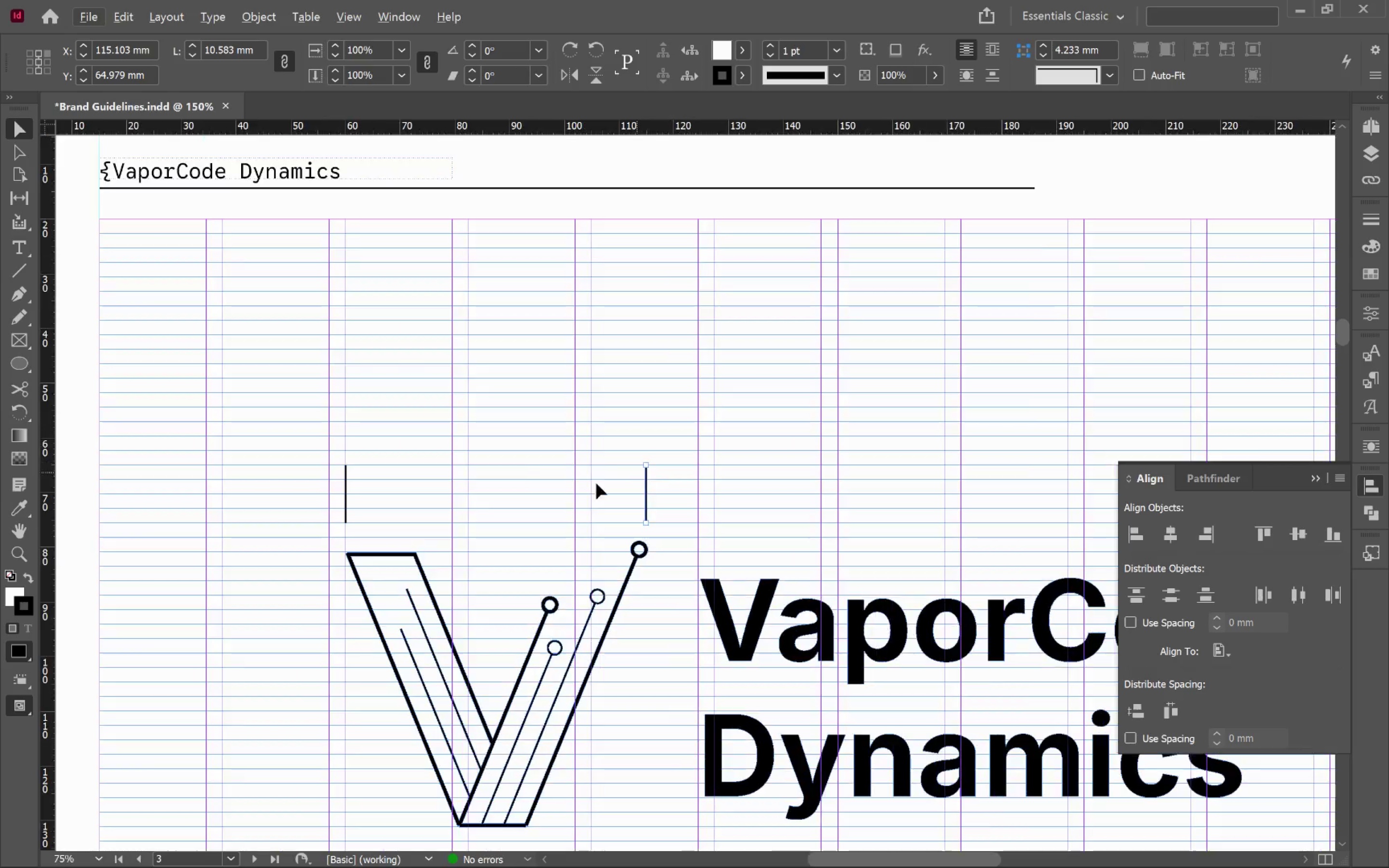 
hold_key(key=AltLeft, duration=0.55)
scroll: coordinate [522, 416], scroll_direction: up, amount: 1.0
 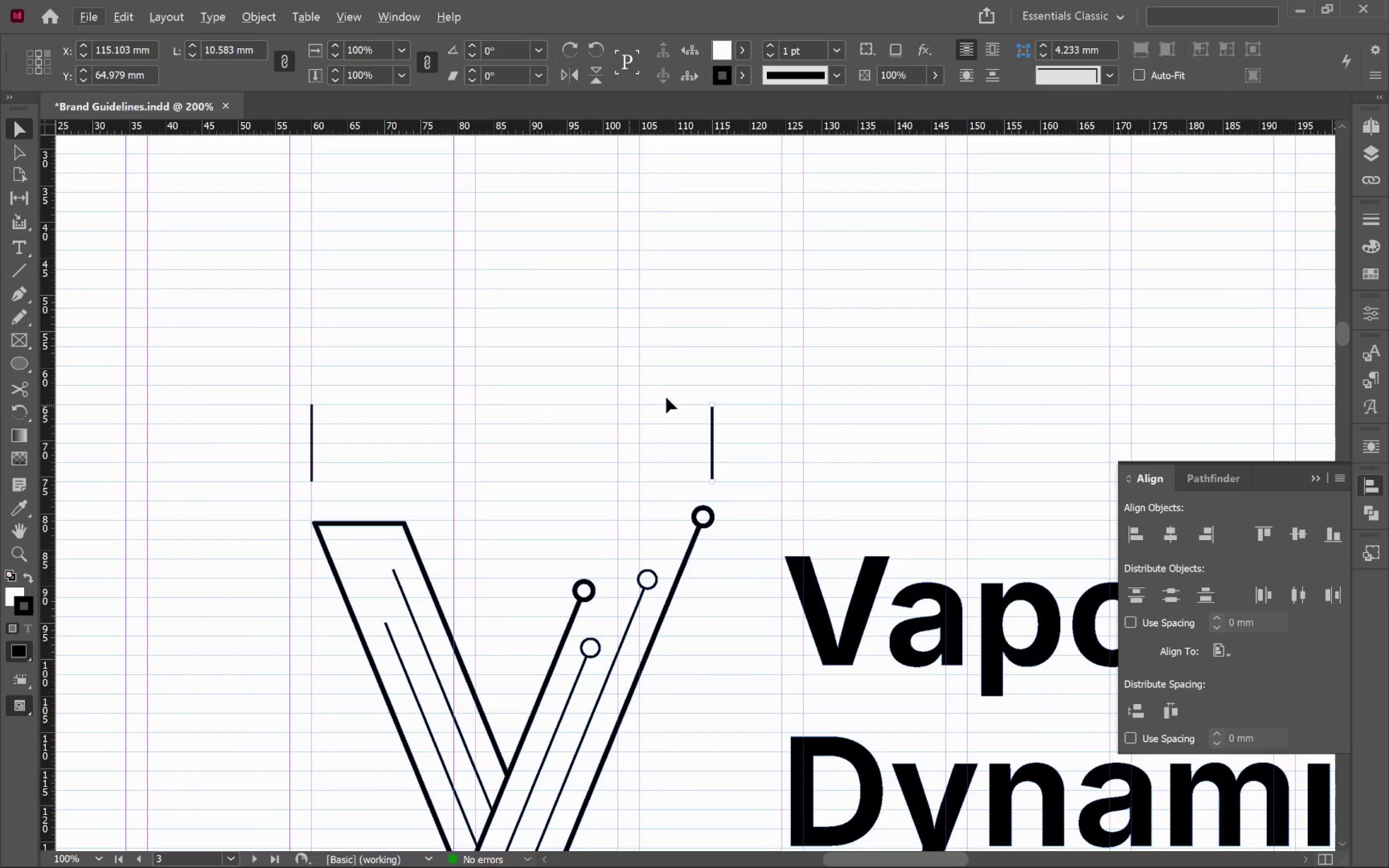 
left_click_drag(start_coordinate=[737, 365], to_coordinate=[285, 418])
 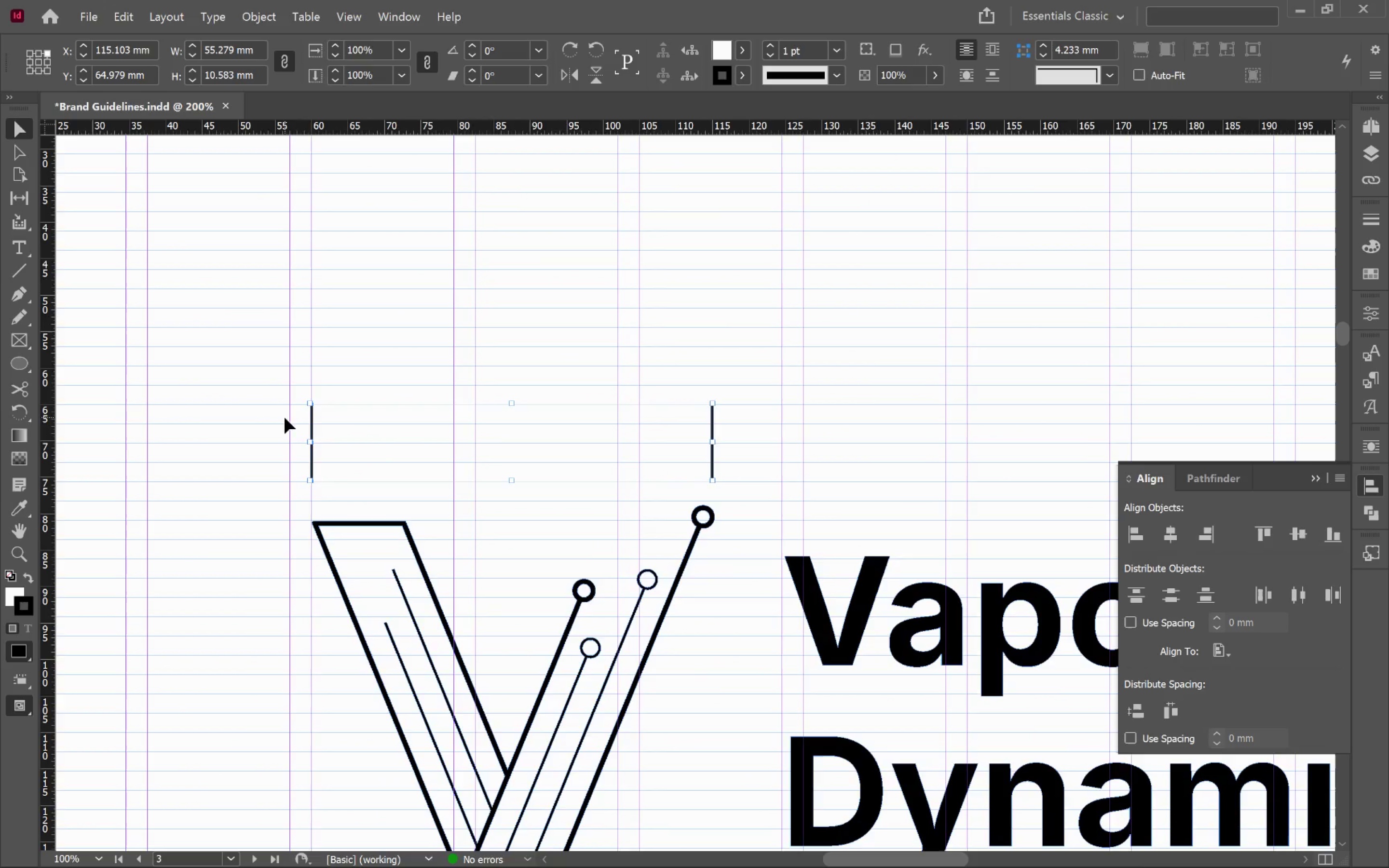 
hold_key(key=AltLeft, duration=0.44)
scroll: coordinate [347, 414], scroll_direction: up, amount: 2.0
 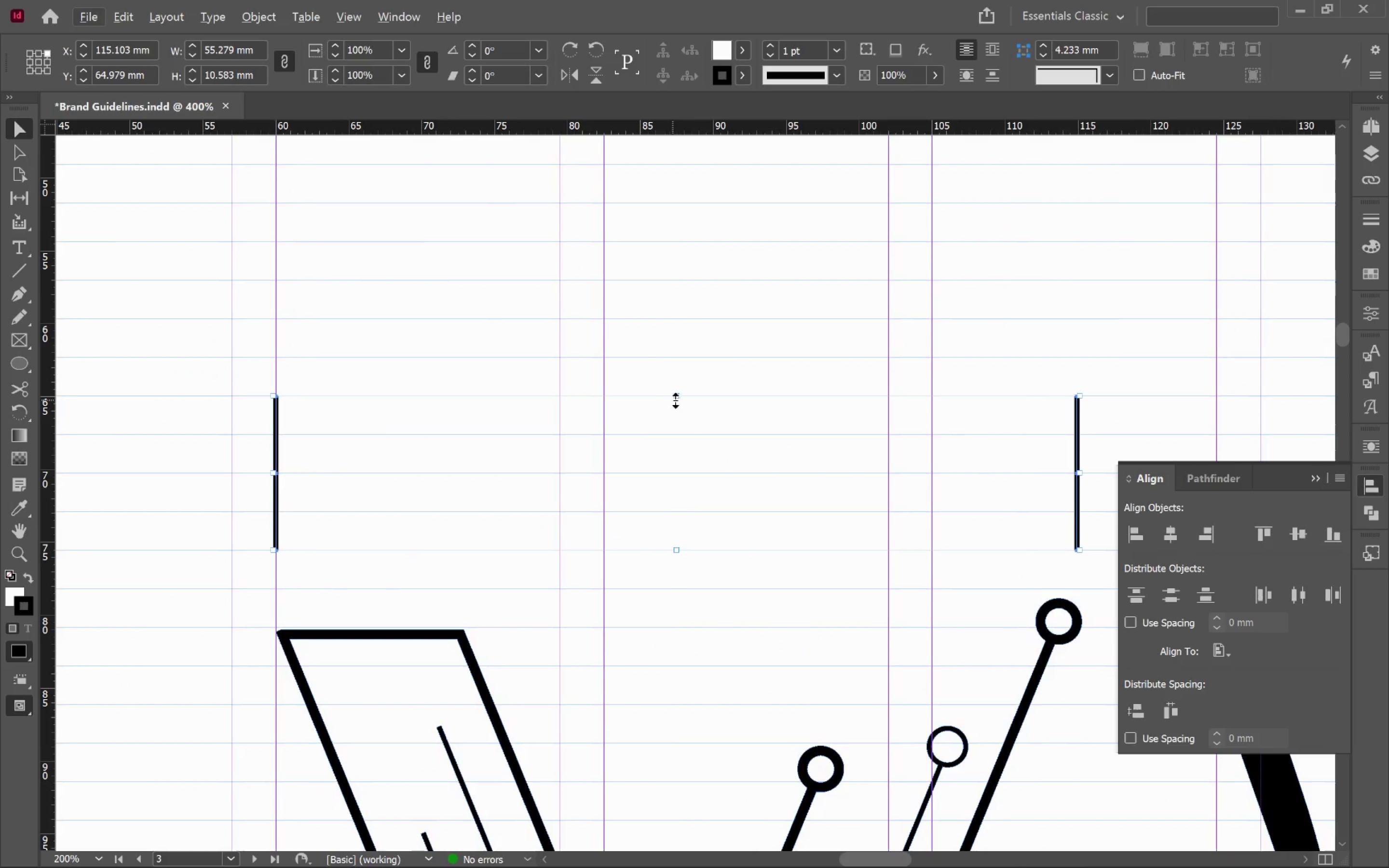 
left_click_drag(start_coordinate=[676, 400], to_coordinate=[680, 398])
 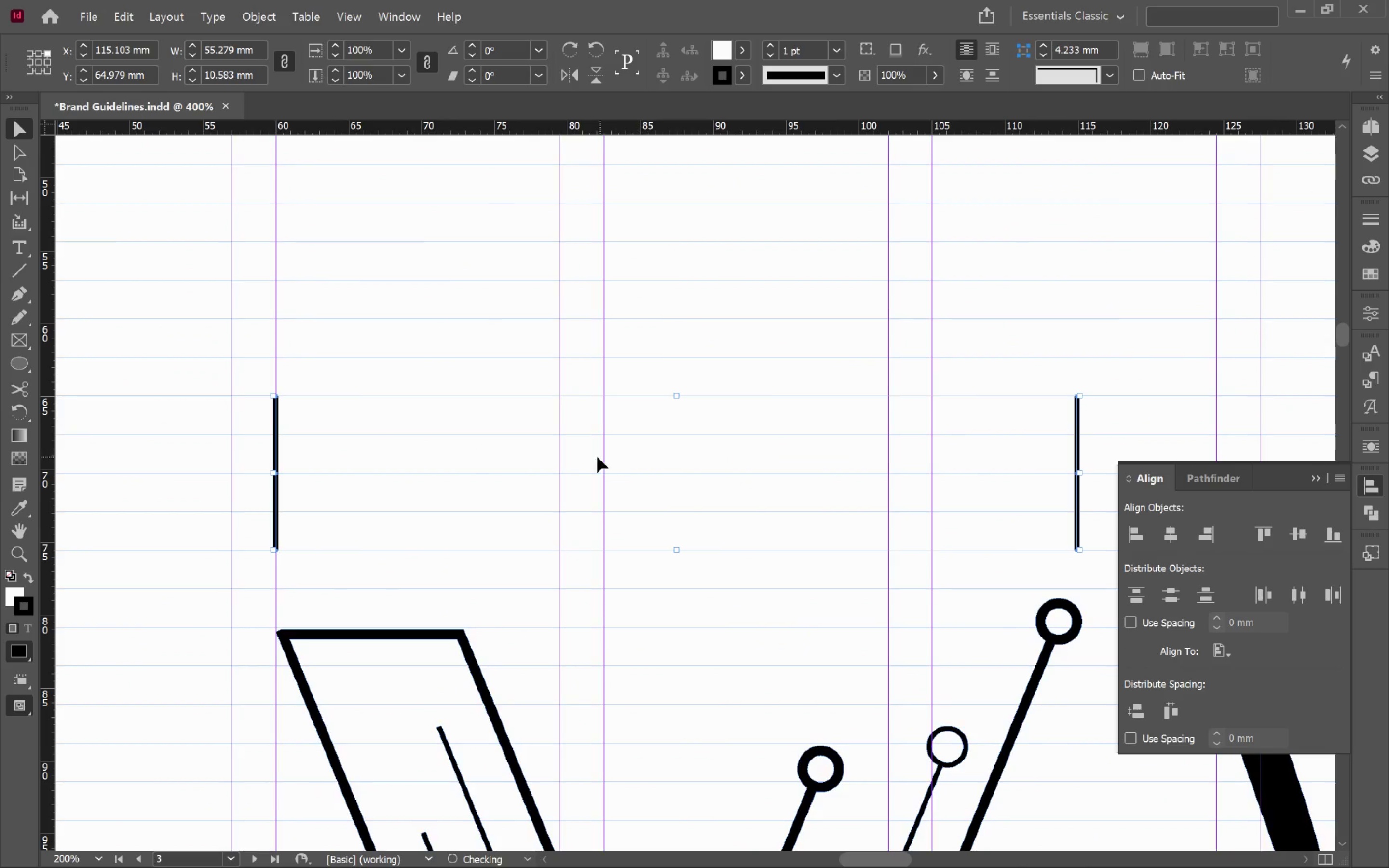 
hold_key(key=AltLeft, duration=0.51)
scroll: coordinate [586, 455], scroll_direction: none, amount: 0.0
 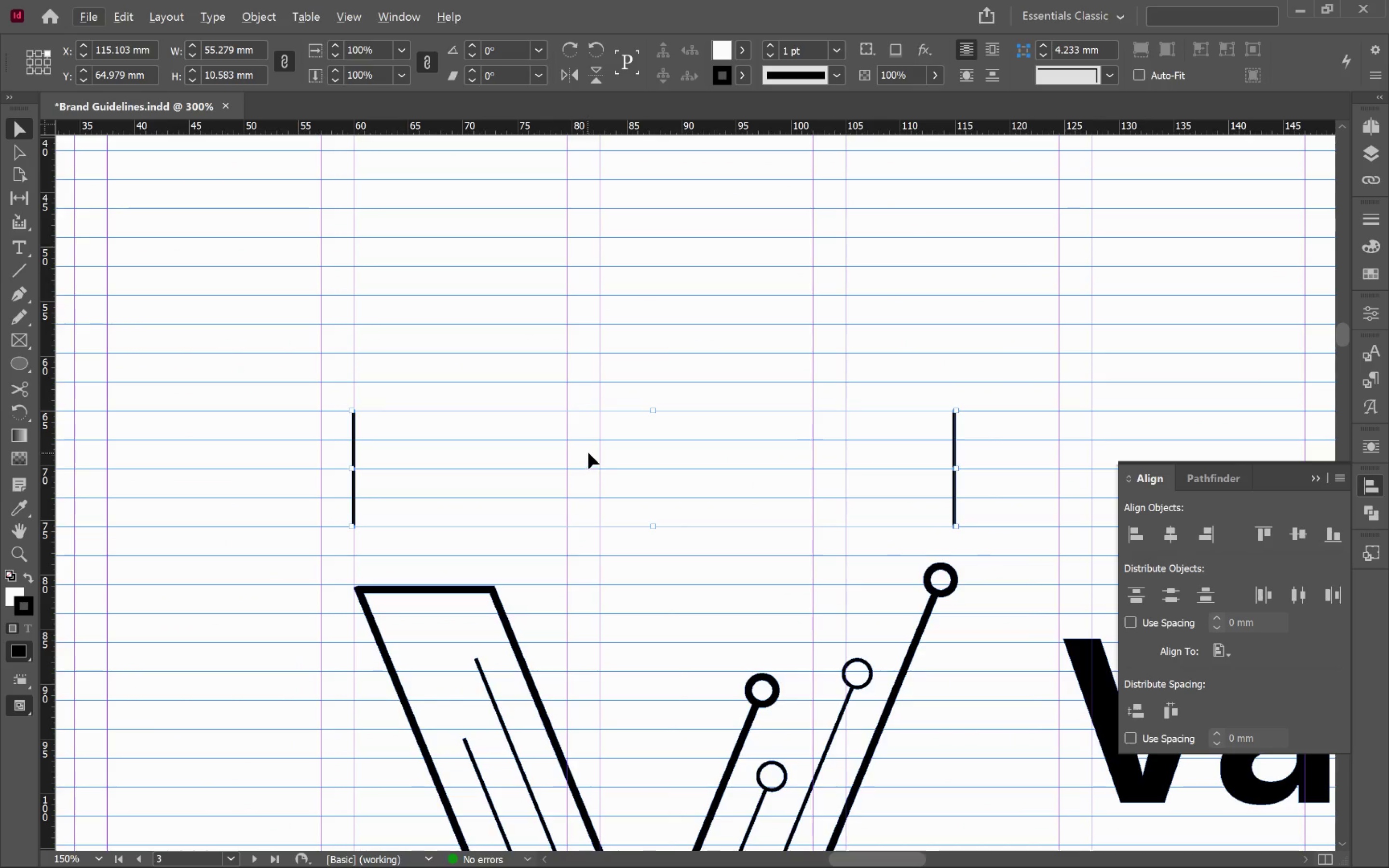 
left_click([590, 448])
 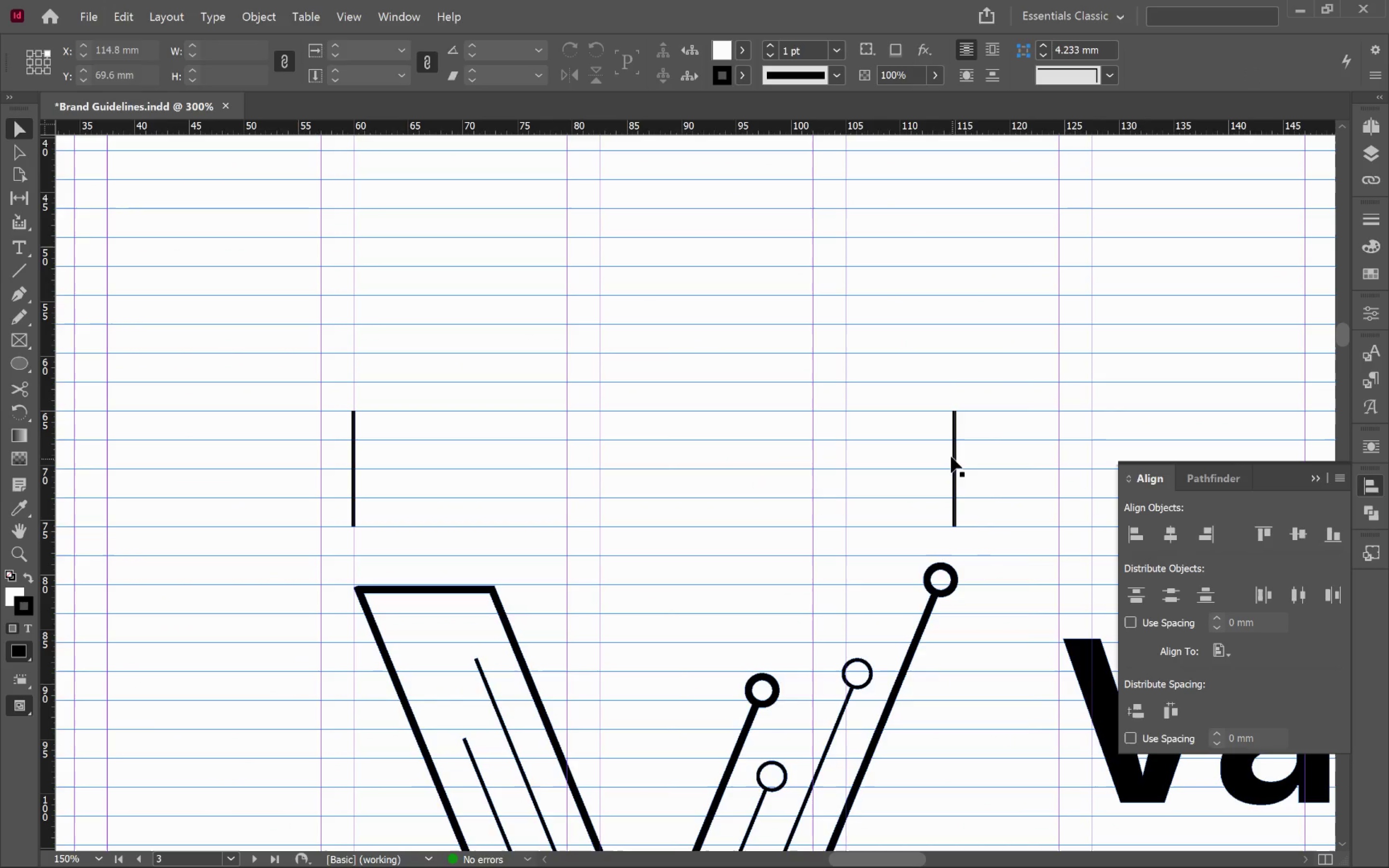 
left_click_drag(start_coordinate=[951, 456], to_coordinate=[838, 458])
 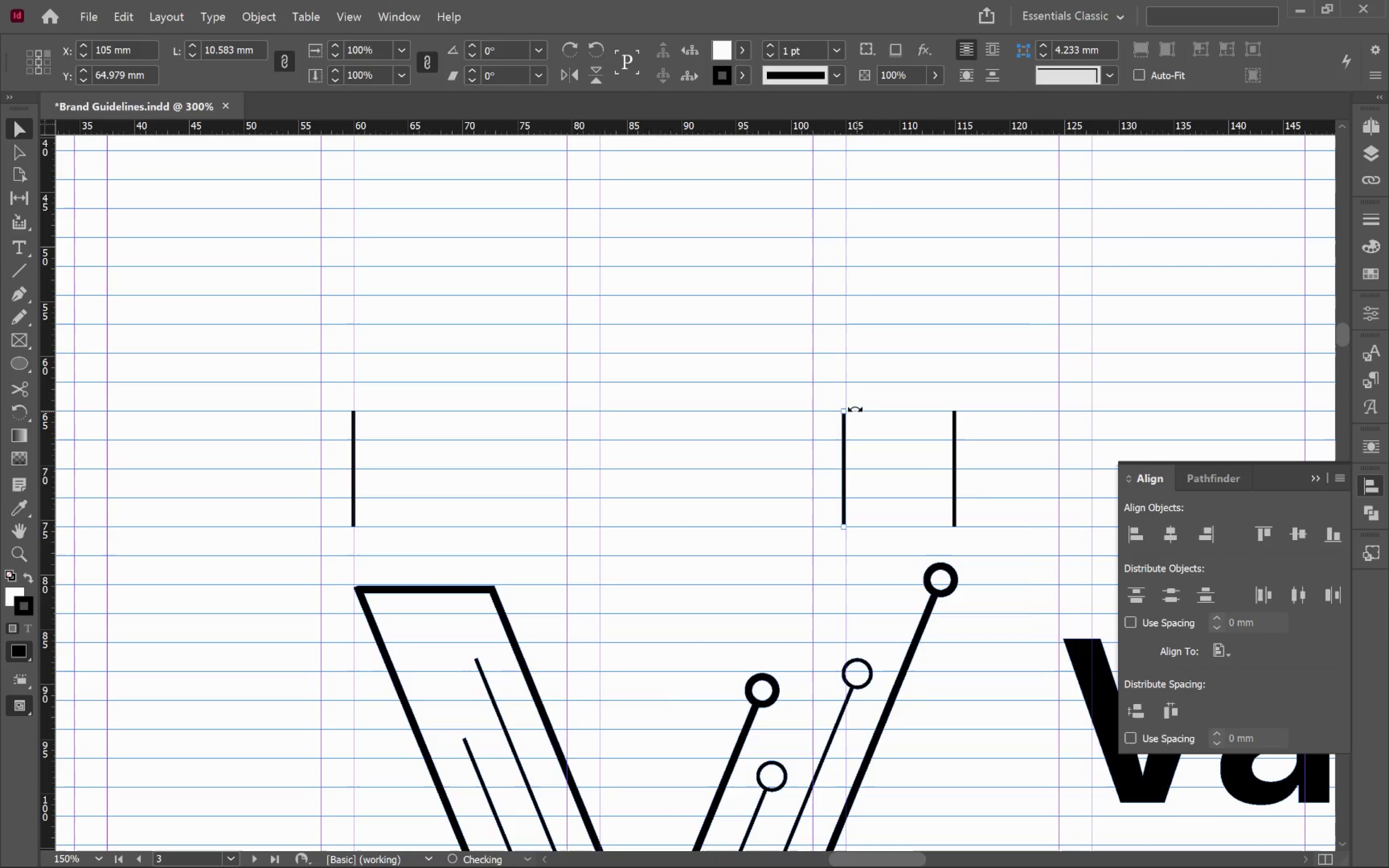 
hold_key(key=AltLeft, duration=0.6)
 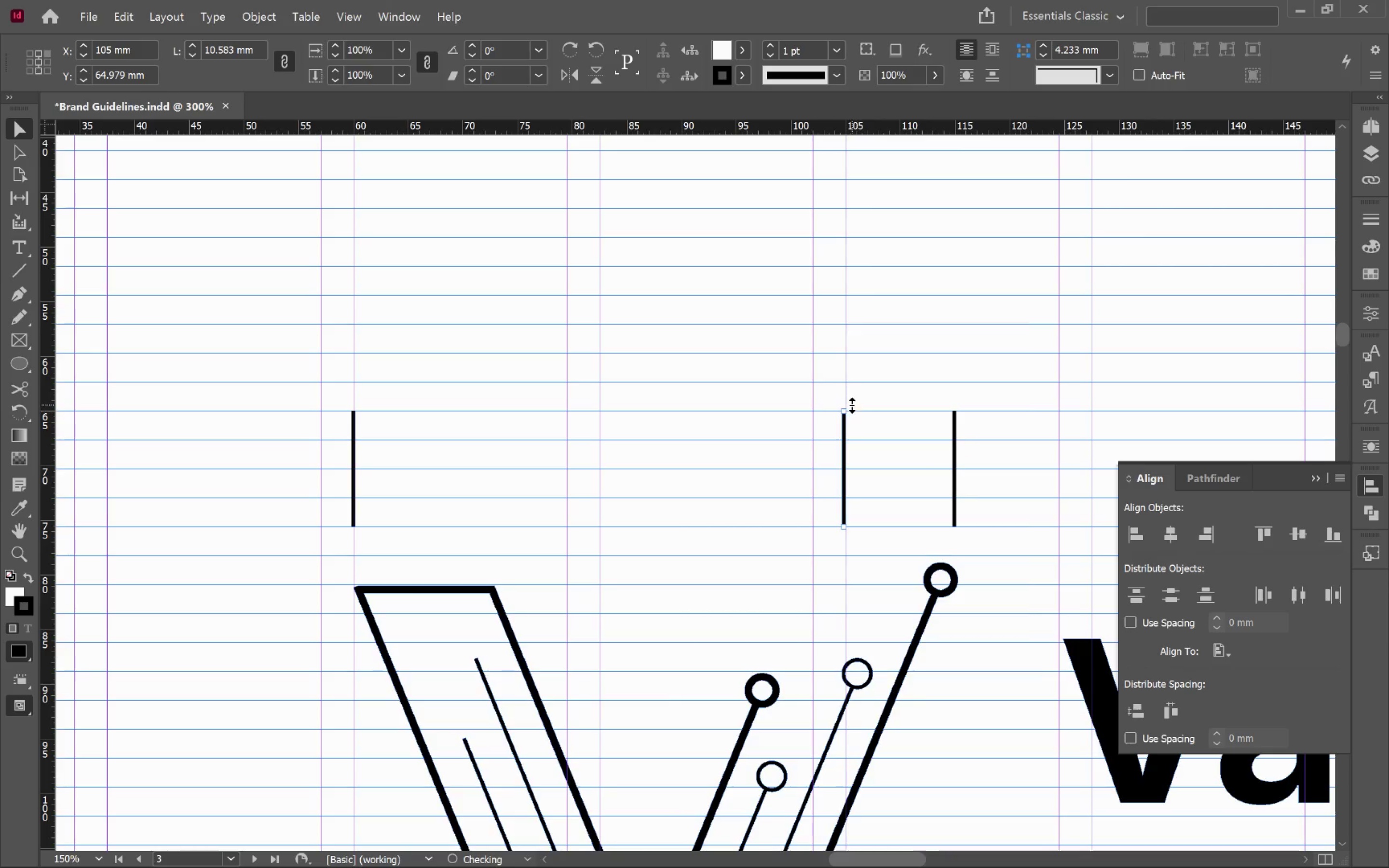 
hold_key(key=ShiftLeft, duration=0.45)
 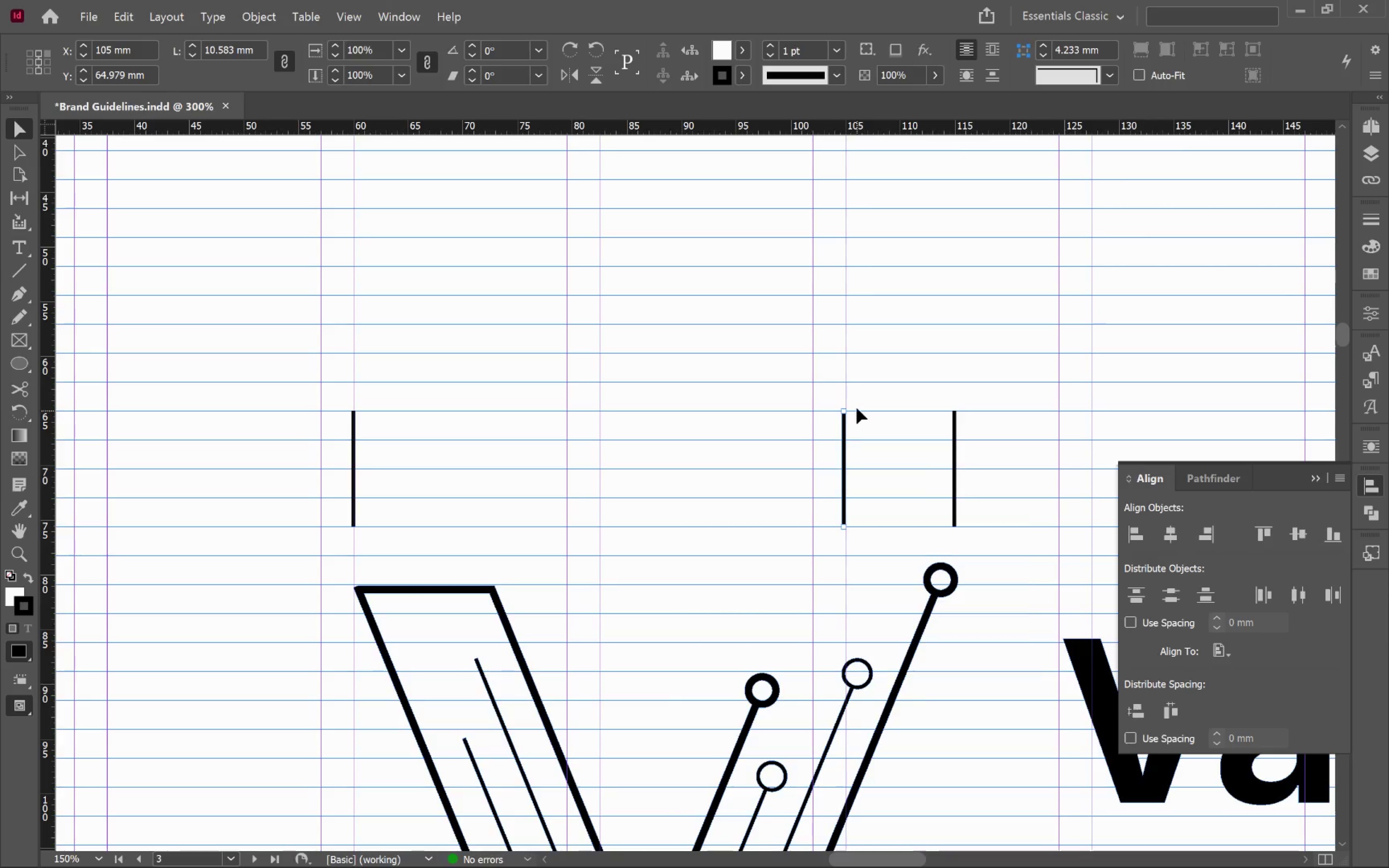 
left_click_drag(start_coordinate=[855, 406], to_coordinate=[738, 426])
 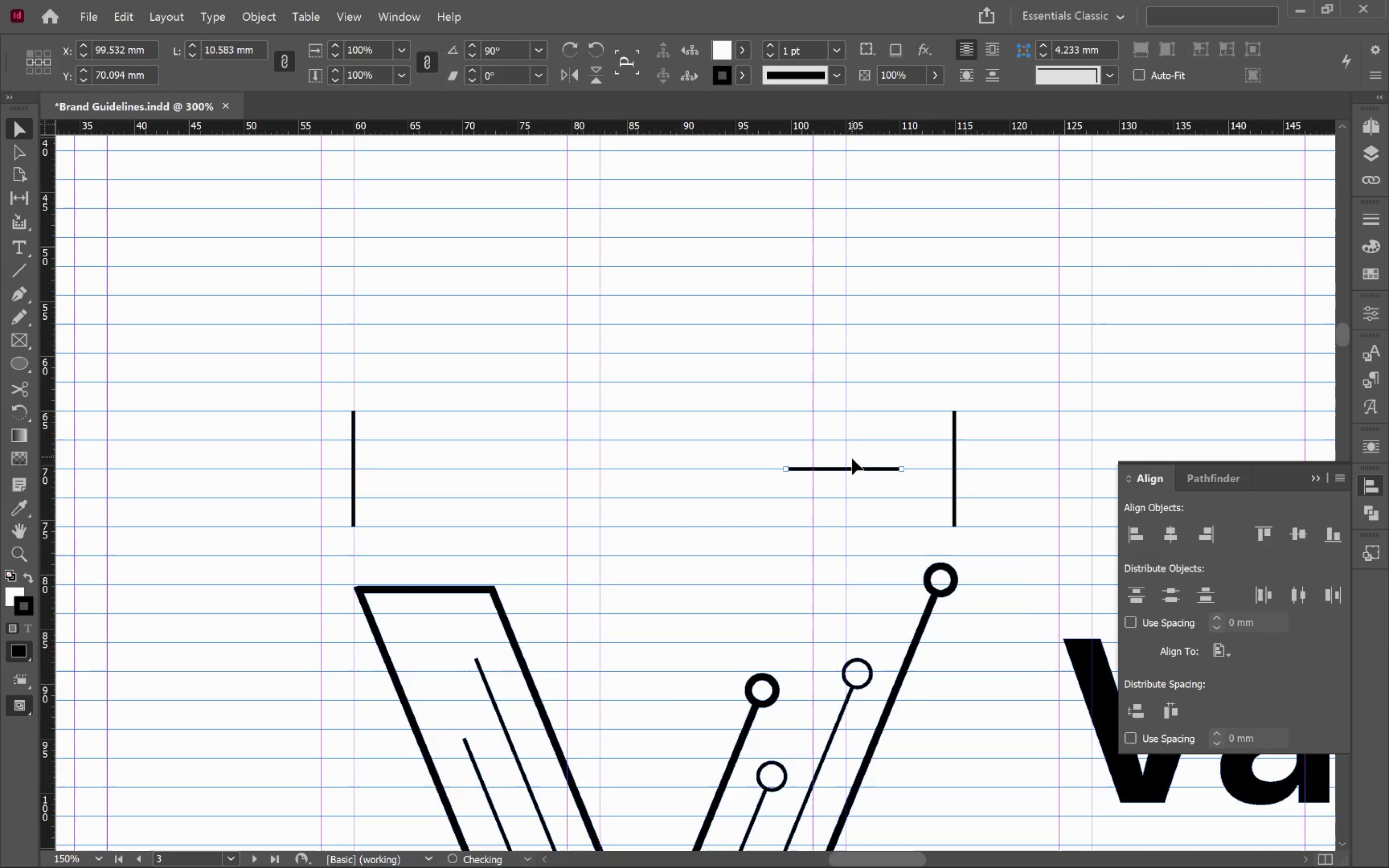 
hold_key(key=ShiftLeft, duration=1.14)
 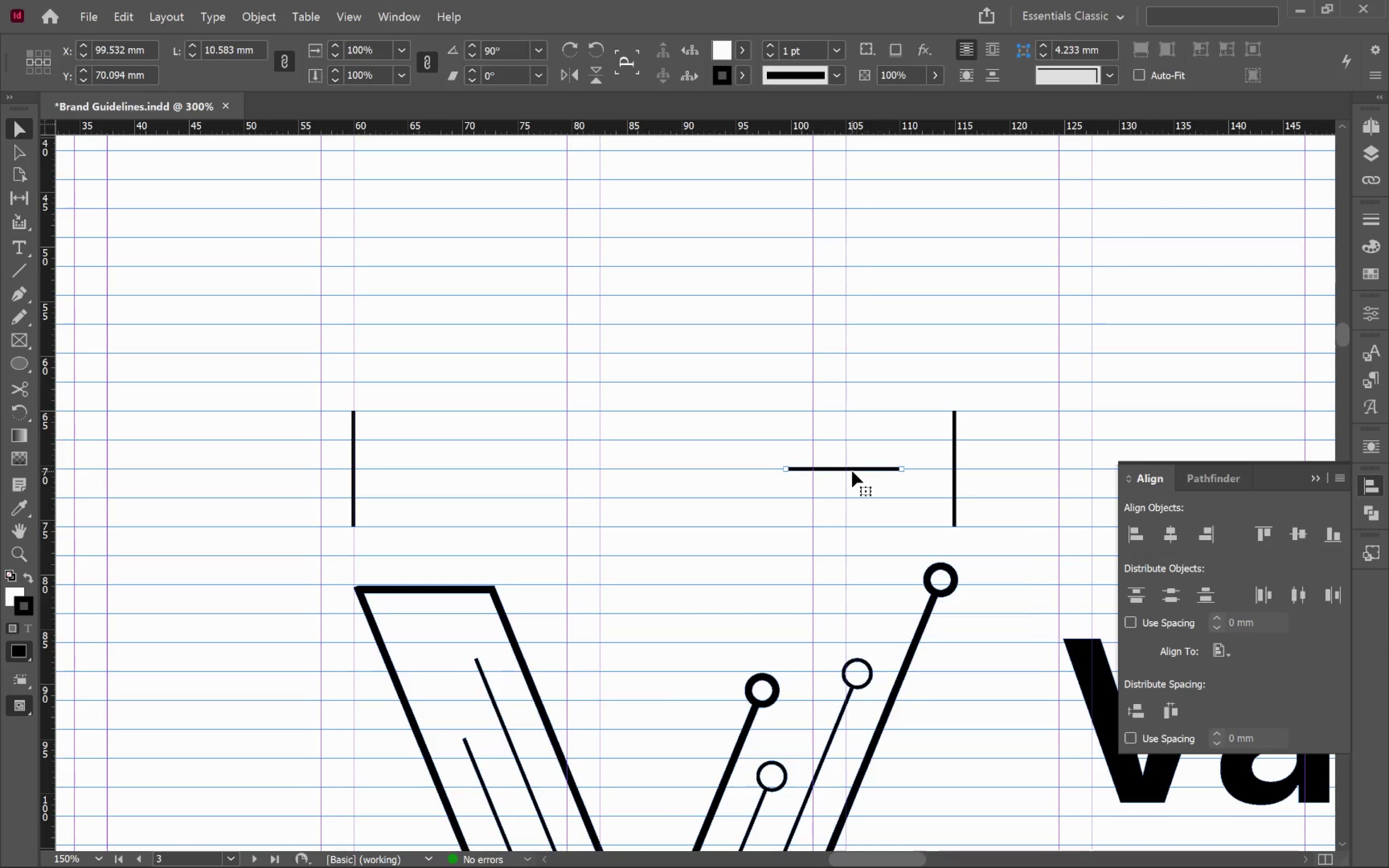 
hold_key(key=ShiftLeft, duration=0.53)
left_click([953, 446])
 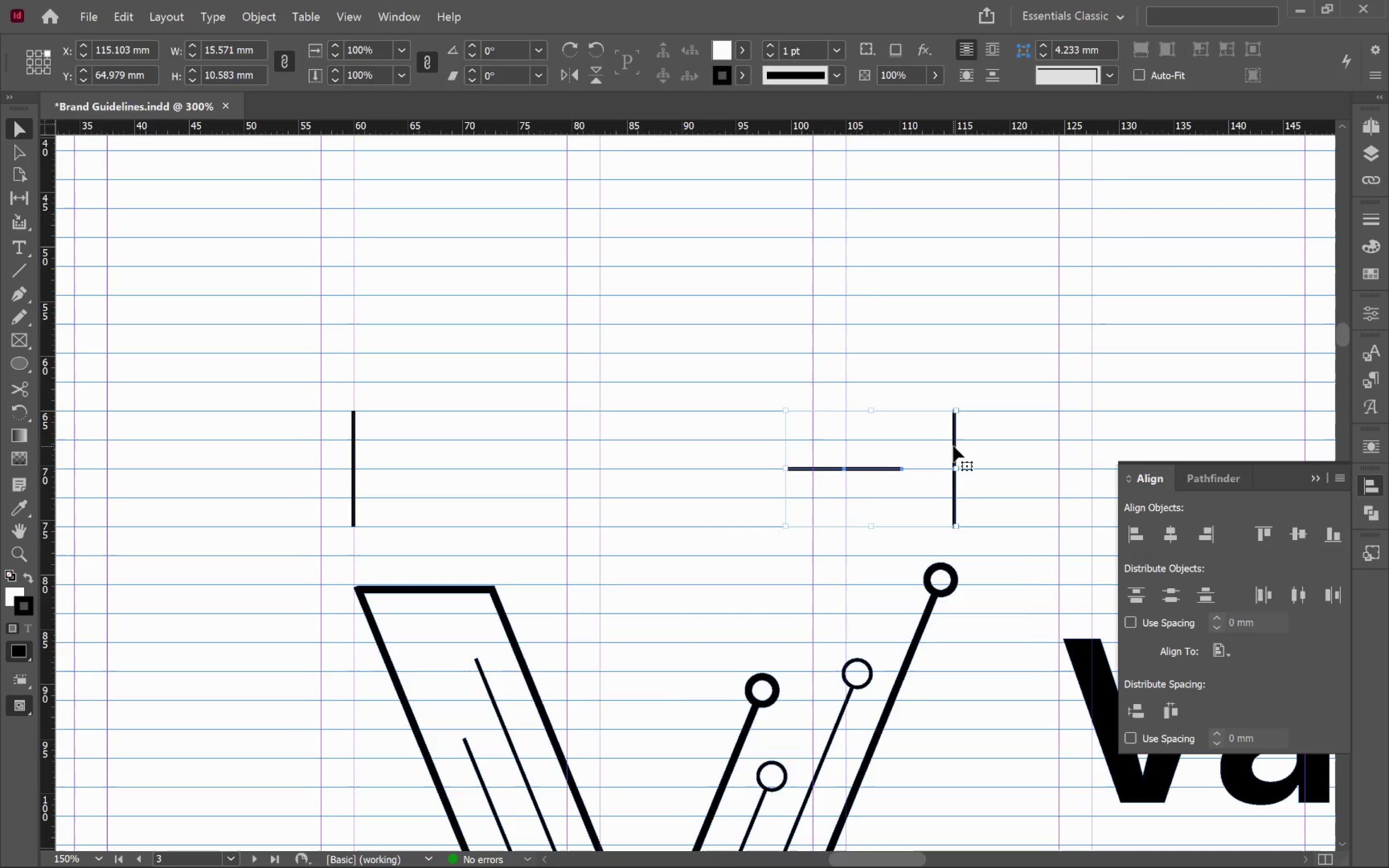 
left_click([953, 446])
 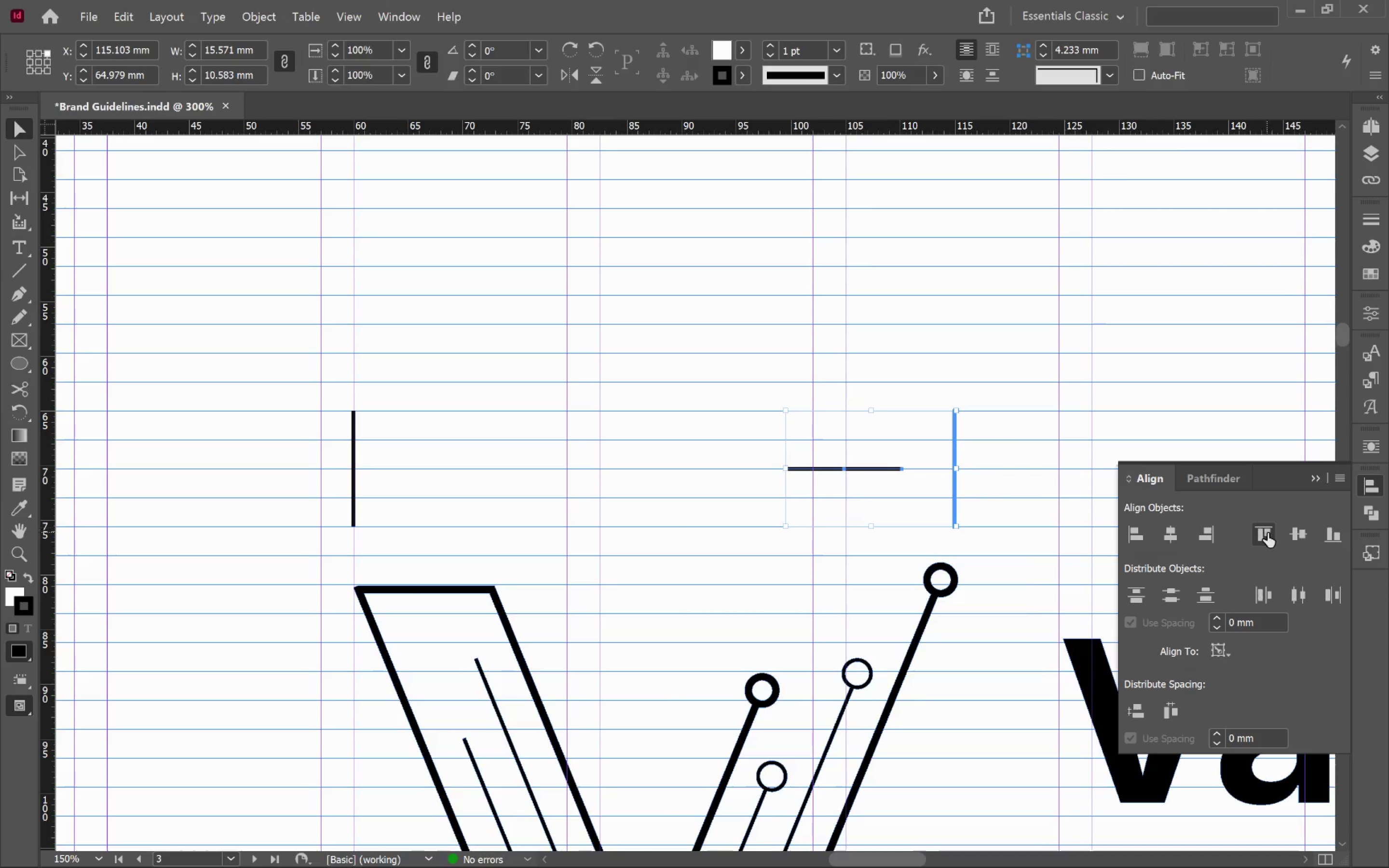 
left_click([1267, 534])
 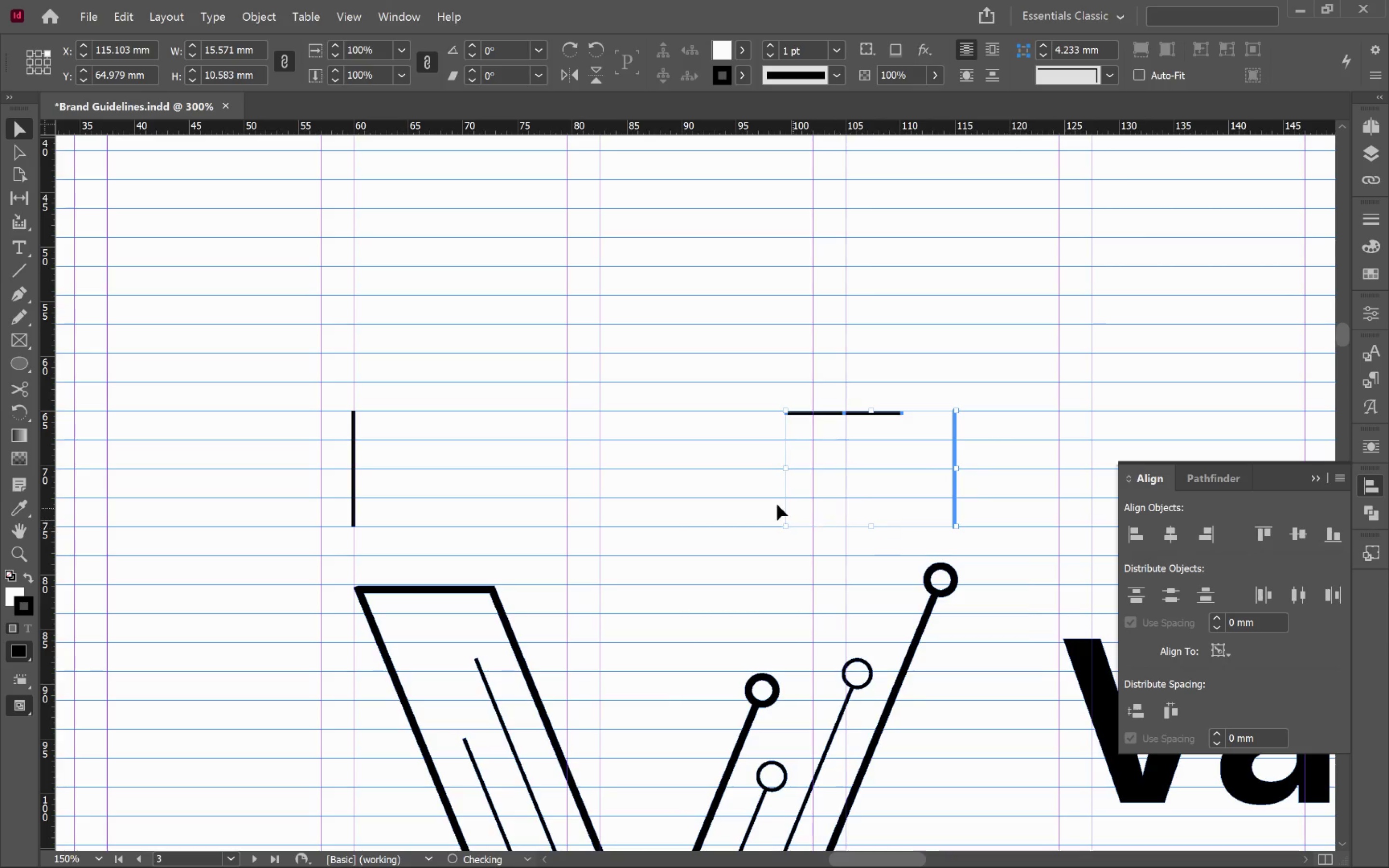 
left_click([771, 499])
 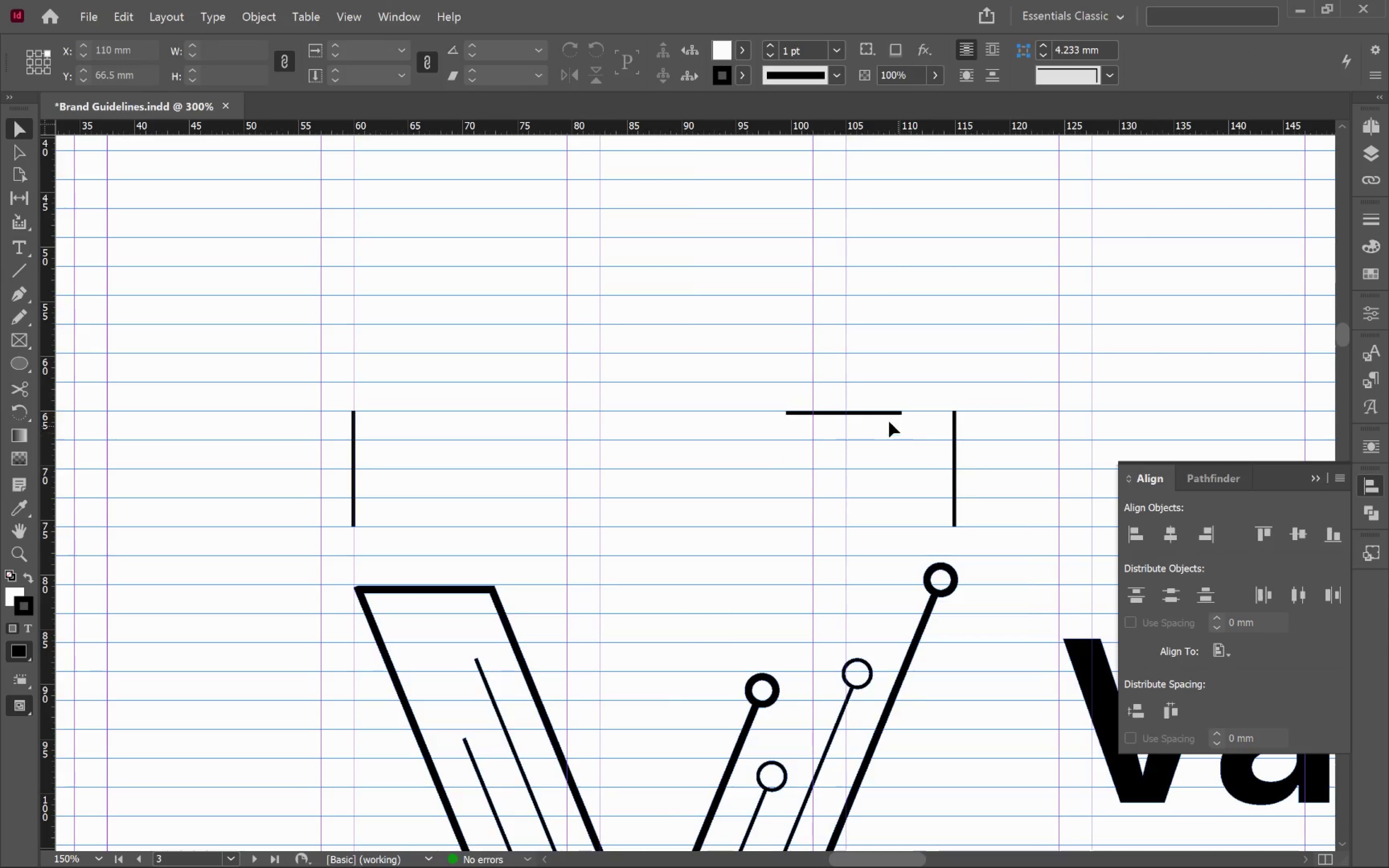 
left_click([883, 411])
 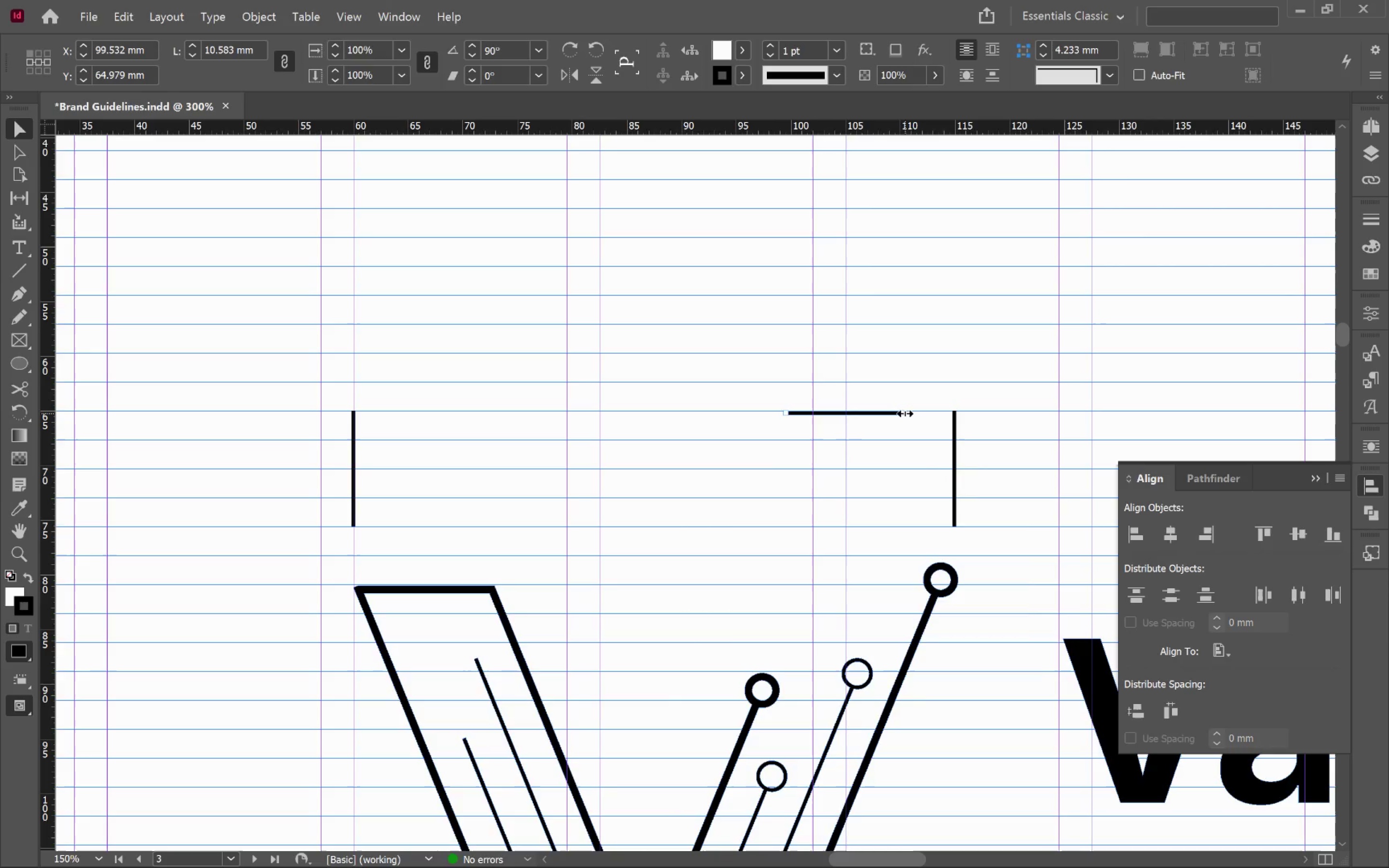 
left_click_drag(start_coordinate=[905, 413], to_coordinate=[954, 409])
 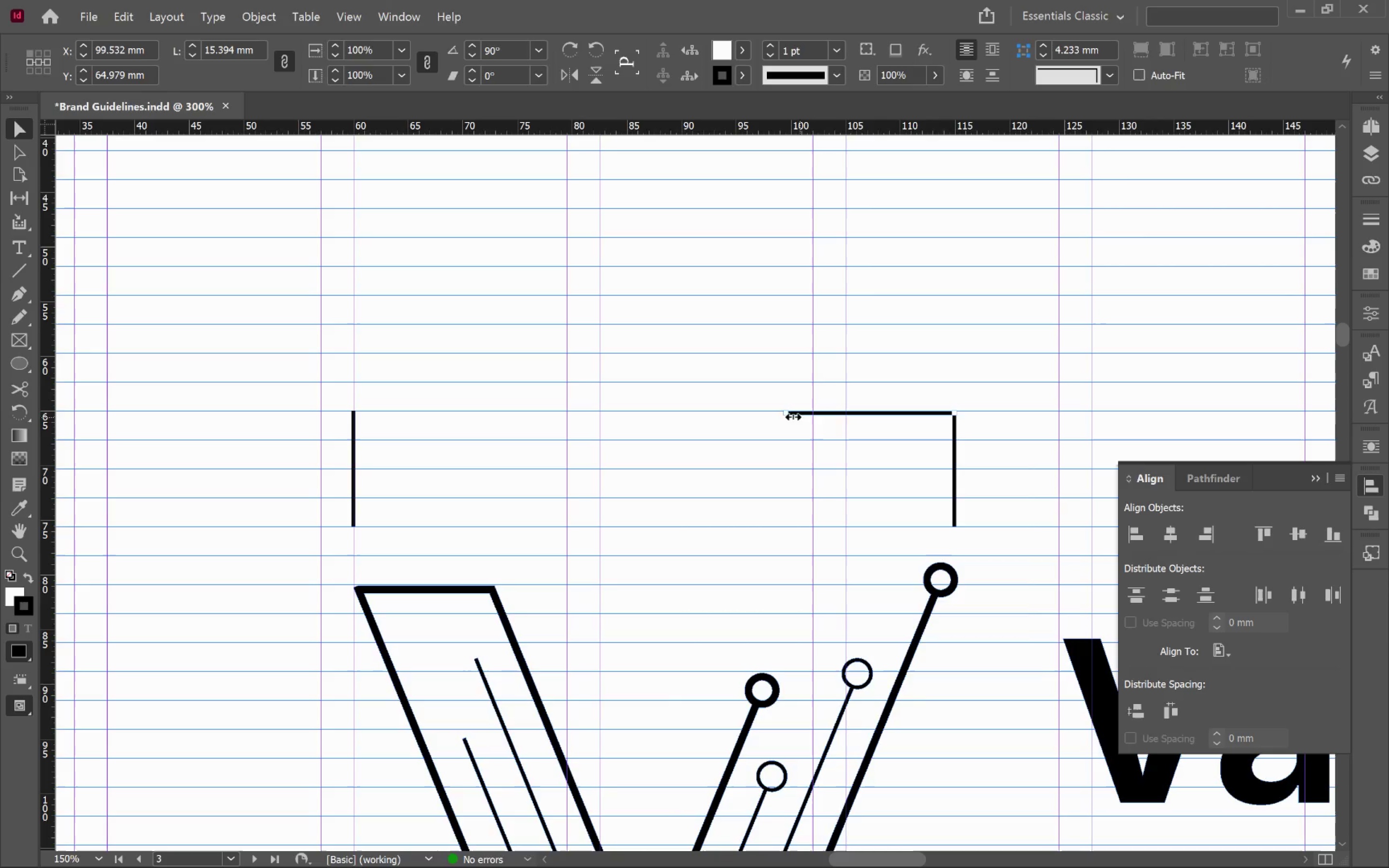 
left_click_drag(start_coordinate=[782, 412], to_coordinate=[354, 414])
 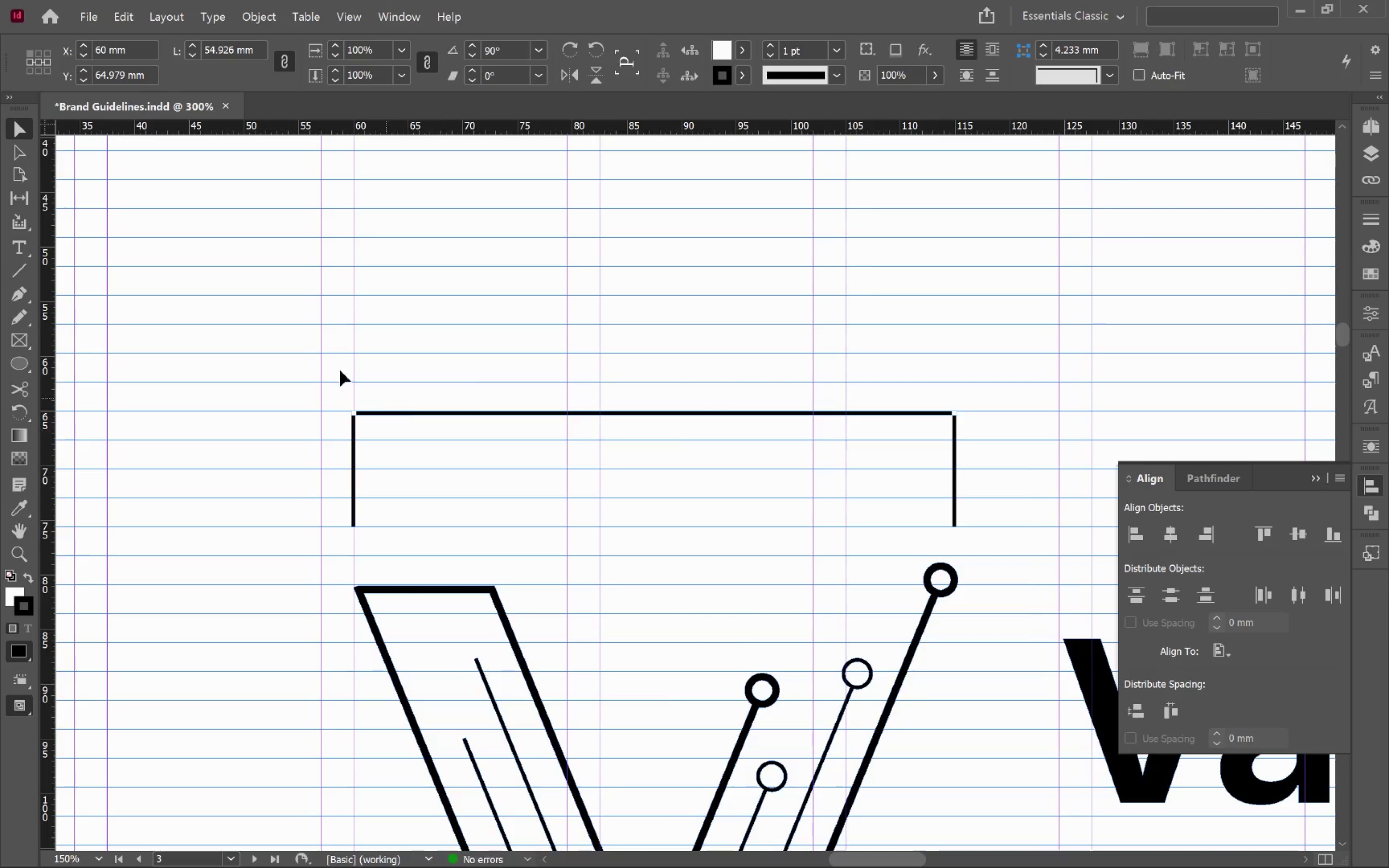 
left_click_drag(start_coordinate=[301, 364], to_coordinate=[1018, 456])
 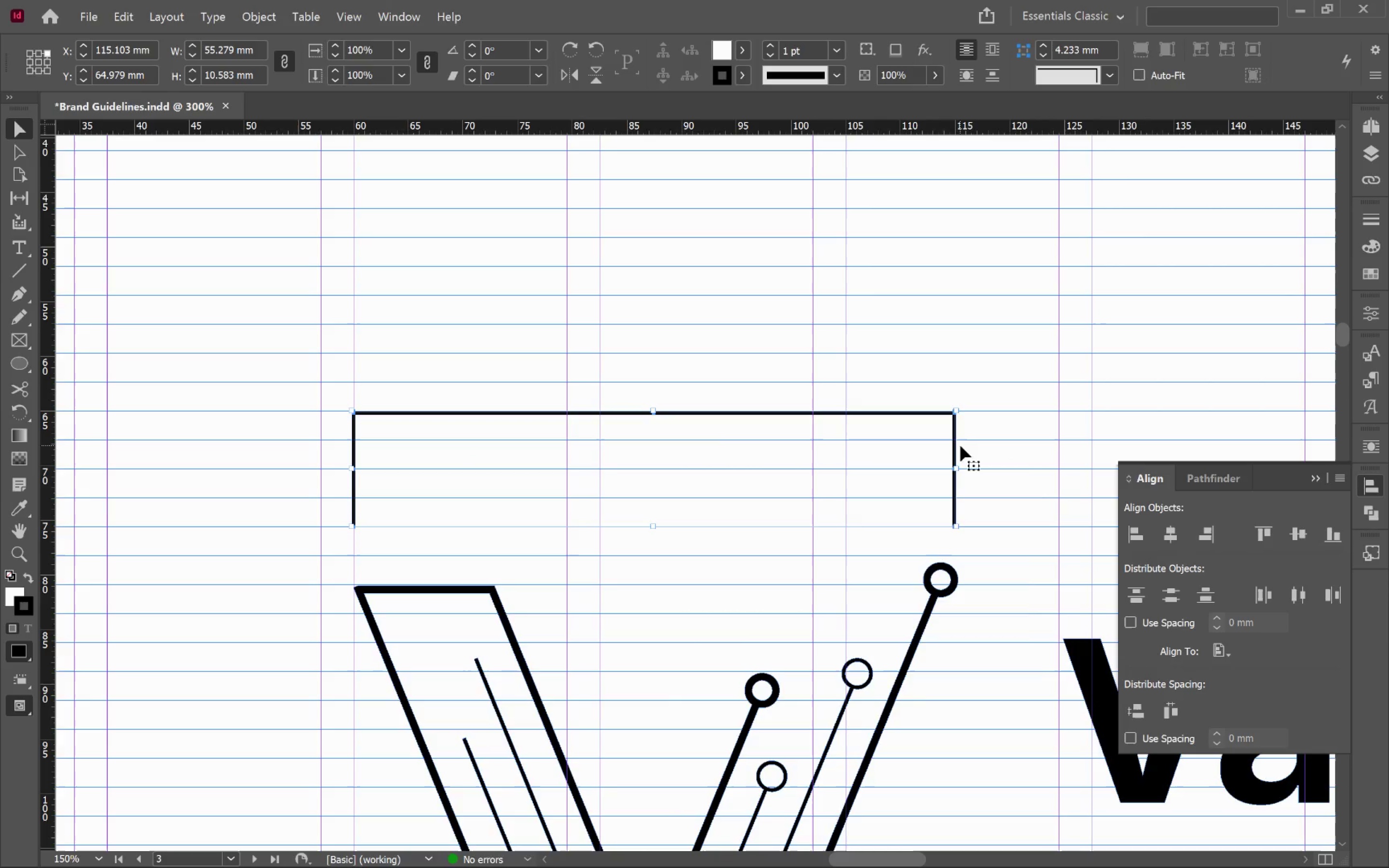 
right_click([960, 446])
 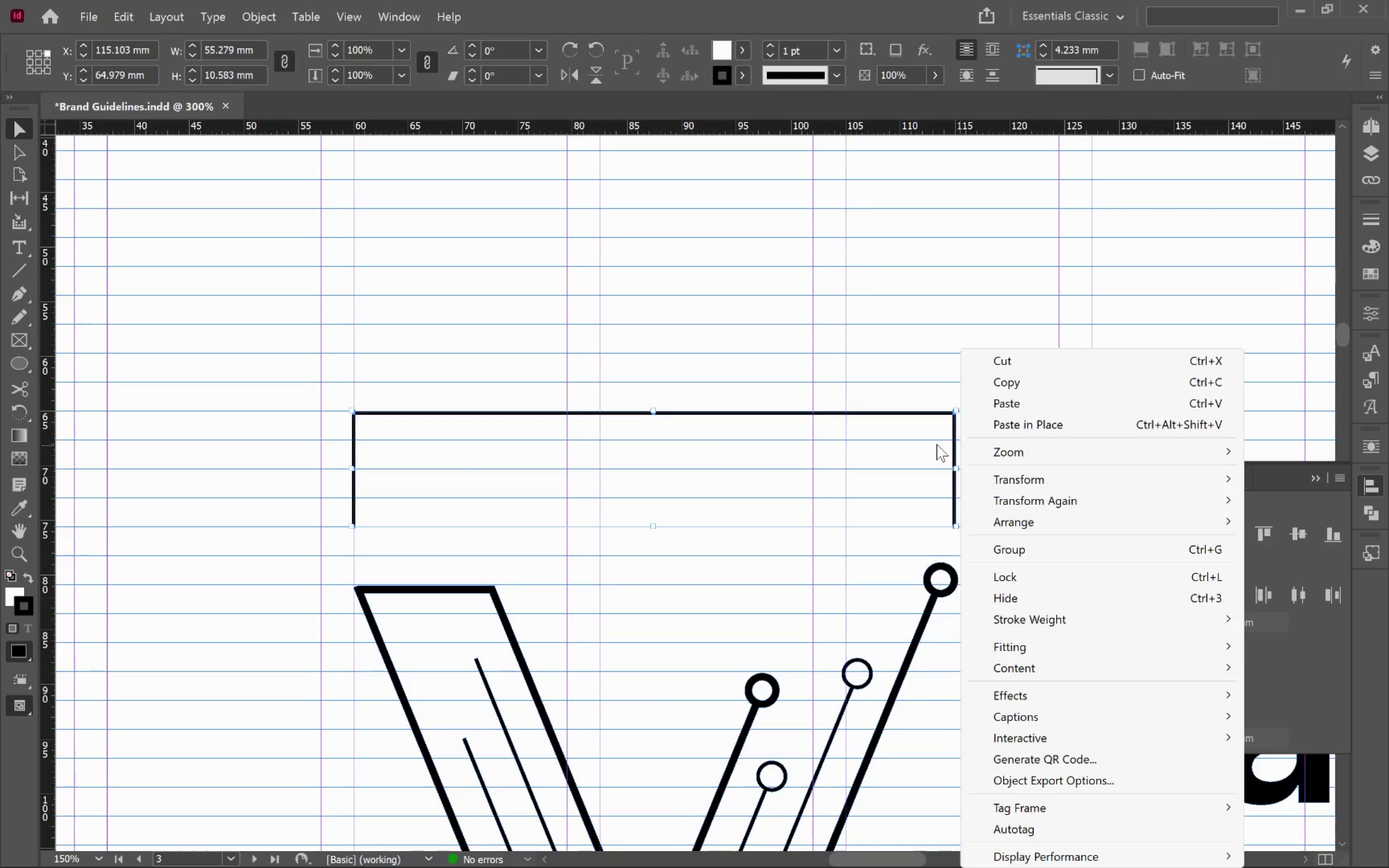 
left_click([752, 459])
 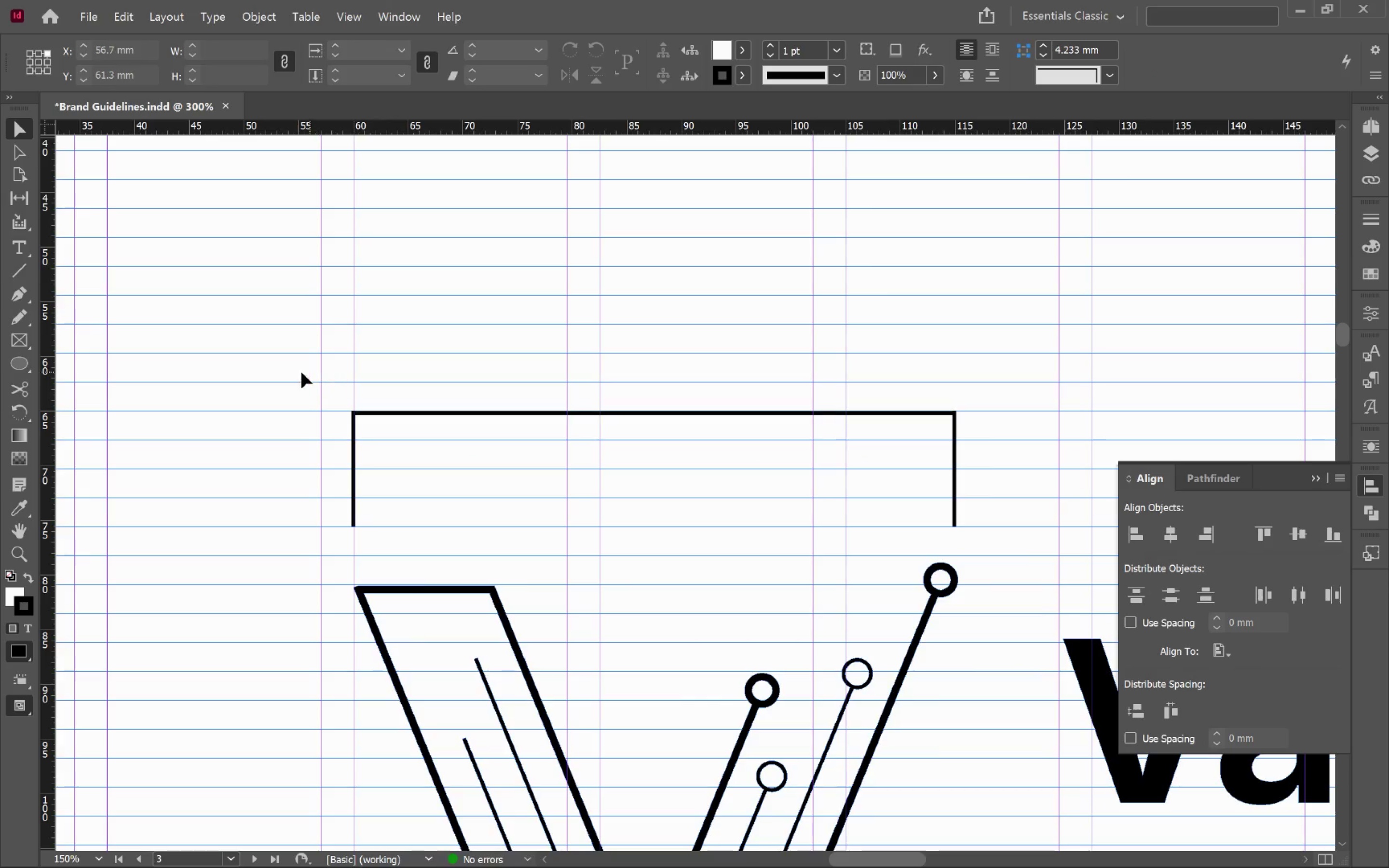 
left_click_drag(start_coordinate=[301, 373], to_coordinate=[993, 468])
 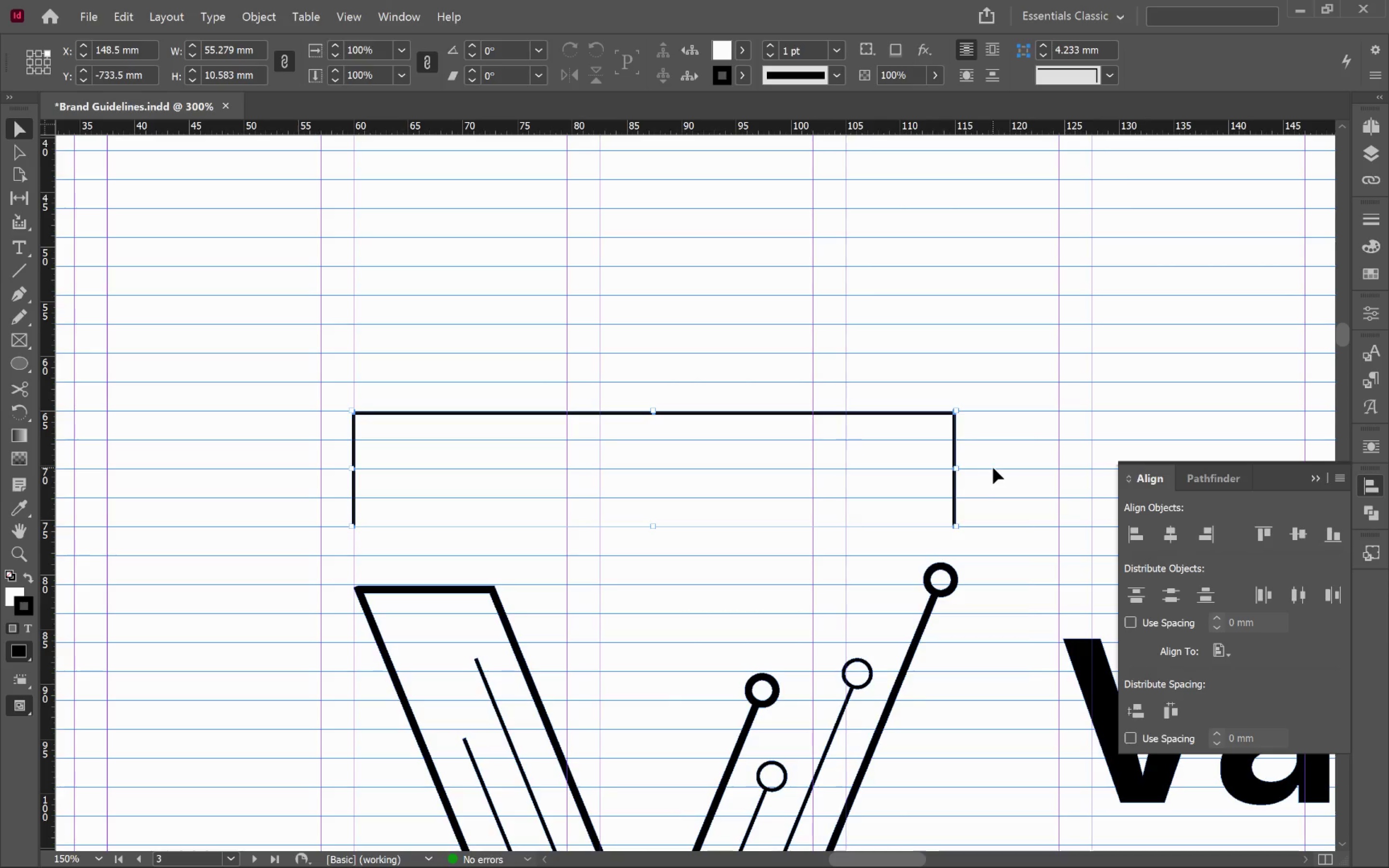 
key(Control+G)
 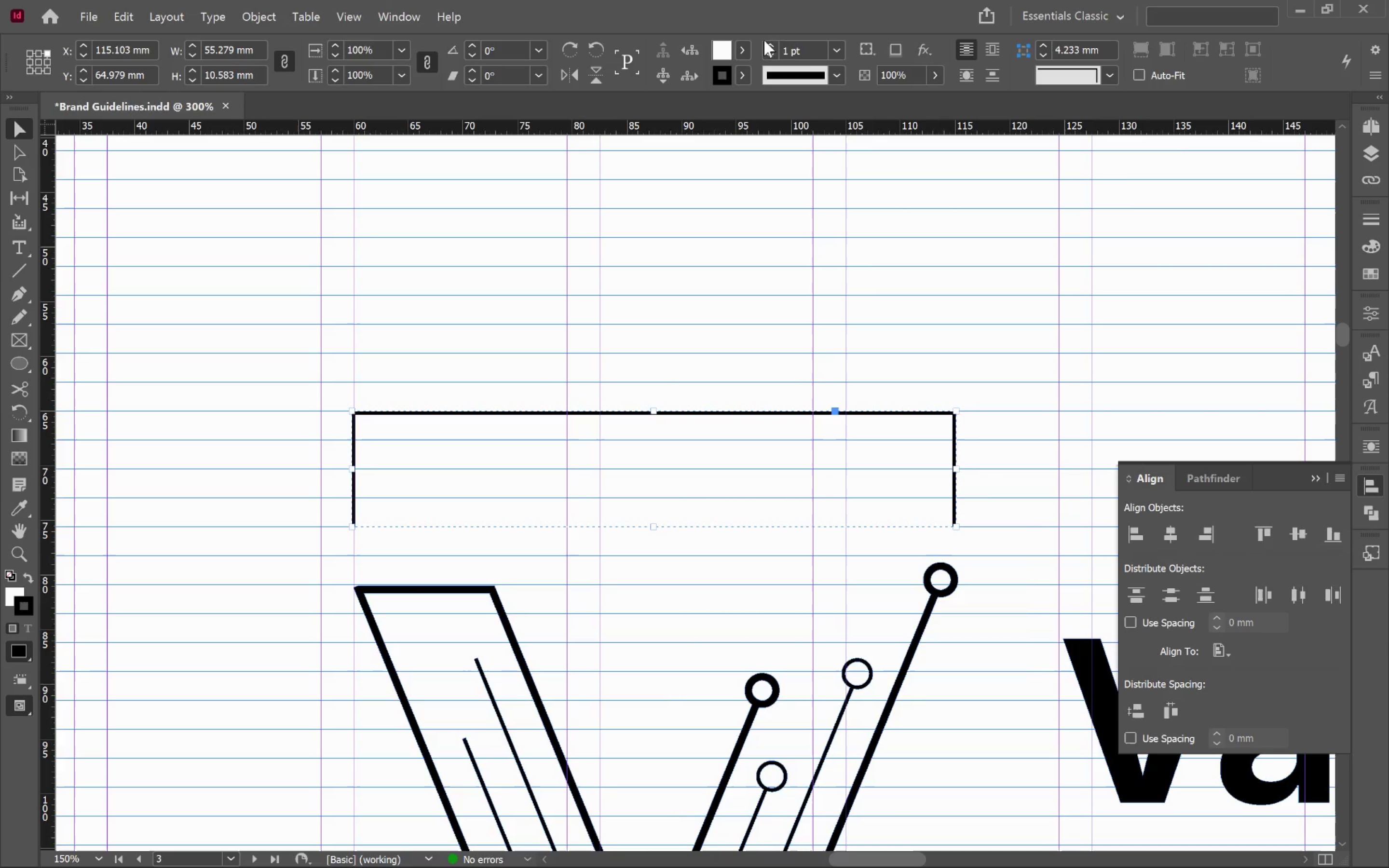 
left_click([841, 52])
 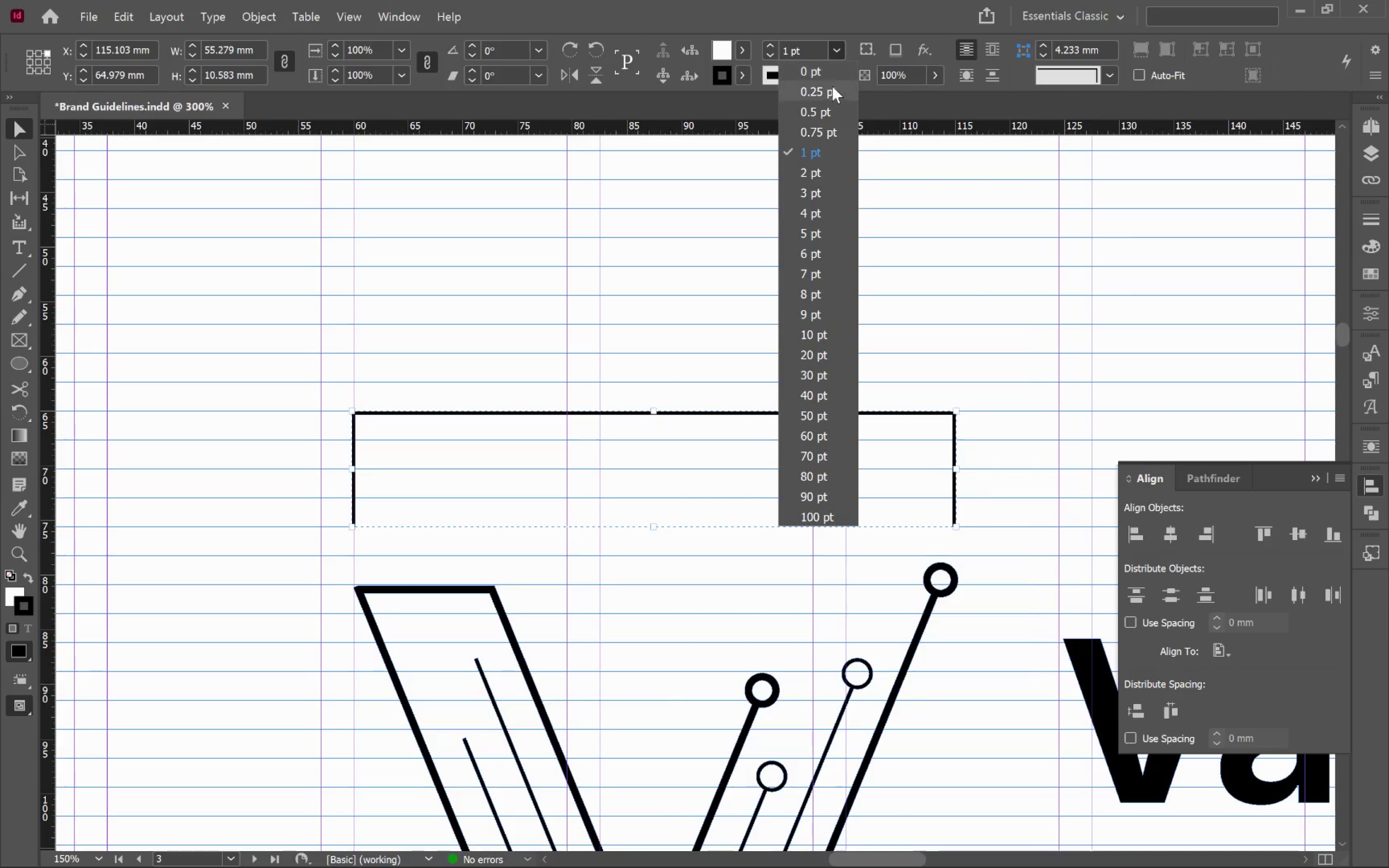 
left_click([832, 89])
 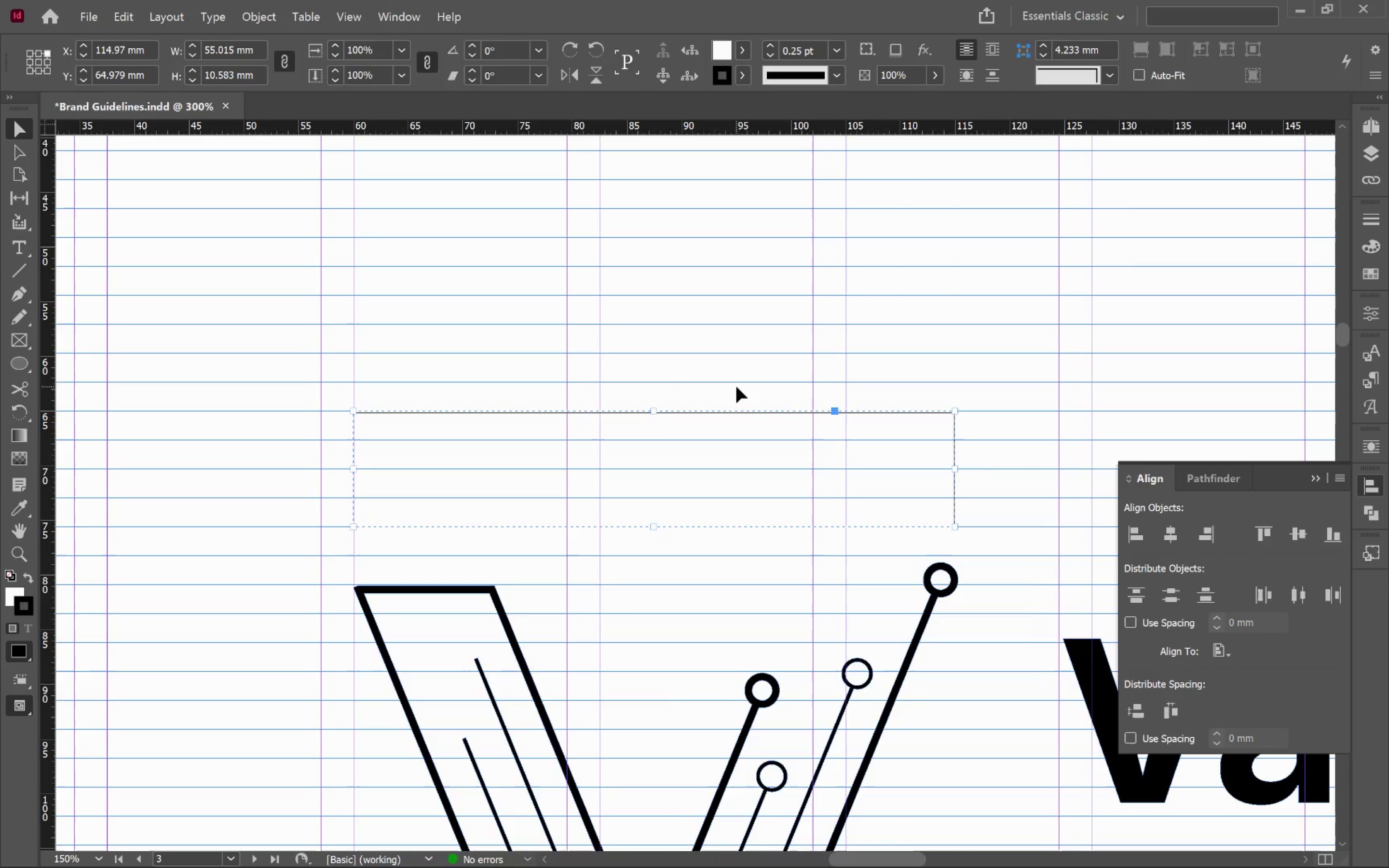 
left_click([719, 358])
 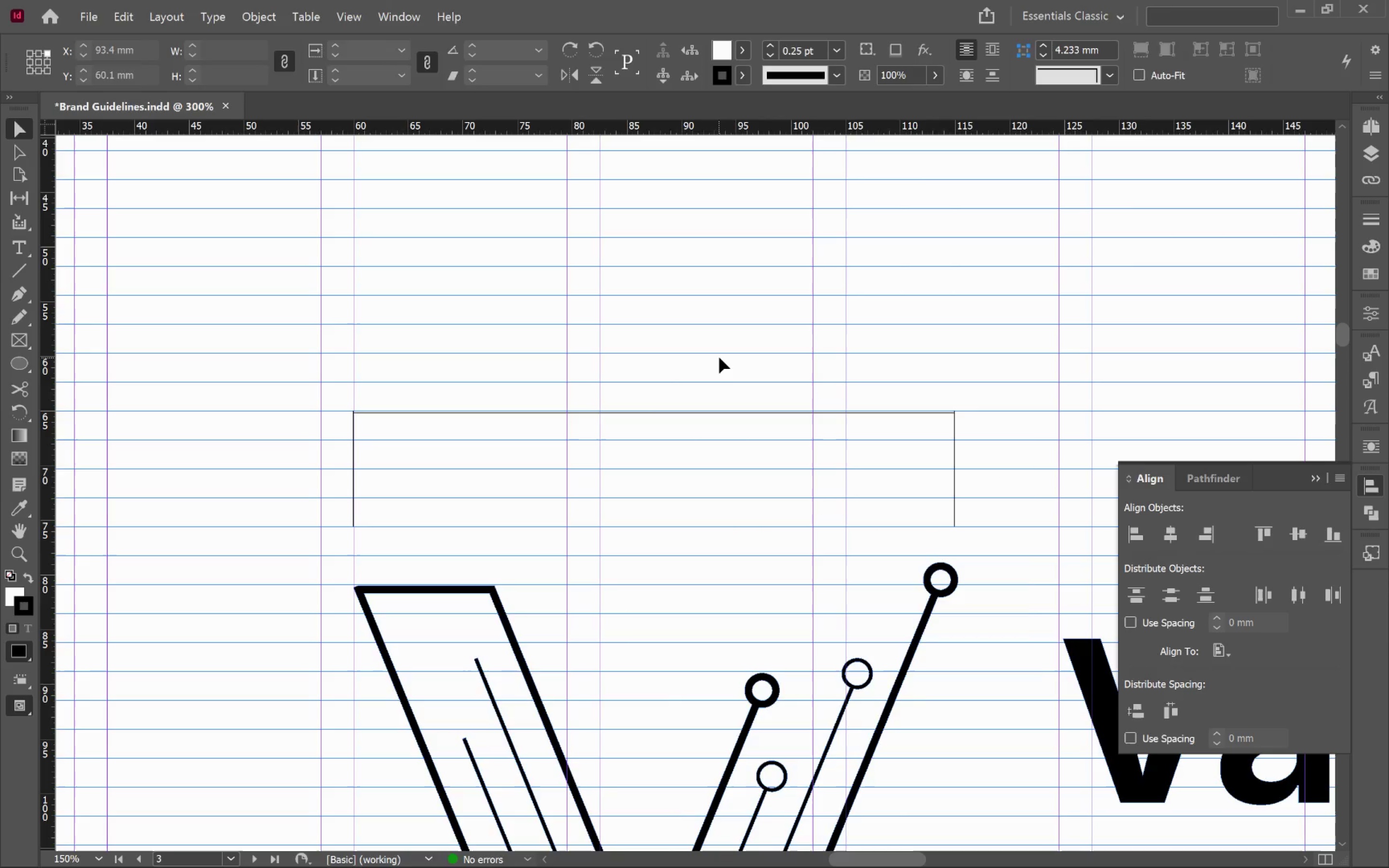 
key(Alt+AltLeft)
 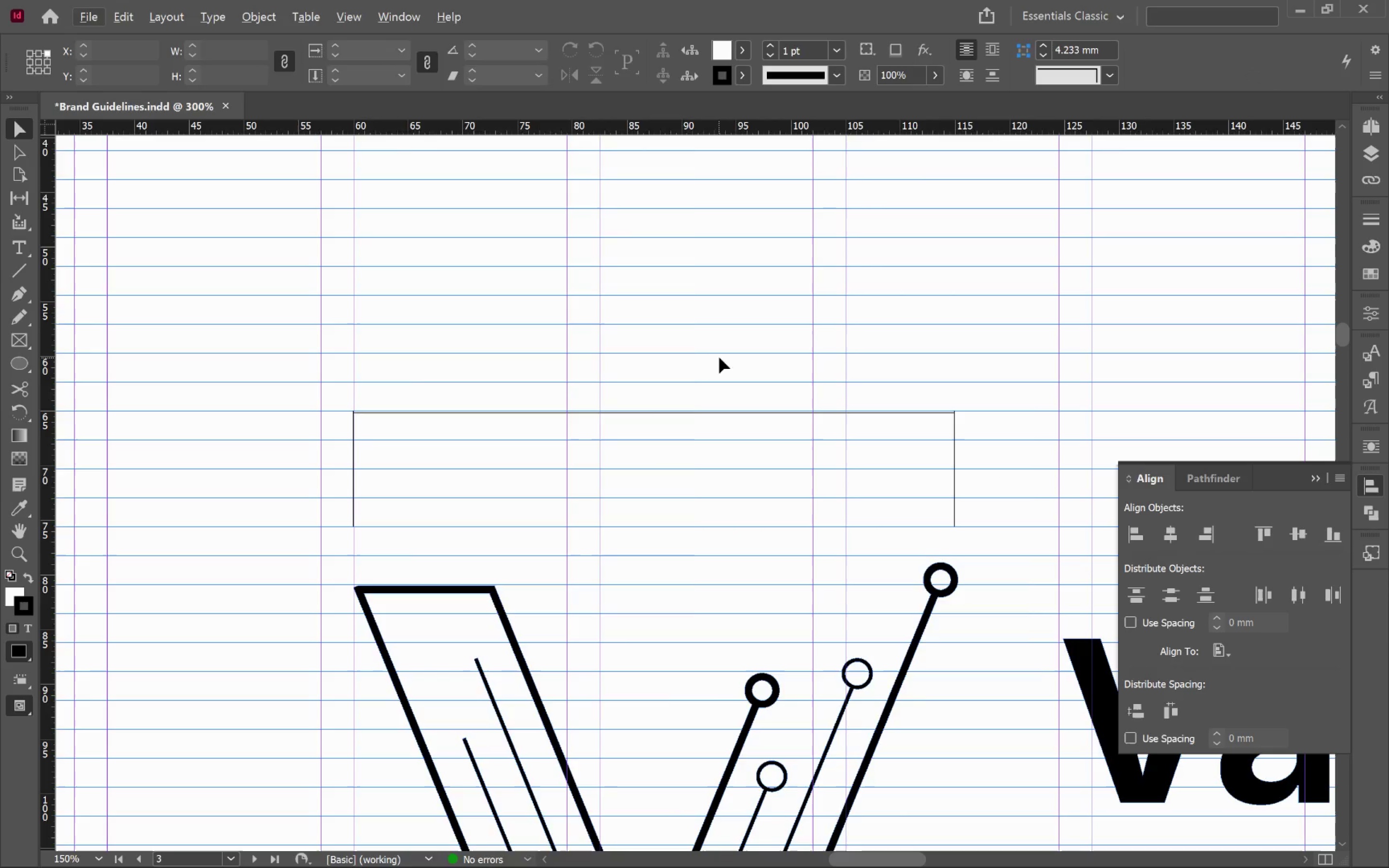 
key(W)
 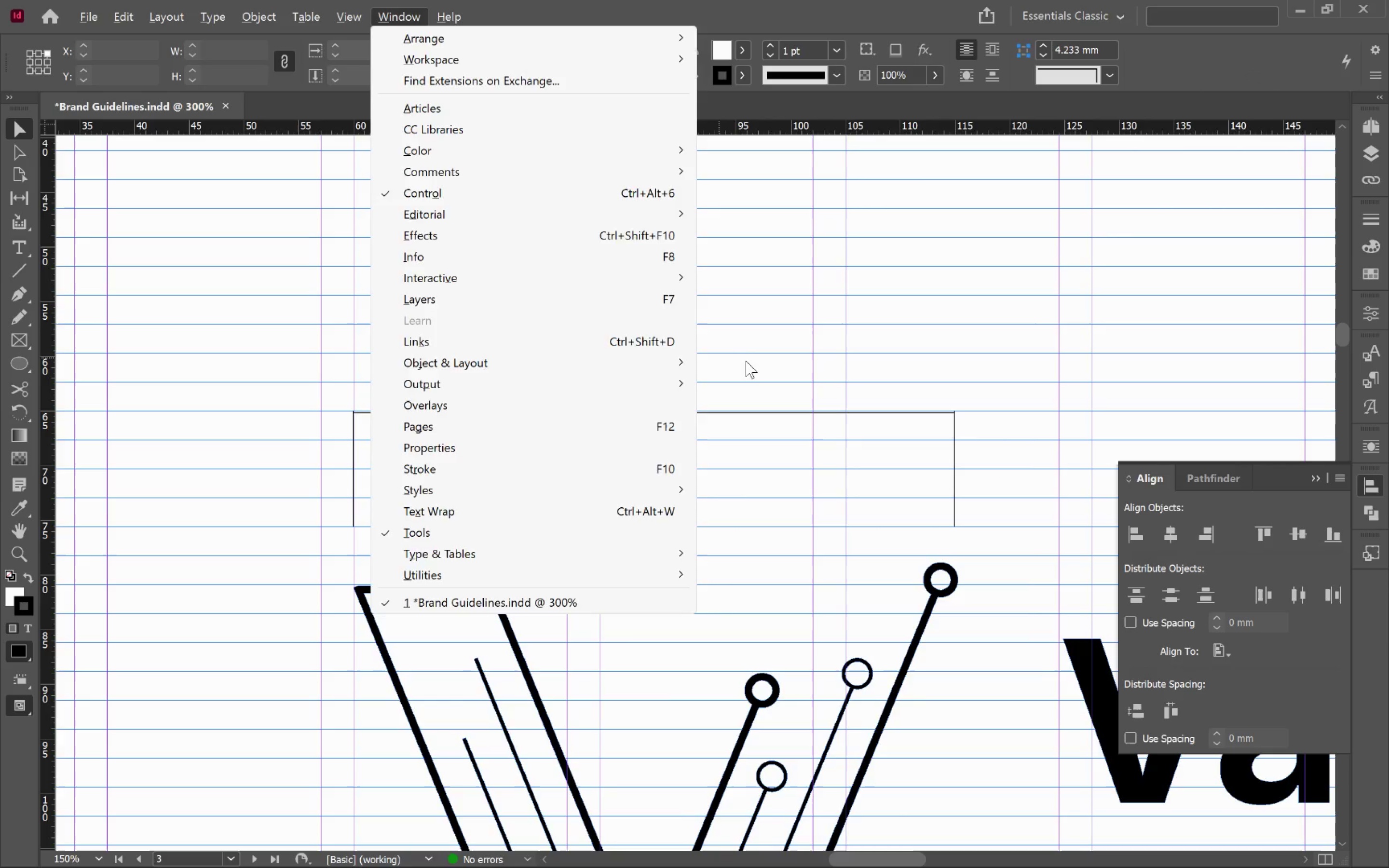 
left_click([749, 362])
 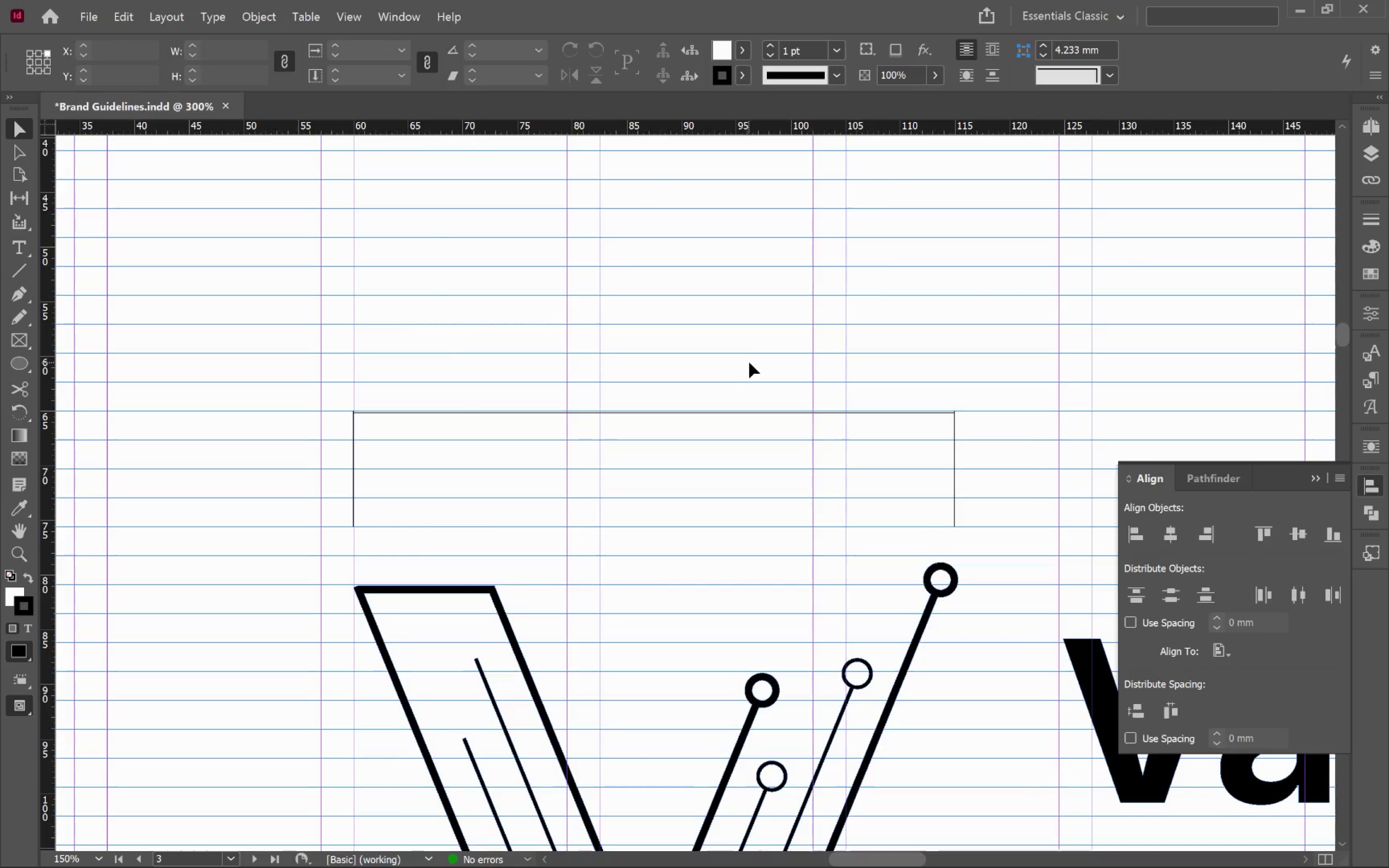 
key(W)
 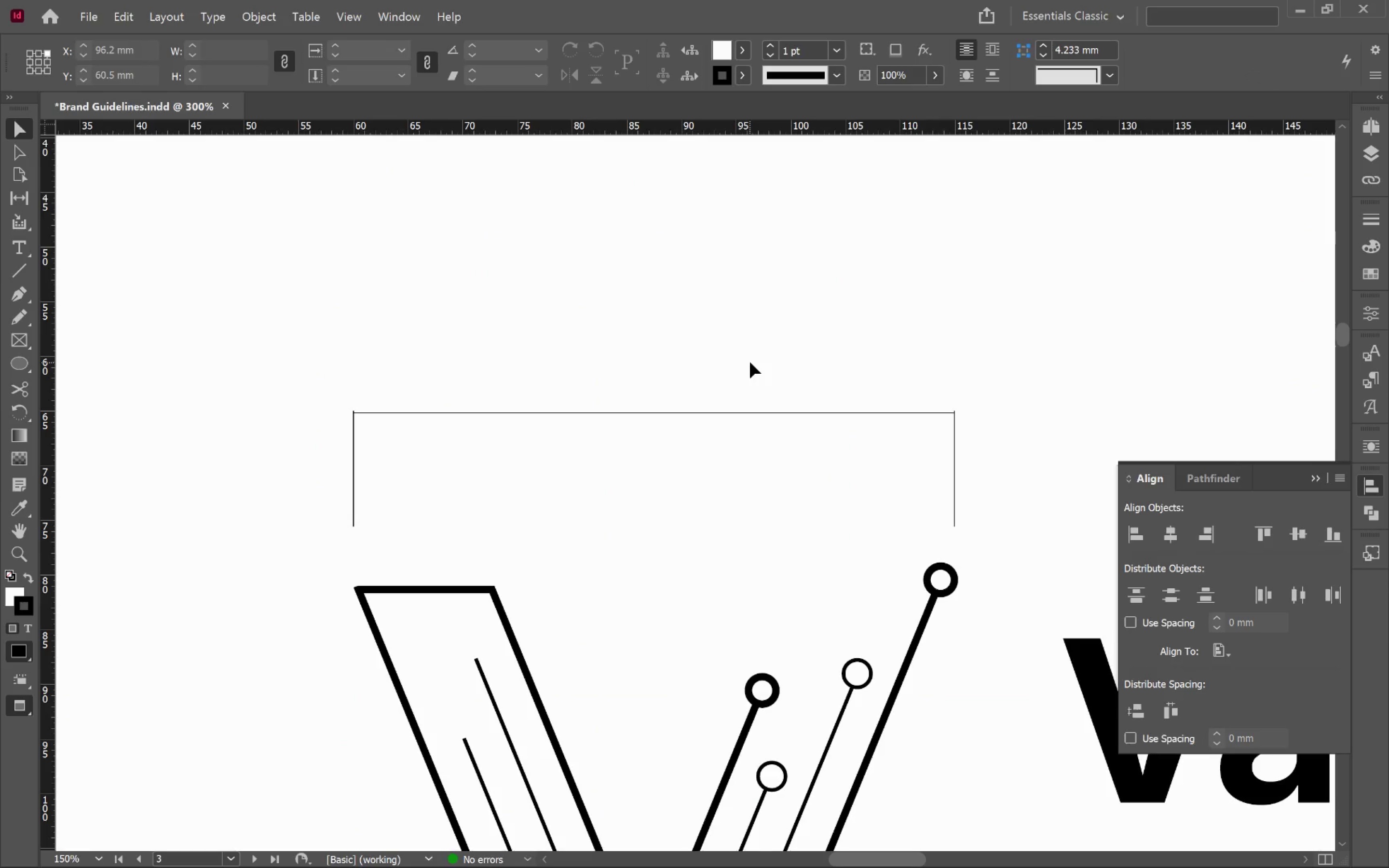 
hold_key(key=AltLeft, duration=0.73)
scroll: coordinate [750, 362], scroll_direction: down, amount: 2.0
 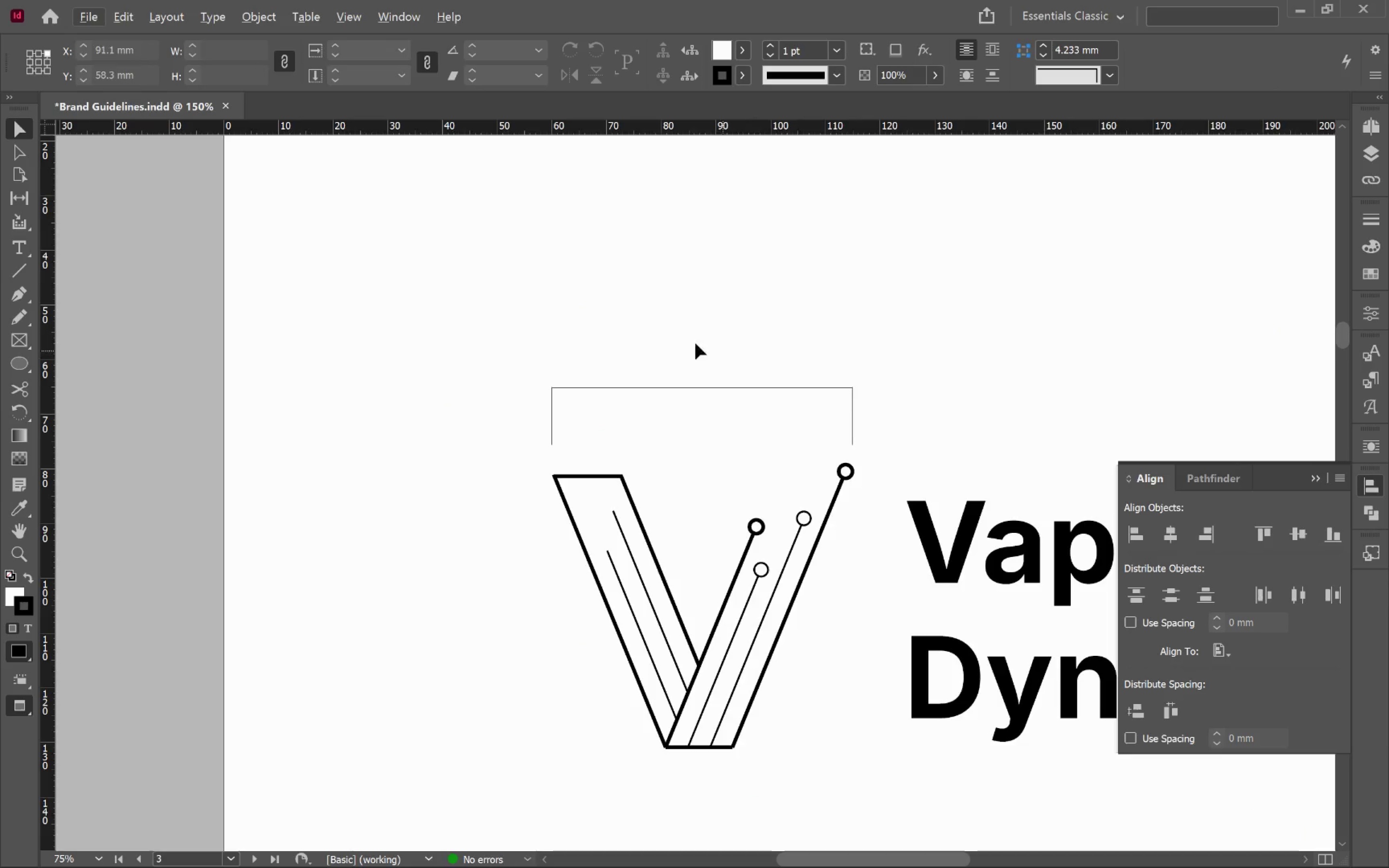 
left_click_drag(start_coordinate=[668, 348], to_coordinate=[703, 398])
 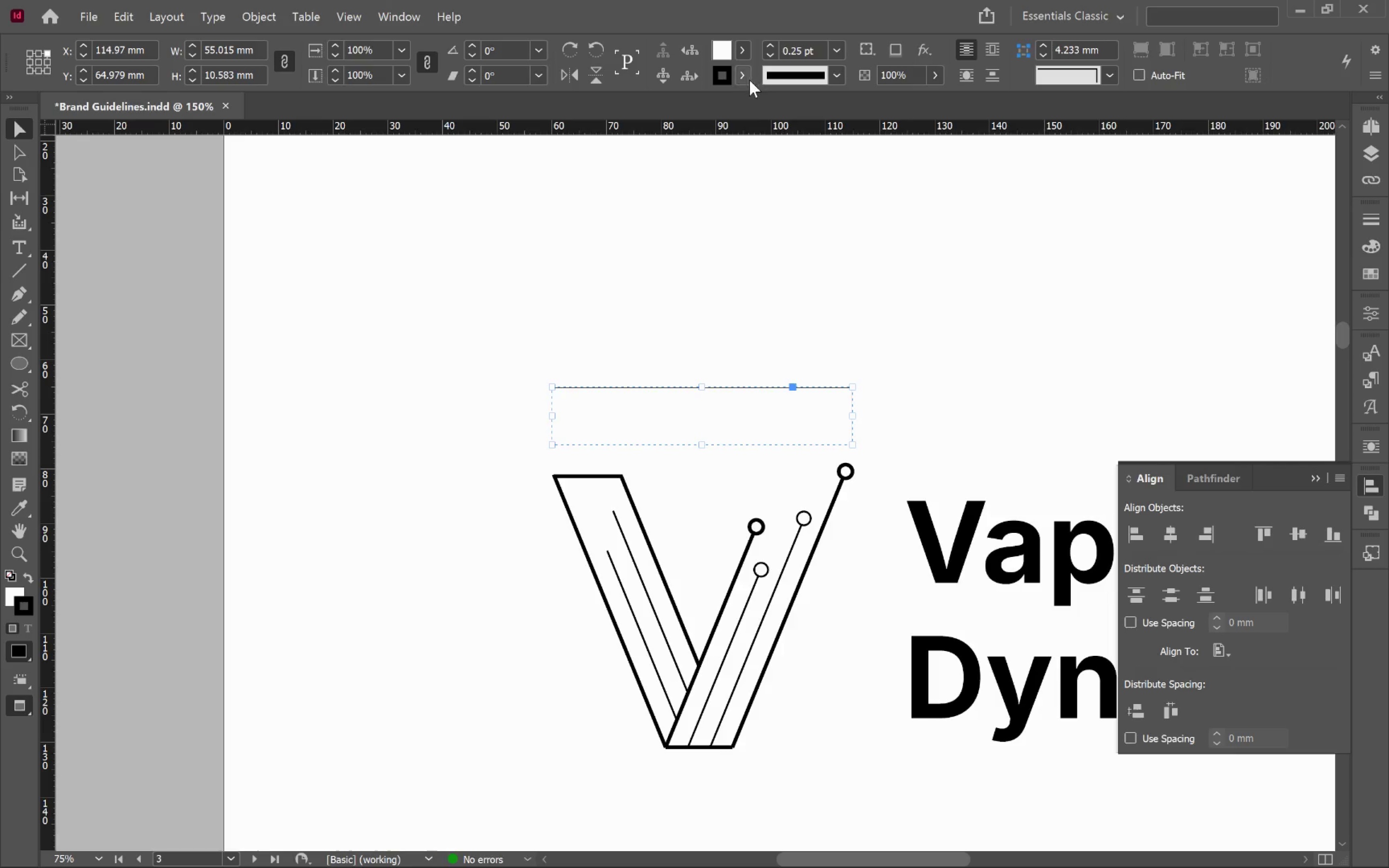 
left_click([742, 77])
 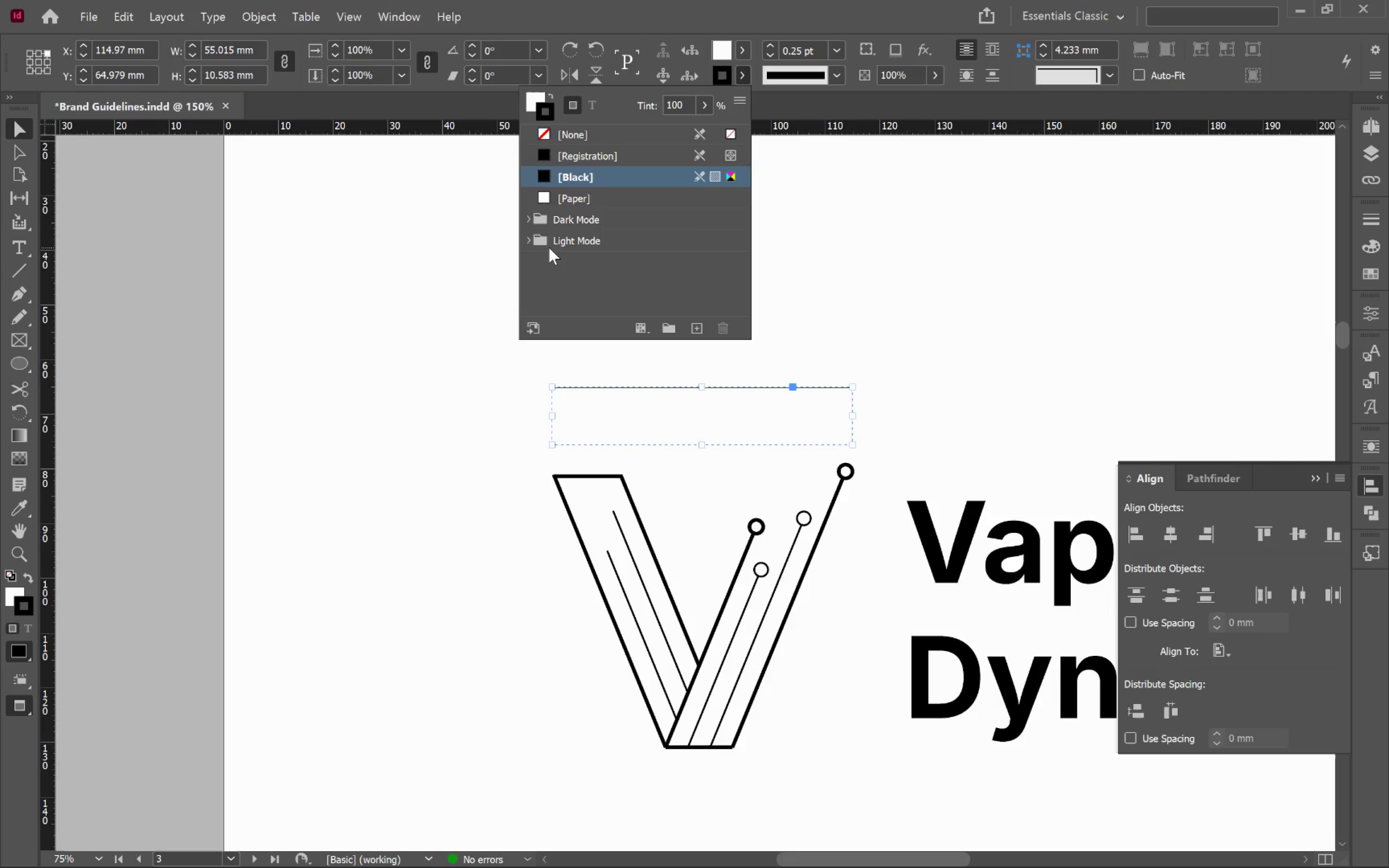 
left_click([526, 237])
 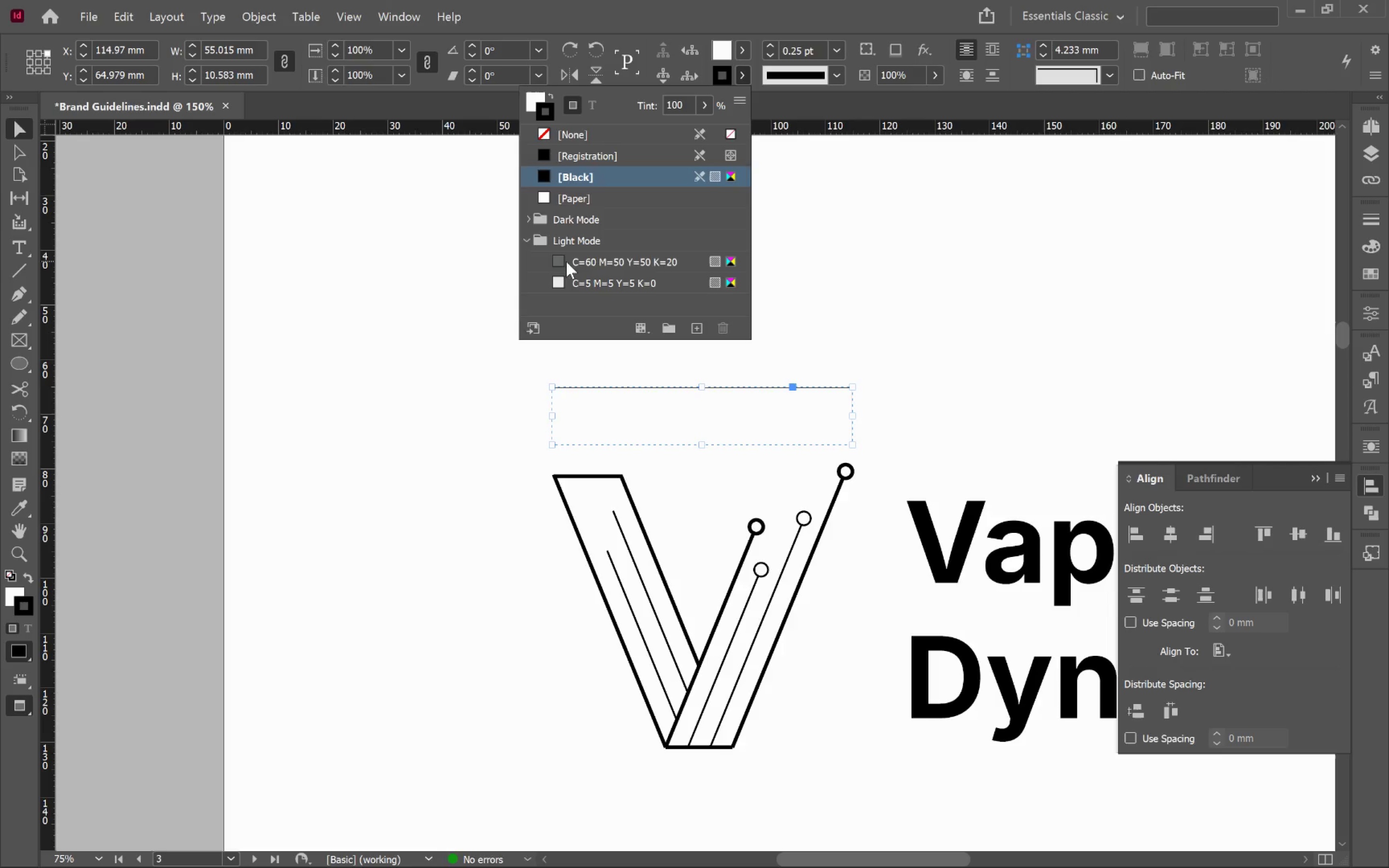 
left_click([580, 259])
 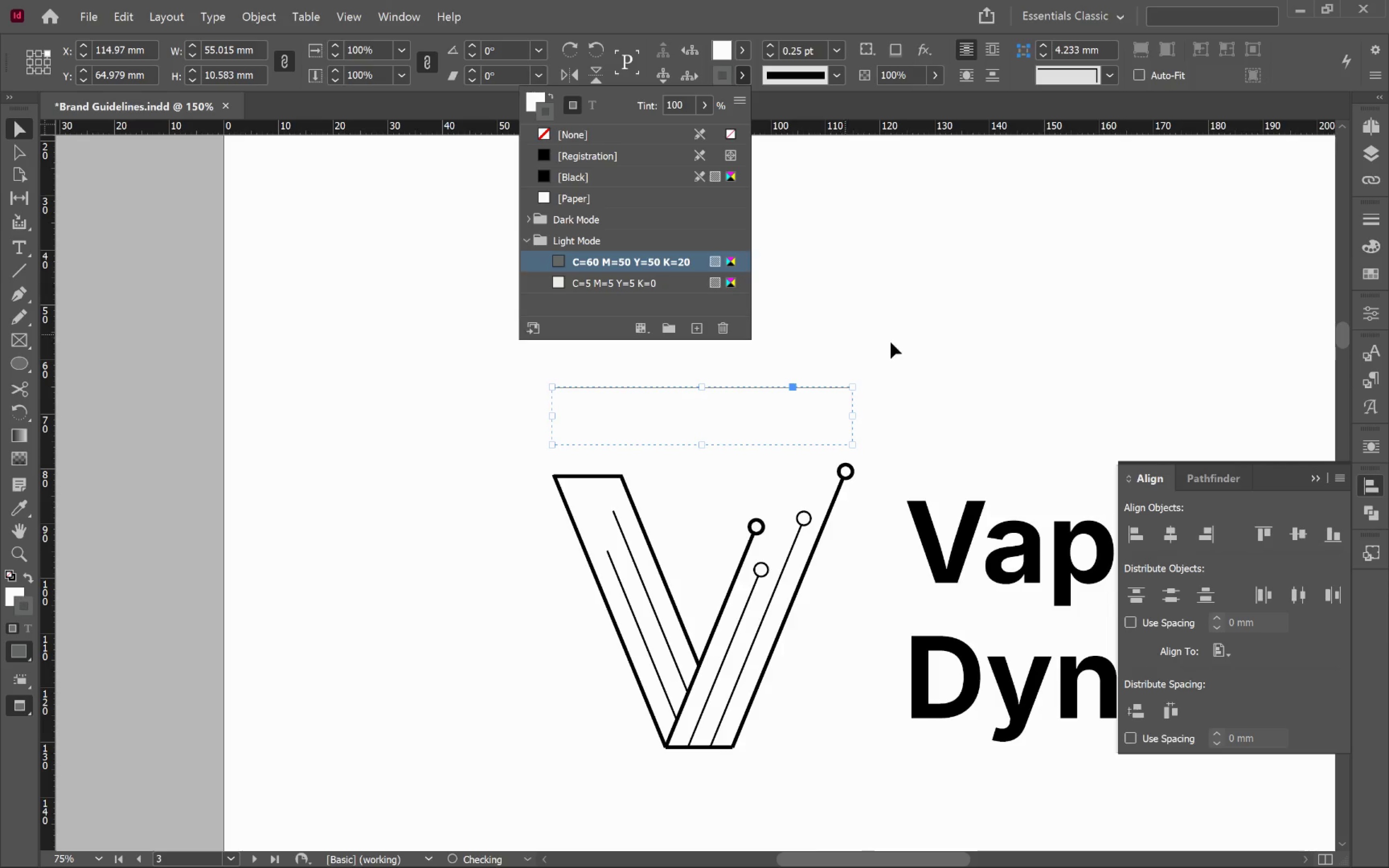 
left_click([910, 341])
 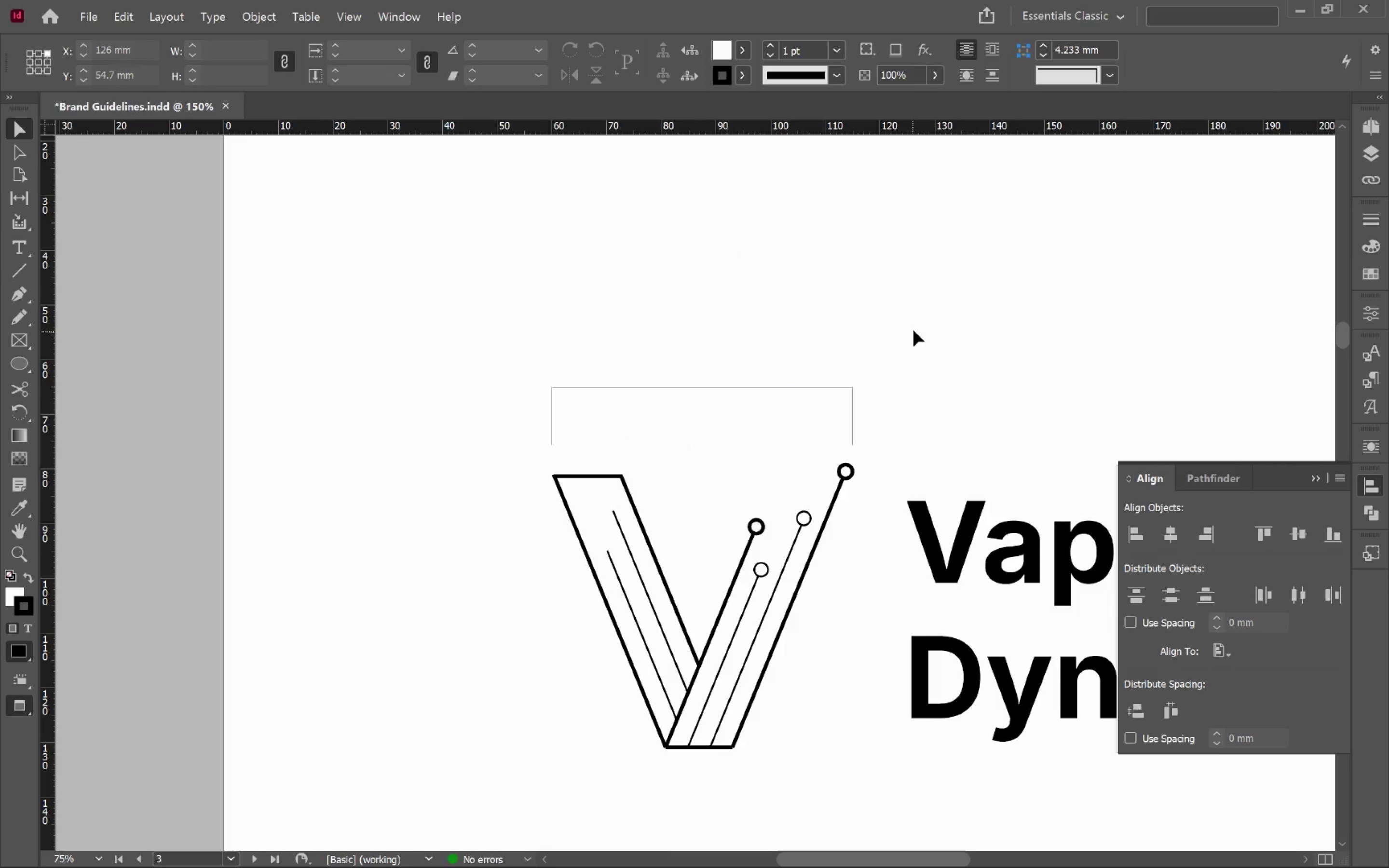 
hold_key(key=AltLeft, duration=0.41)
 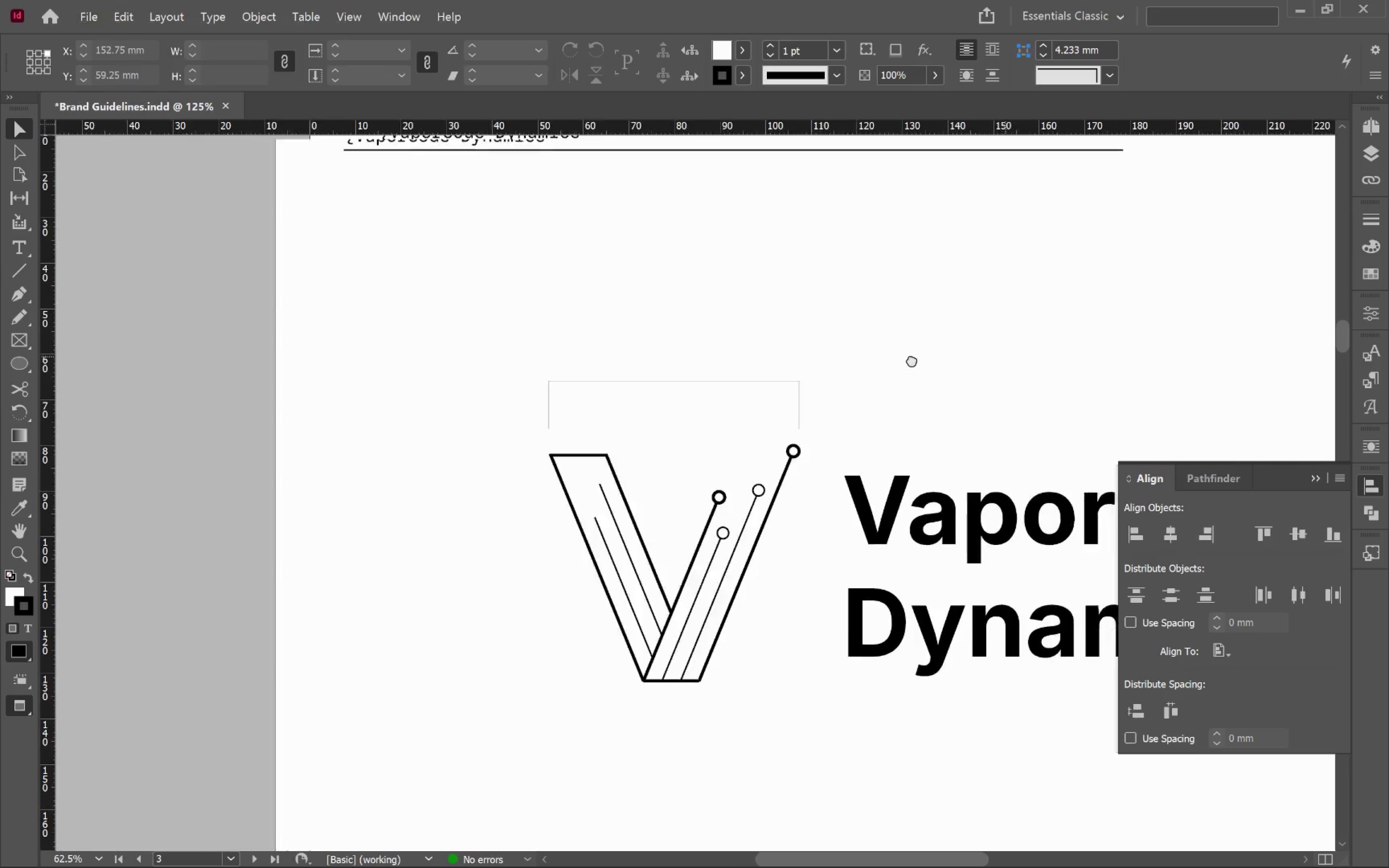 
hold_key(key=Space, duration=1.16)
 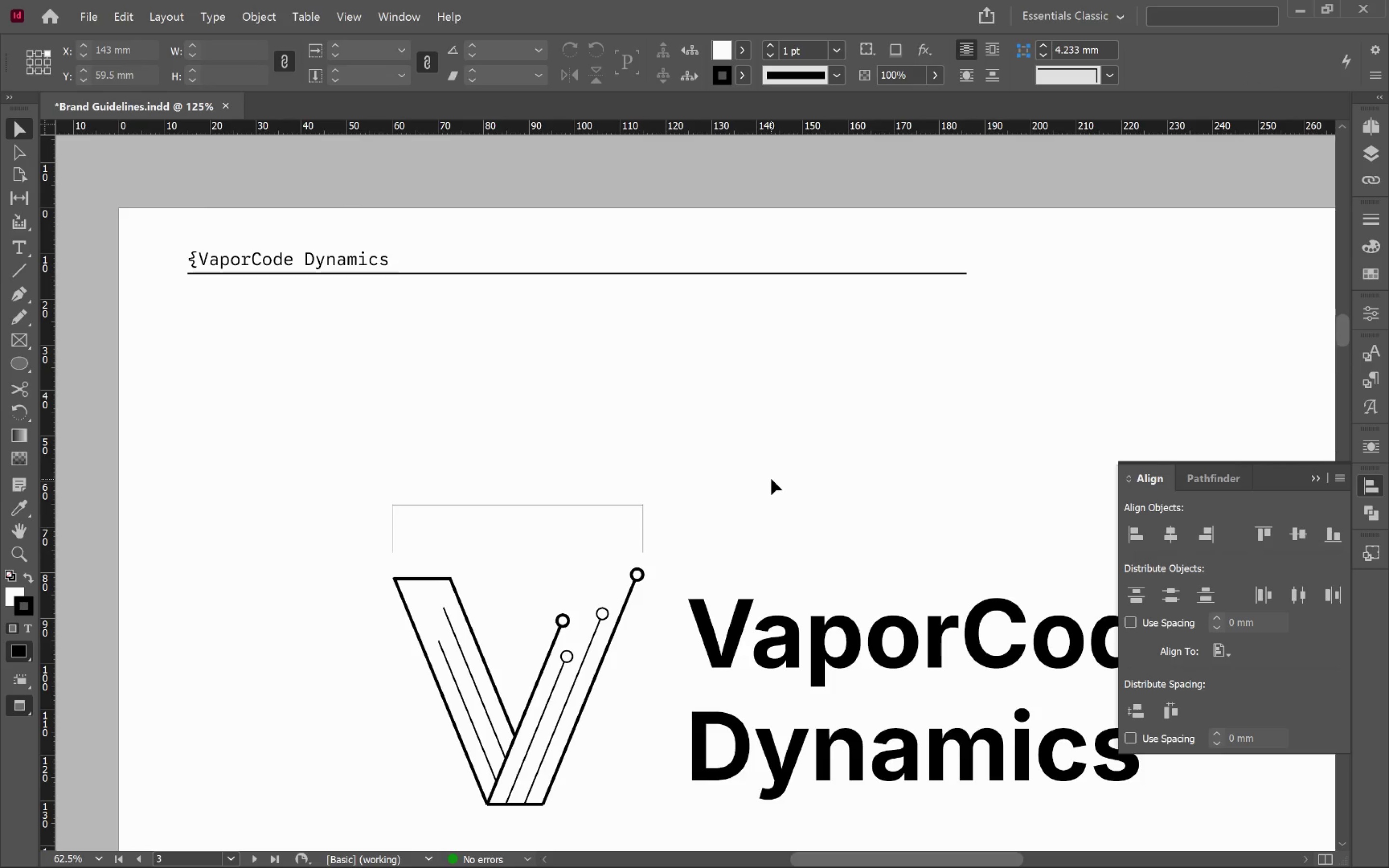 
scroll: coordinate [913, 330], scroll_direction: down, amount: 1.0
 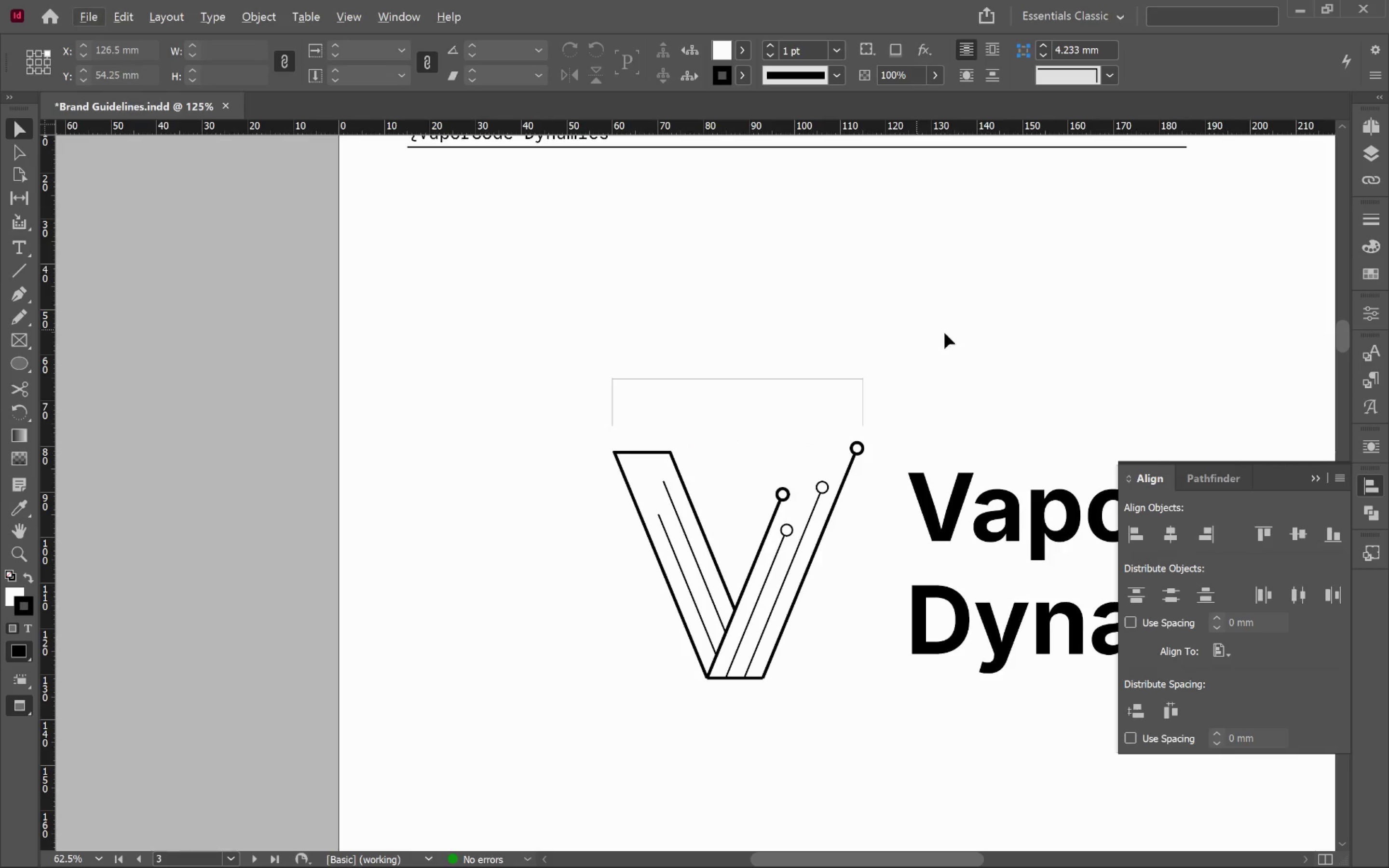 
left_click_drag(start_coordinate=[989, 356], to_coordinate=[769, 483])
 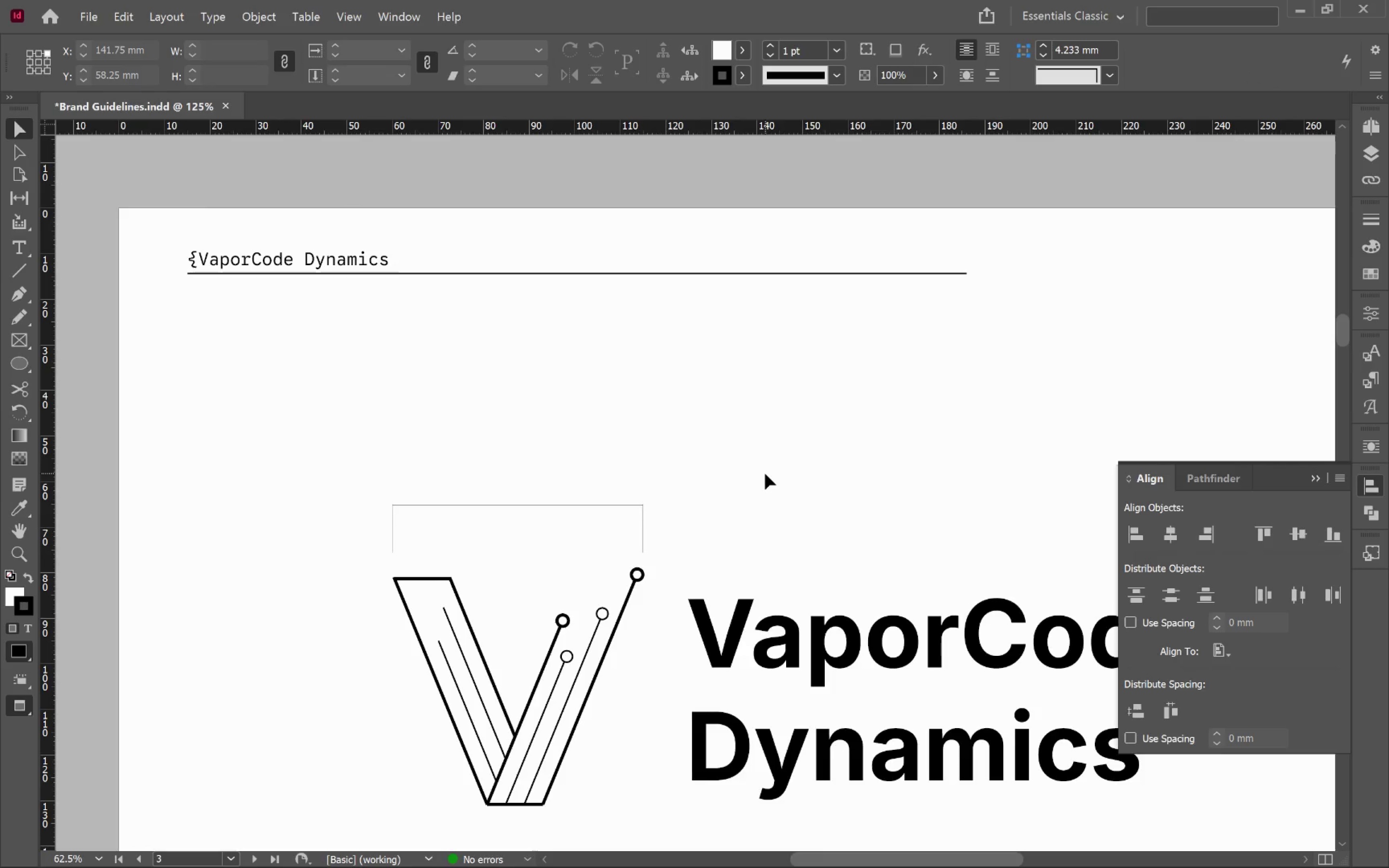 
left_click_drag(start_coordinate=[539, 505], to_coordinate=[542, 434])
 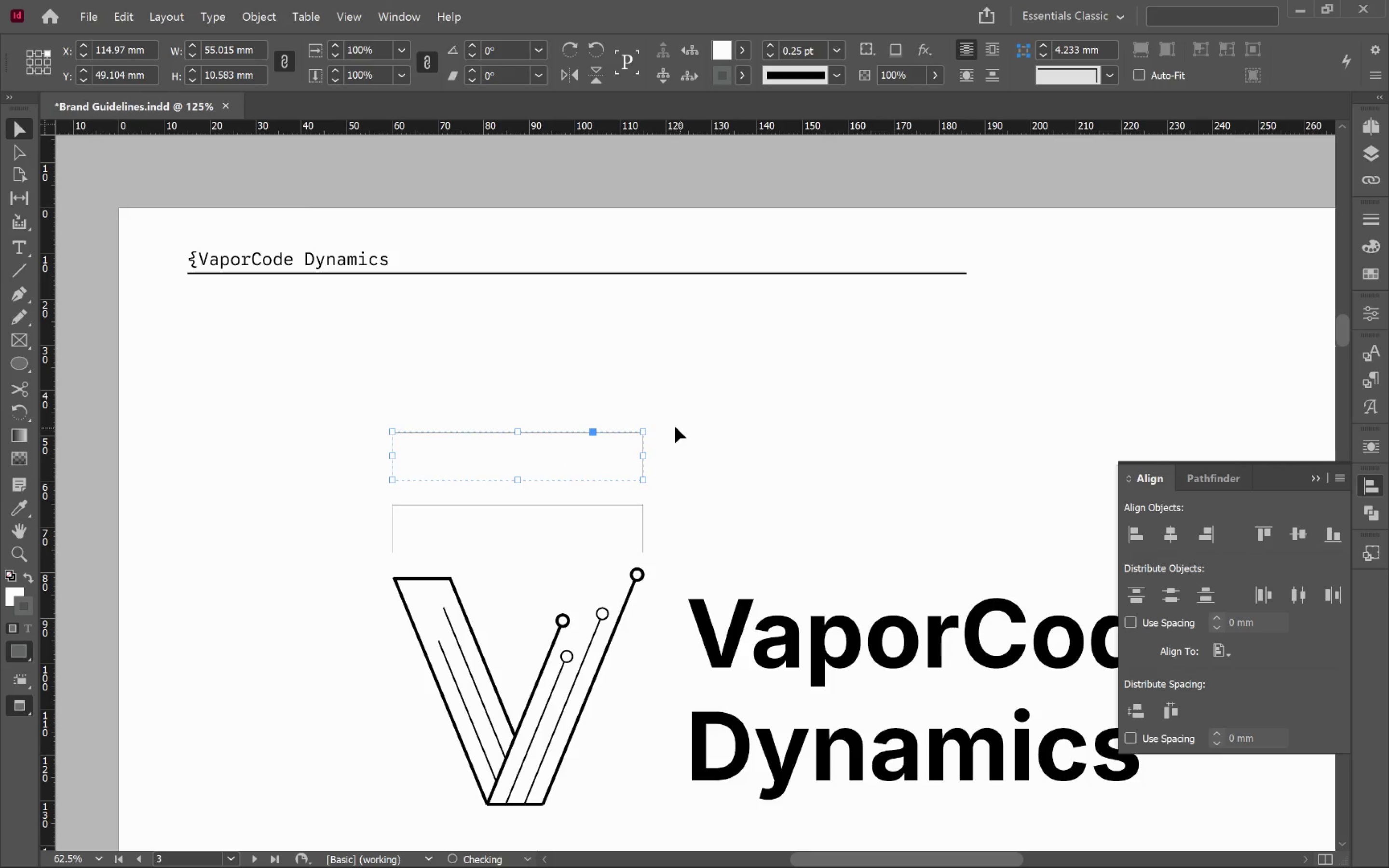 
hold_key(key=AltLeft, duration=1.16)
 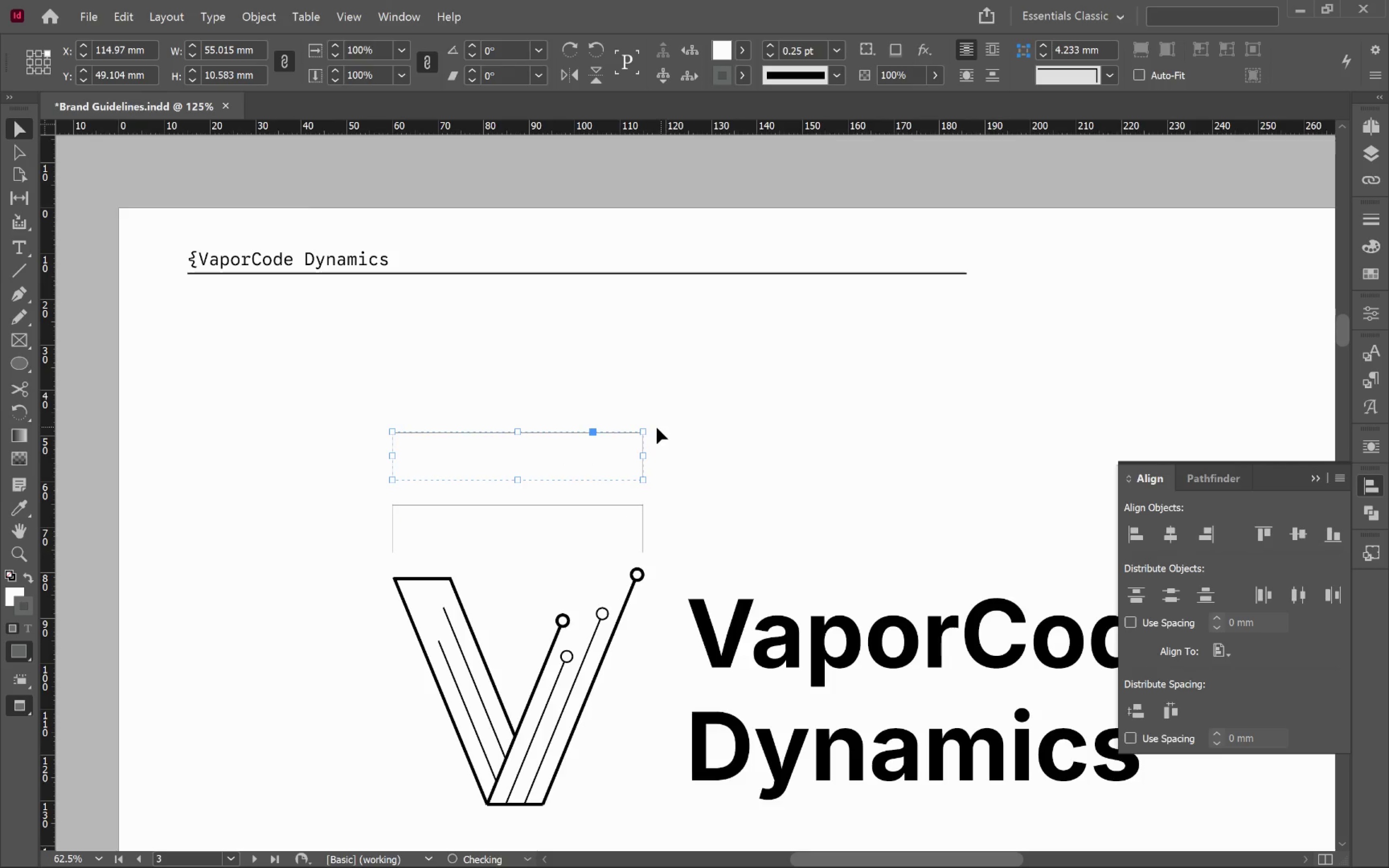 
hold_key(key=ShiftLeft, duration=1.14)
 